 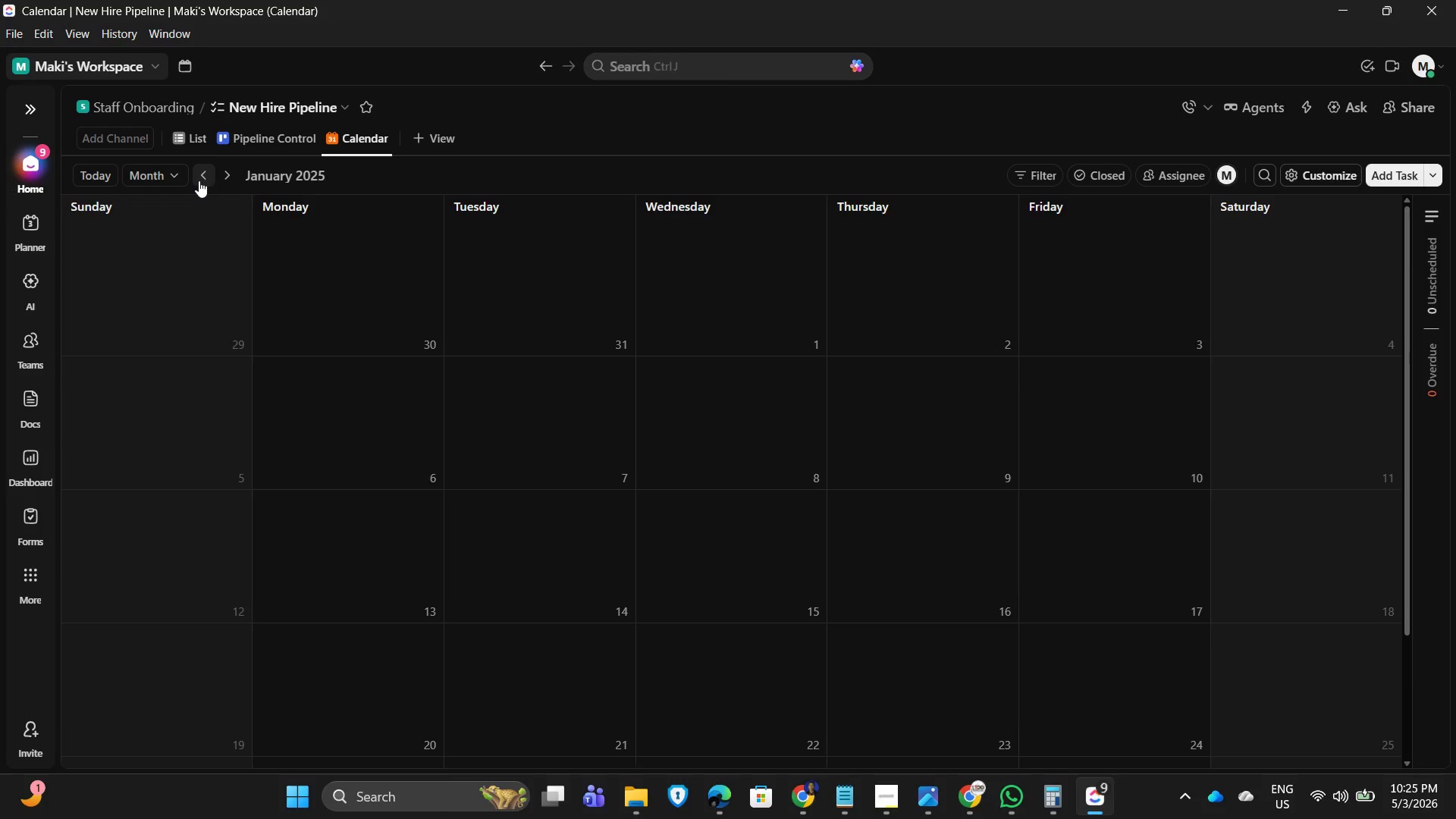 
double_click([201, 179])
 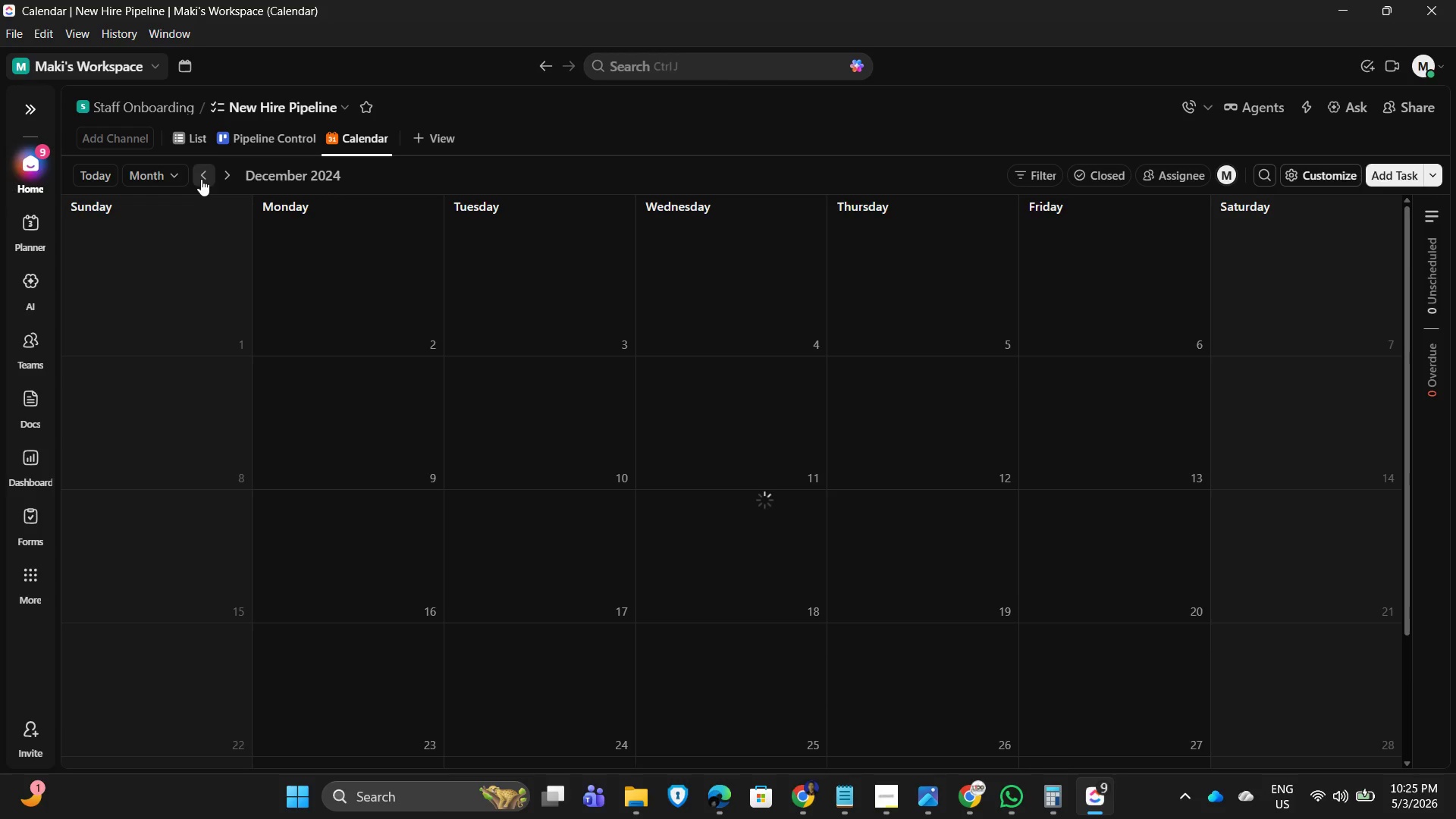 
triple_click([201, 179])
 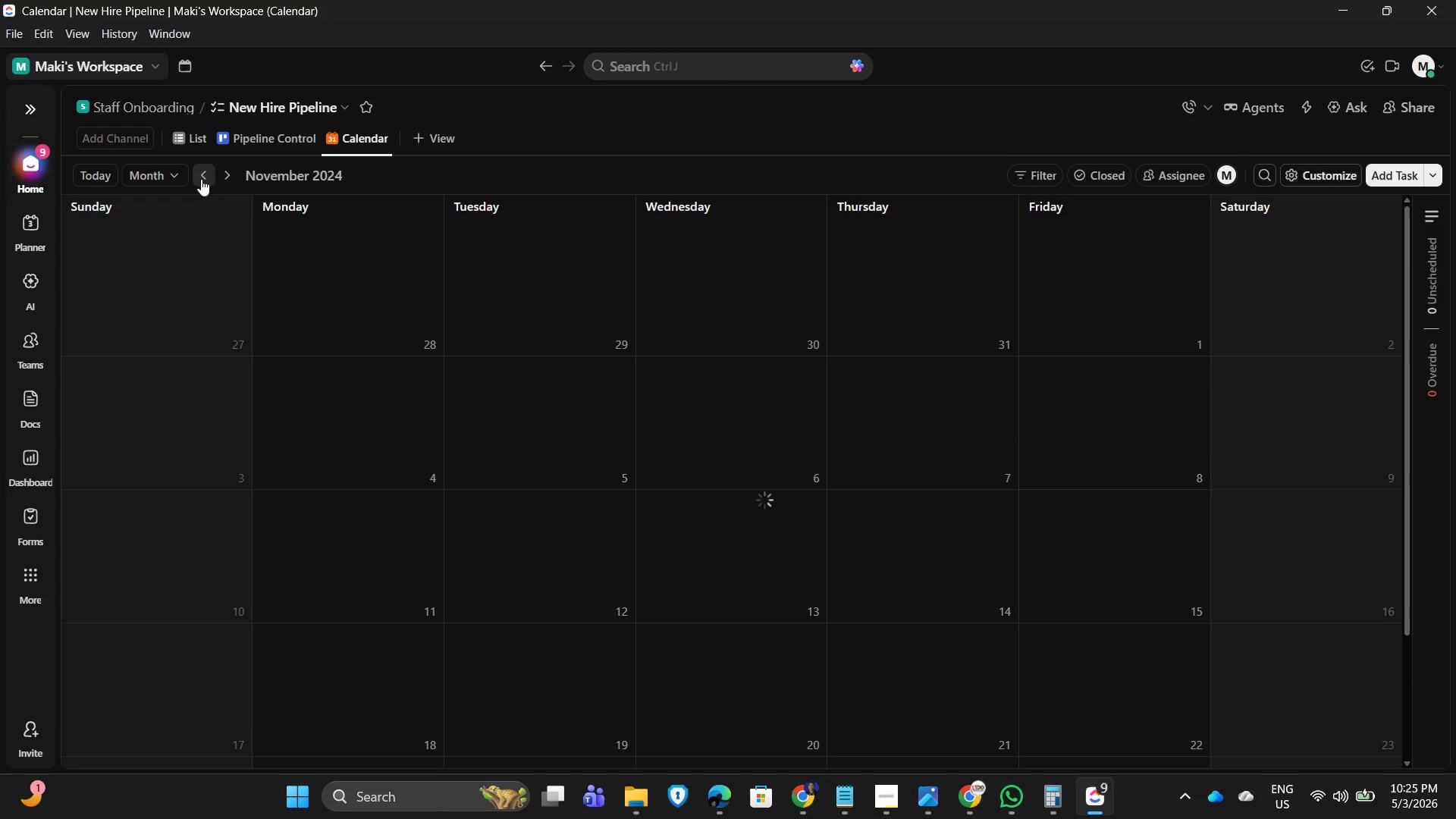 
triple_click([201, 179])
 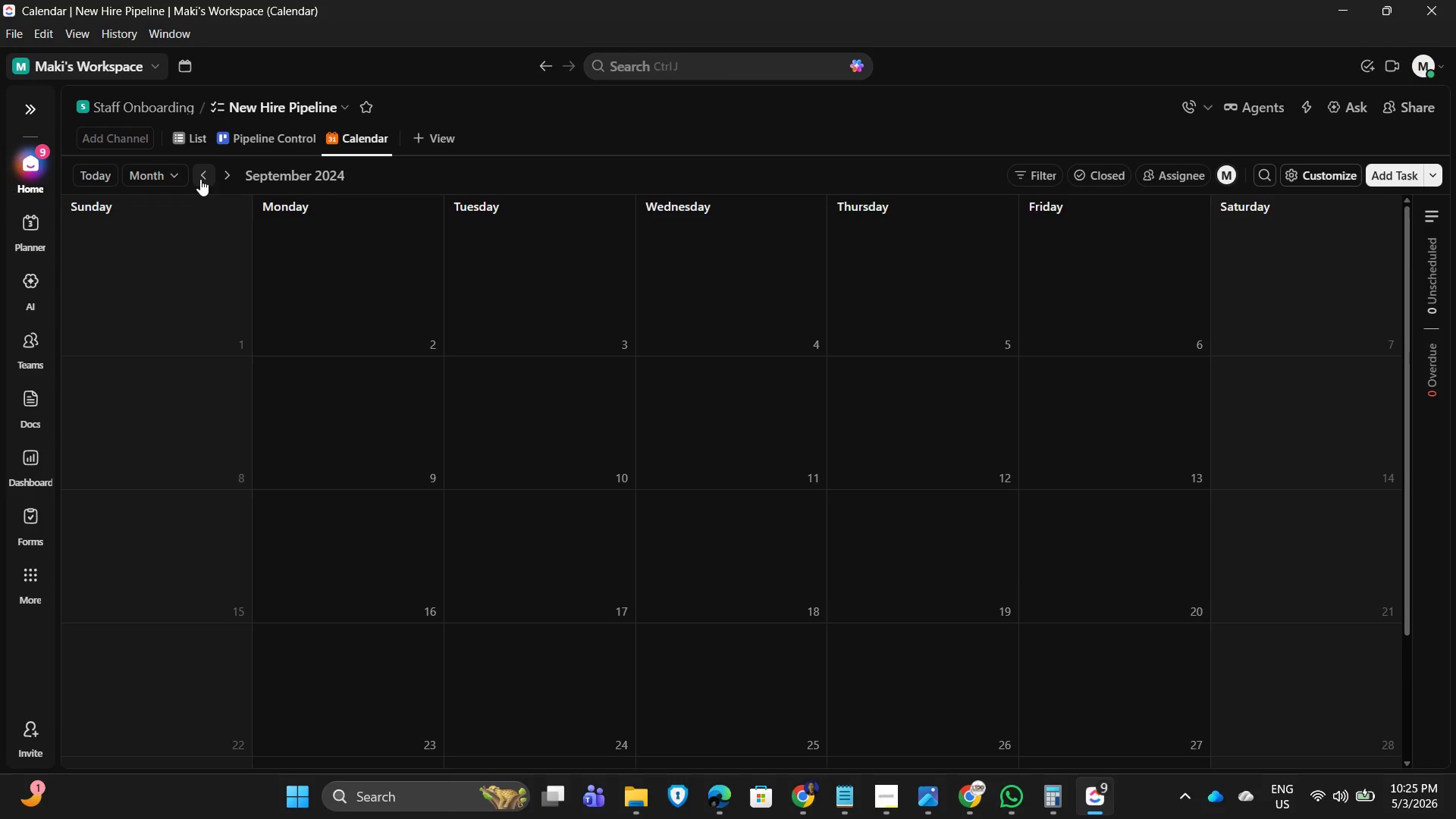 
left_click([200, 179])
 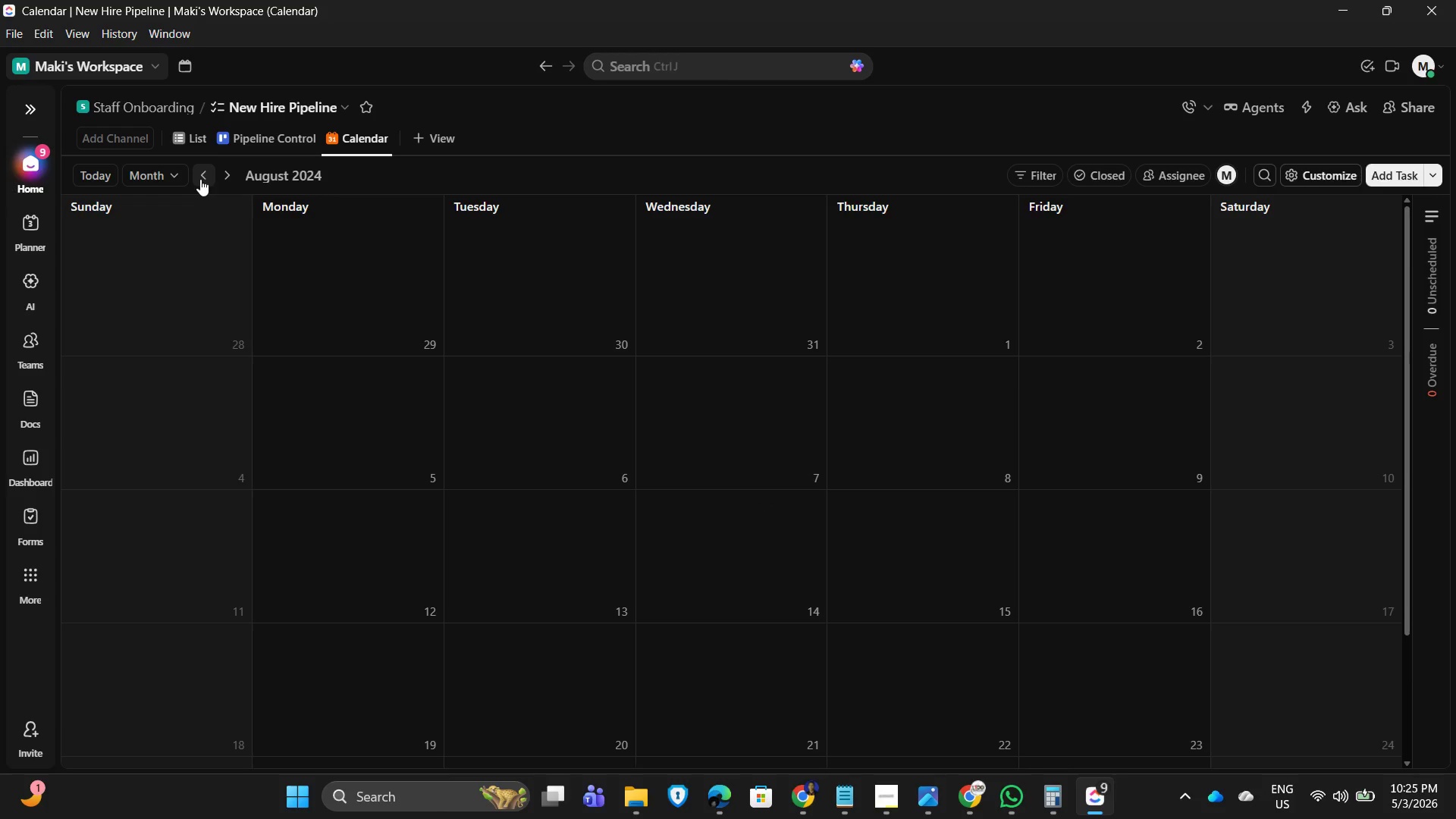 
left_click([200, 179])
 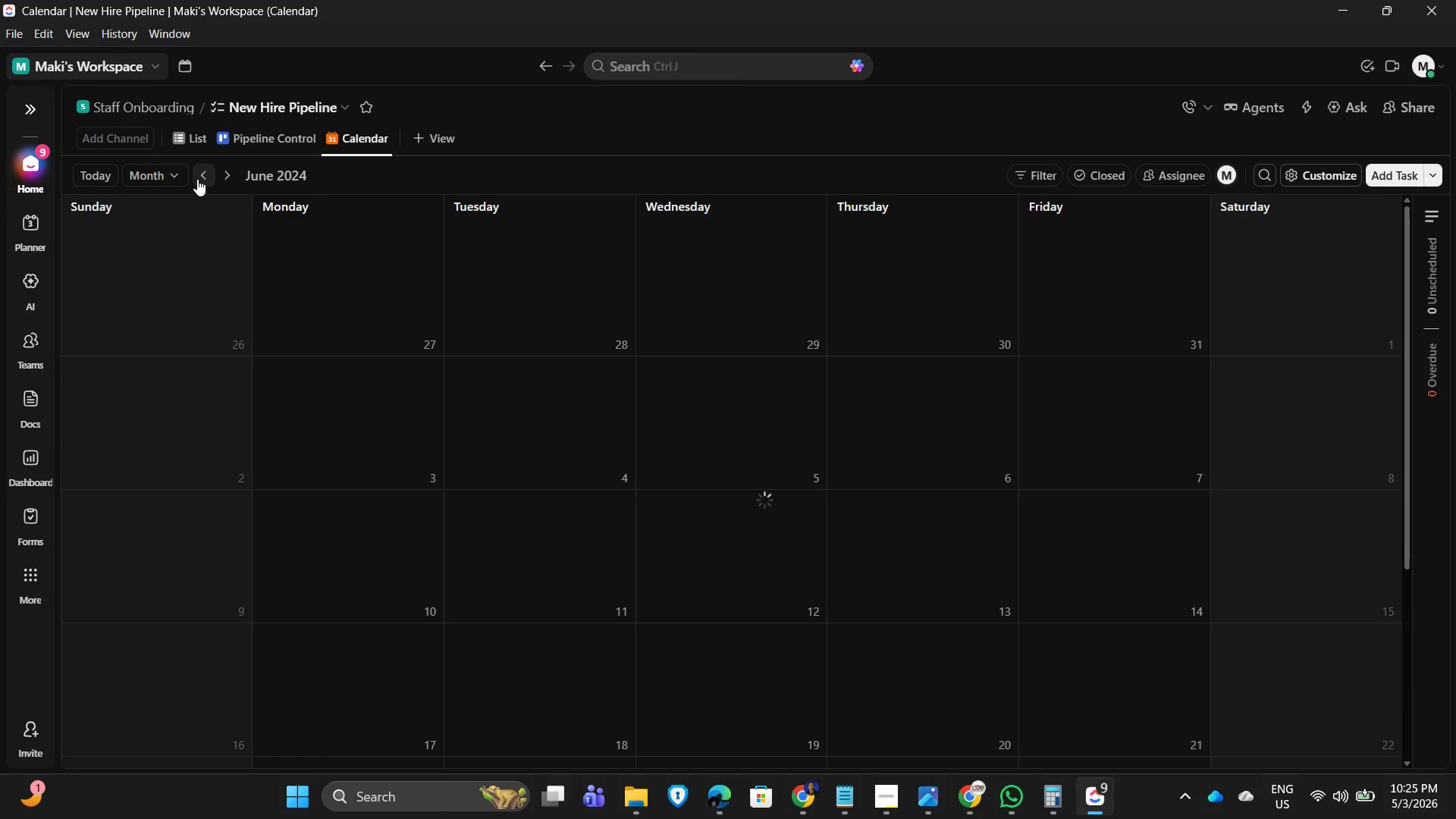 
left_click([197, 179])
 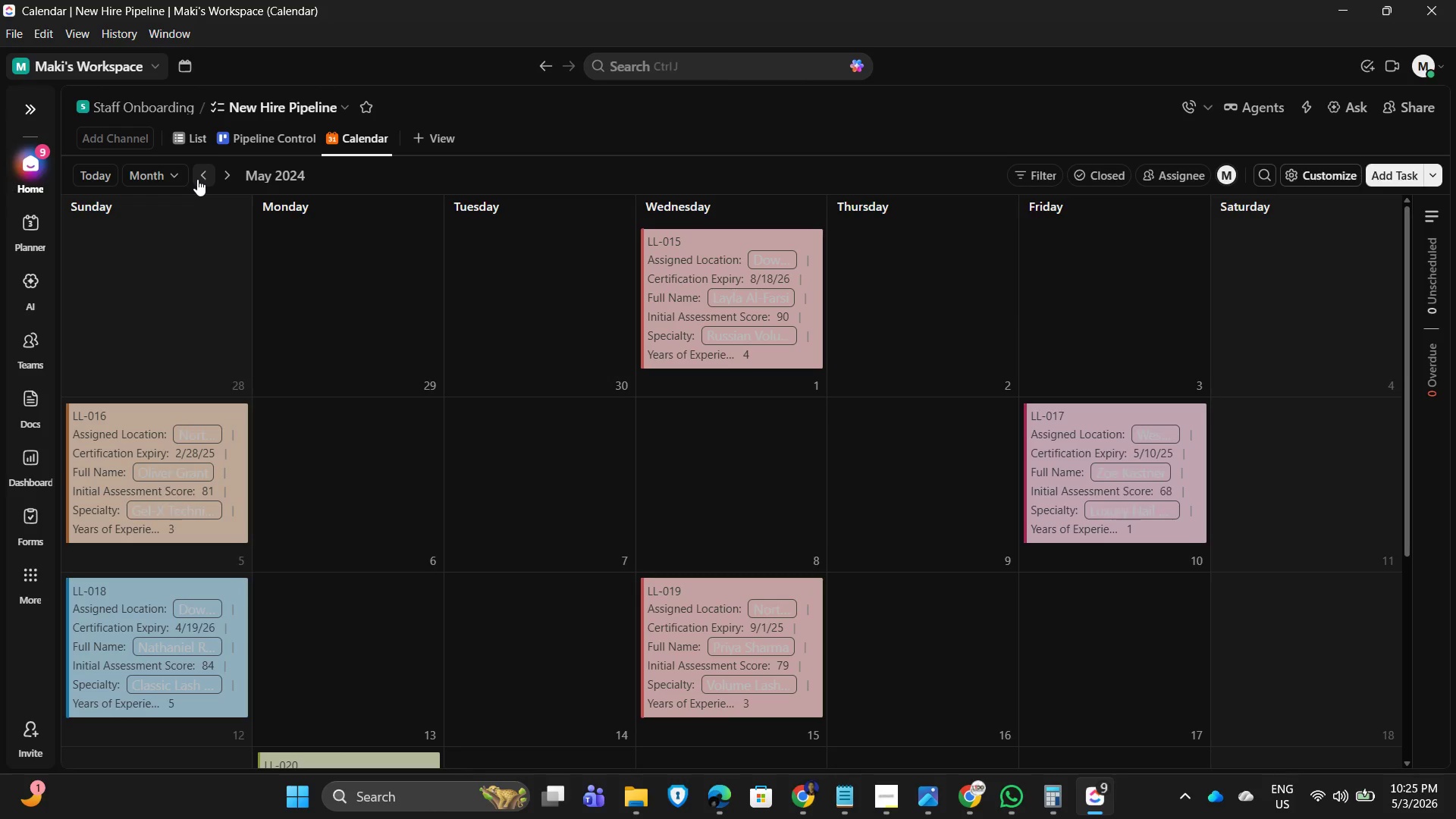 
left_click([197, 179])
 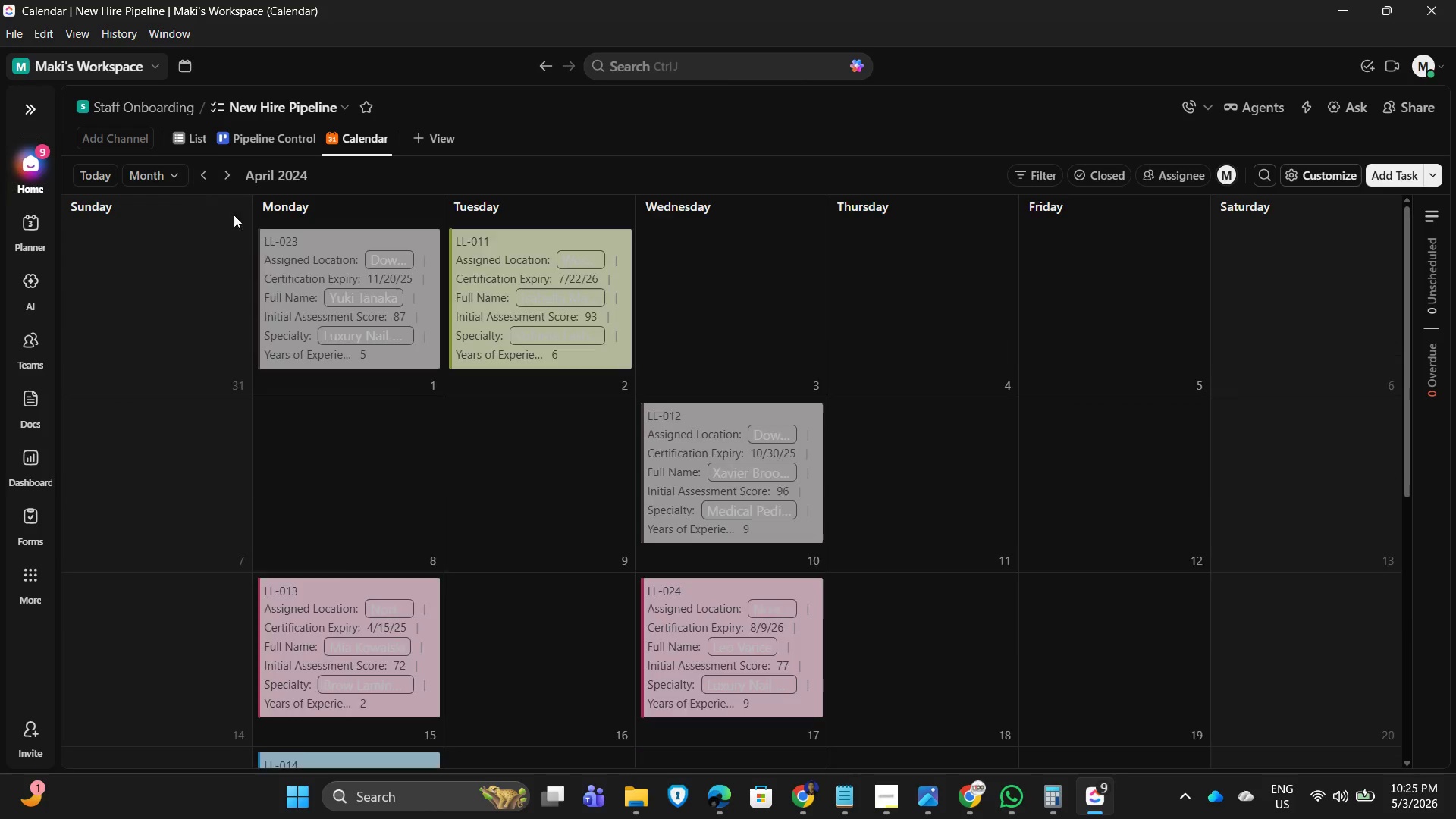 
scroll: coordinate [585, 476], scroll_direction: down, amount: 8.0
 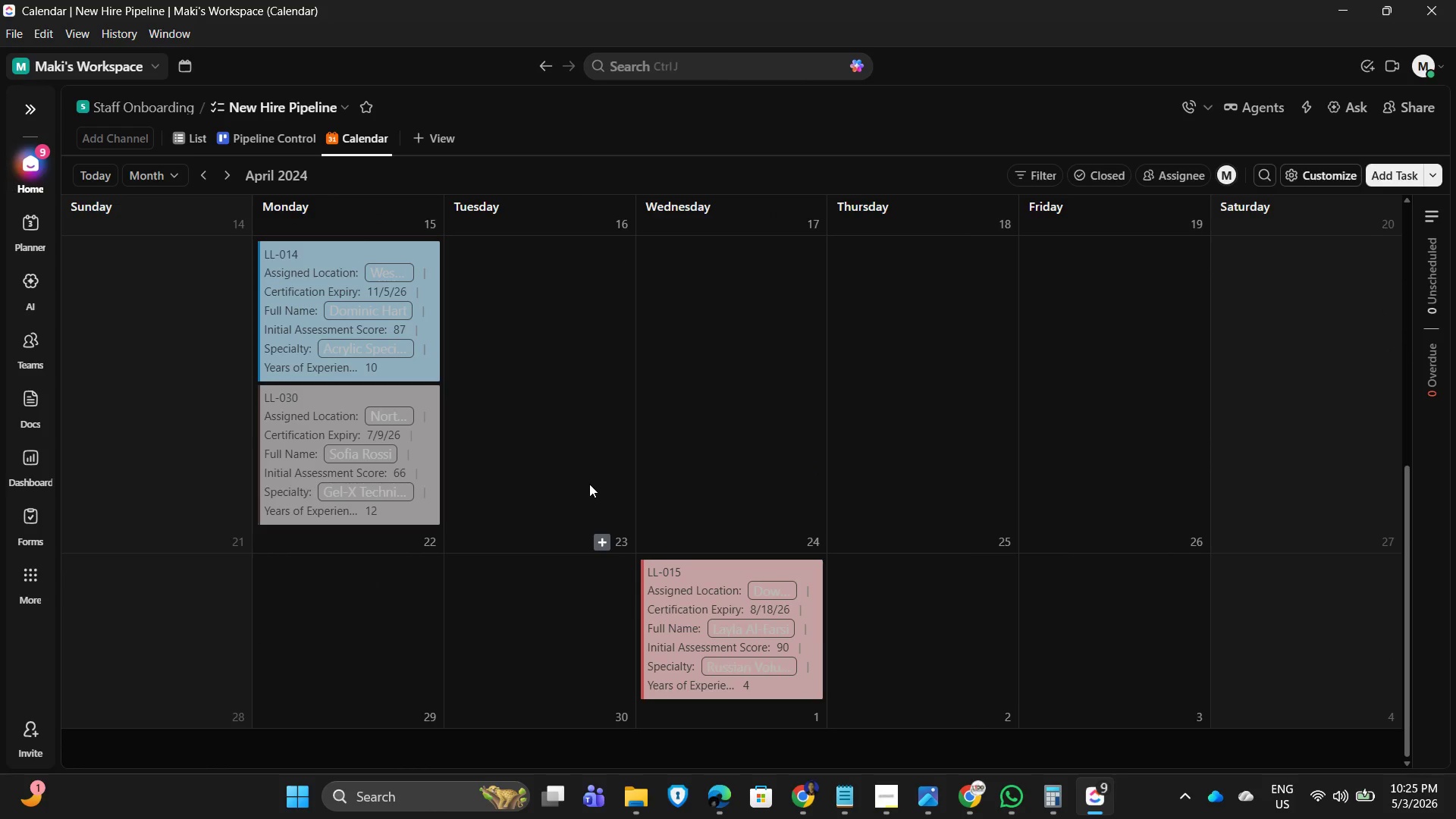 
scroll: coordinate [721, 607], scroll_direction: up, amount: 10.0
 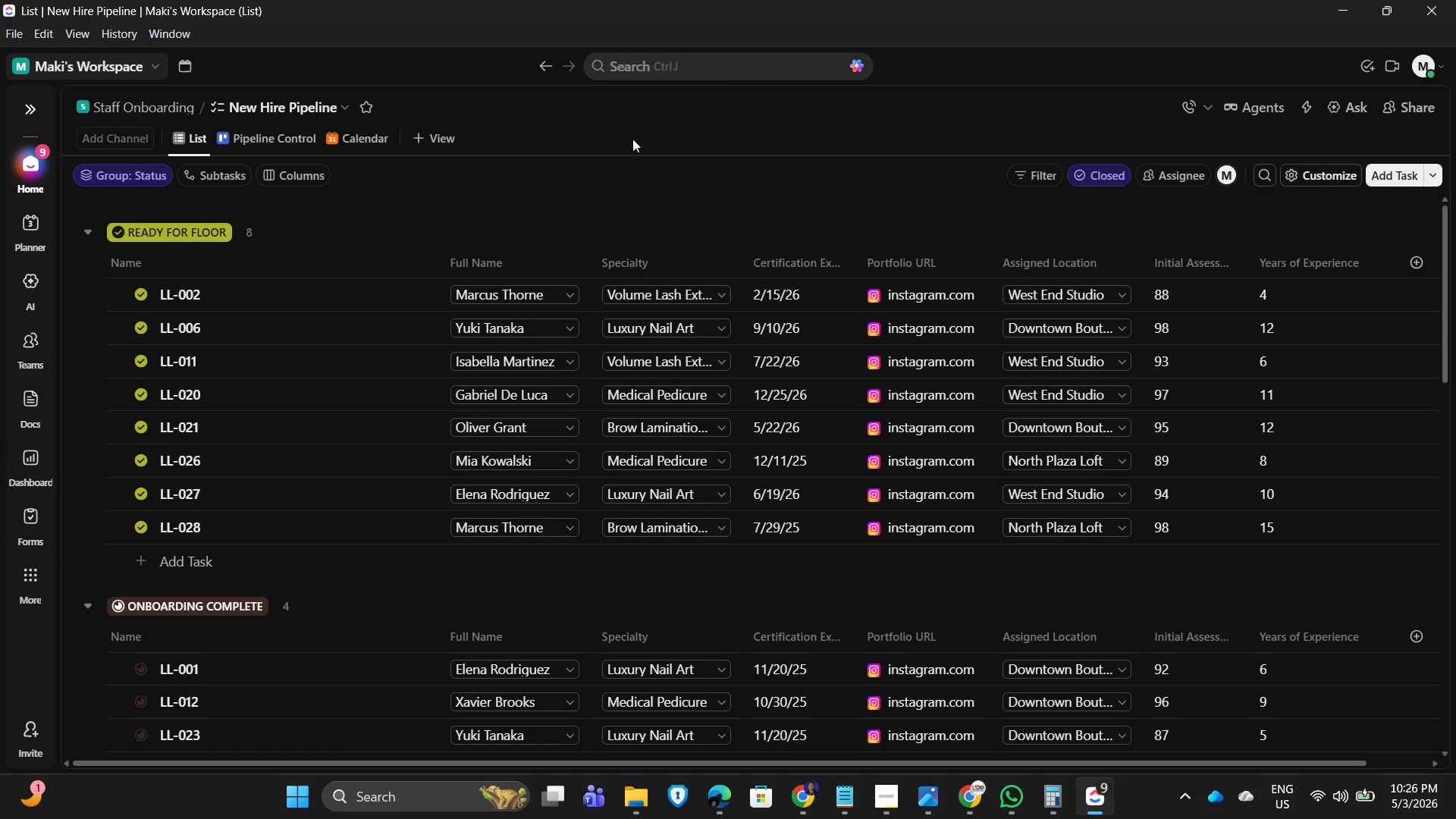 
left_click([768, 102])
 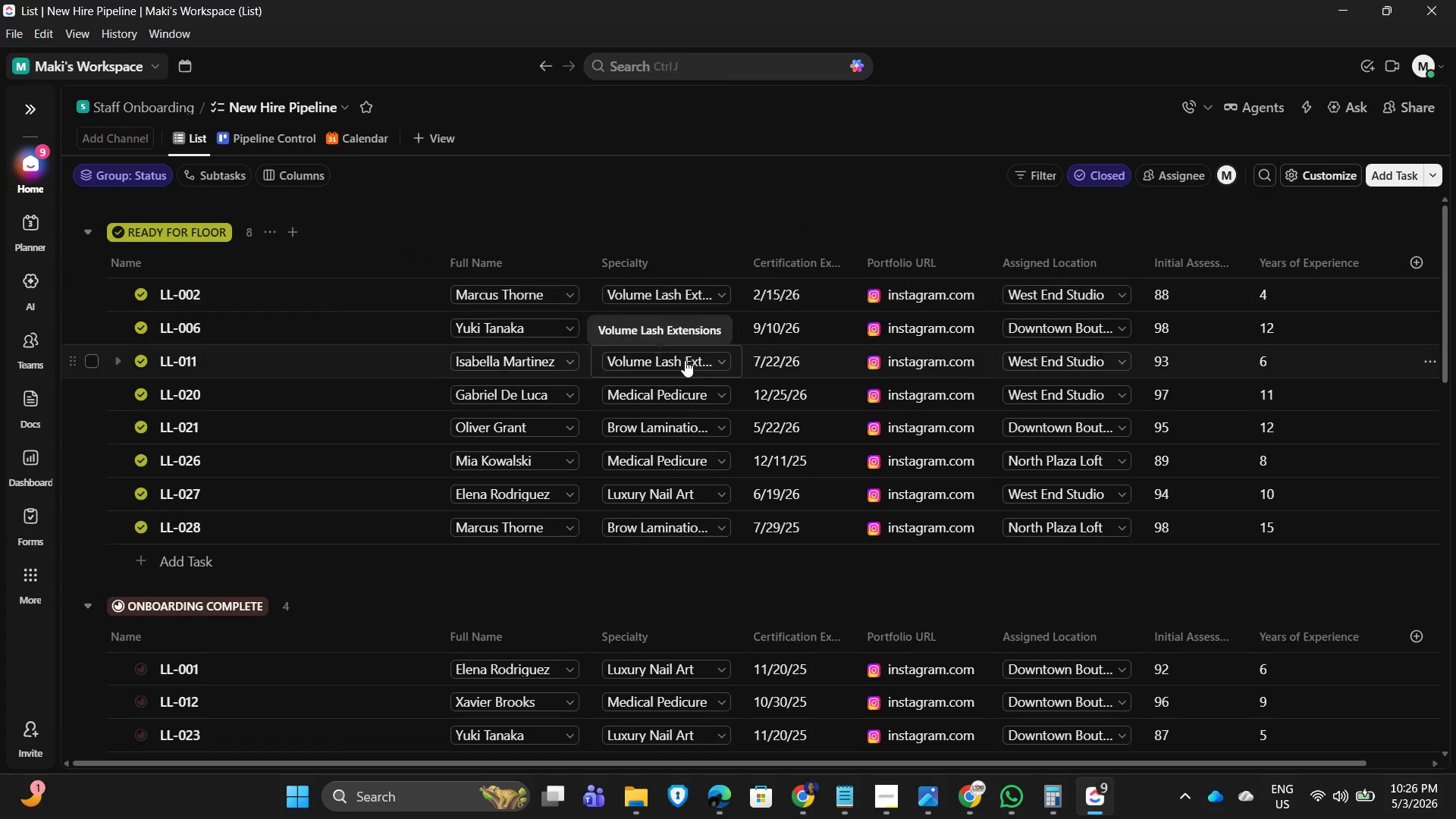 
left_click_drag(start_coordinate=[685, 111], to_coordinate=[671, 114])
 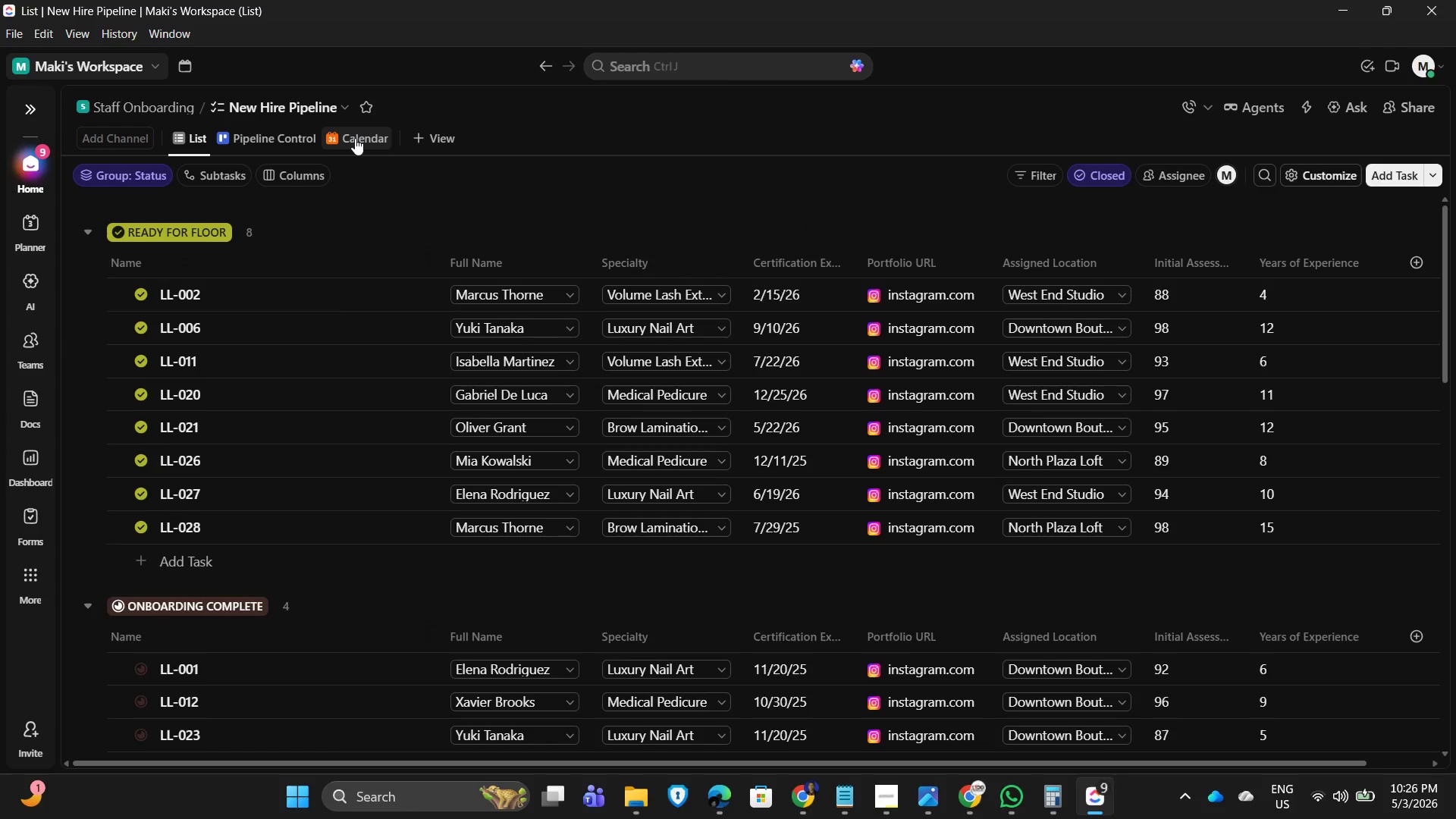 
left_click([355, 138])
 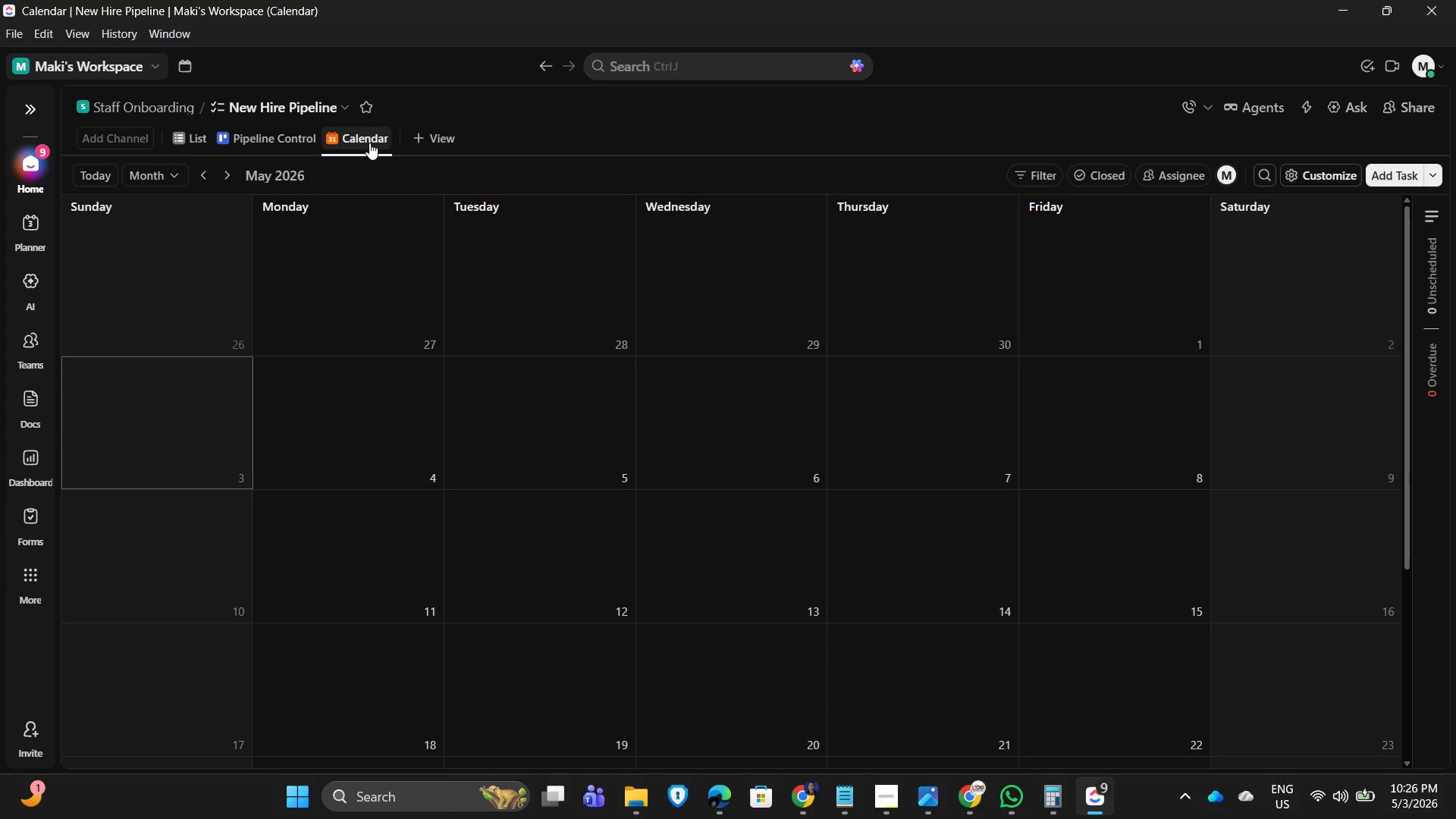 
wait(12.2)
 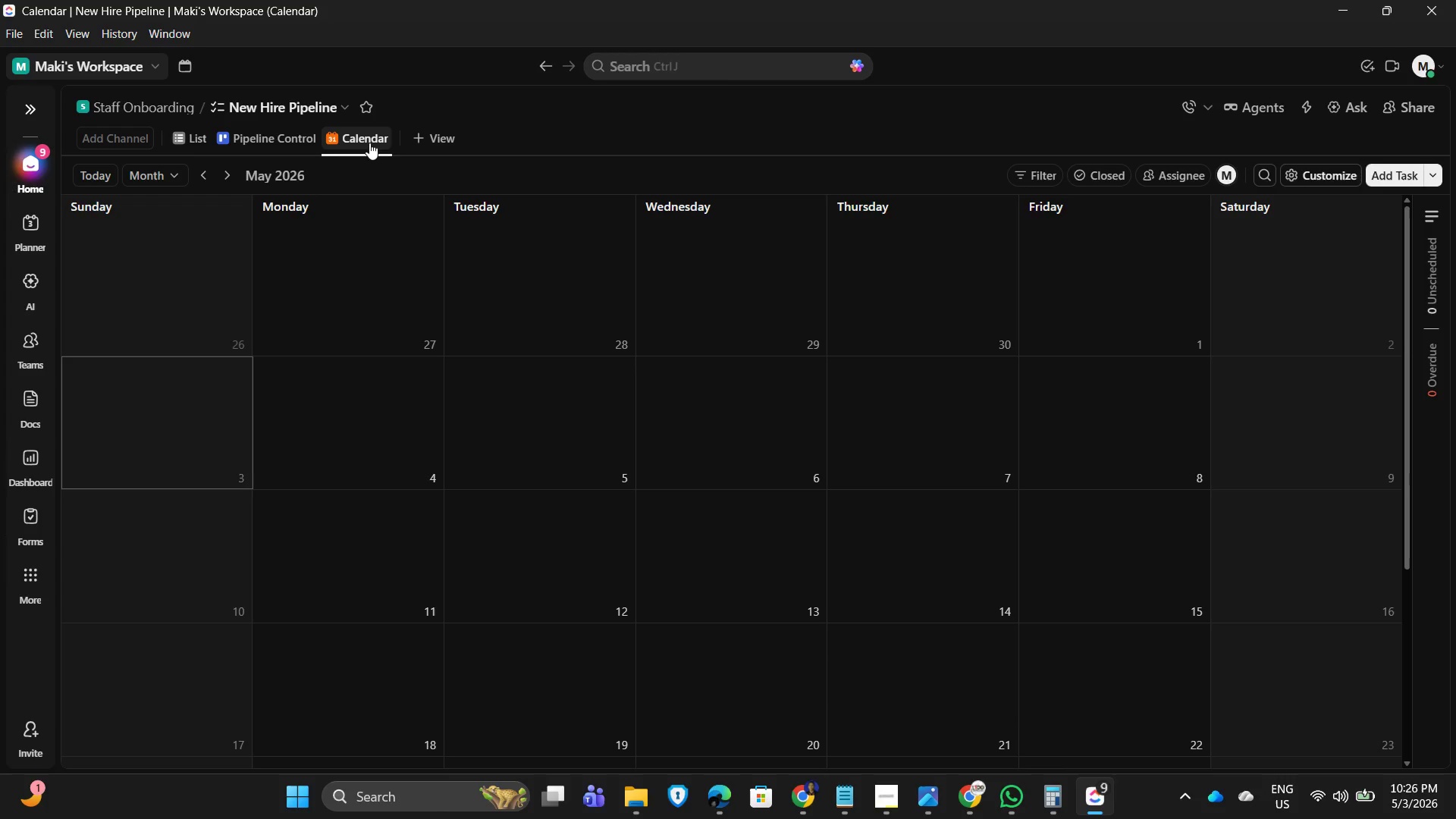 
left_click([606, 128])
 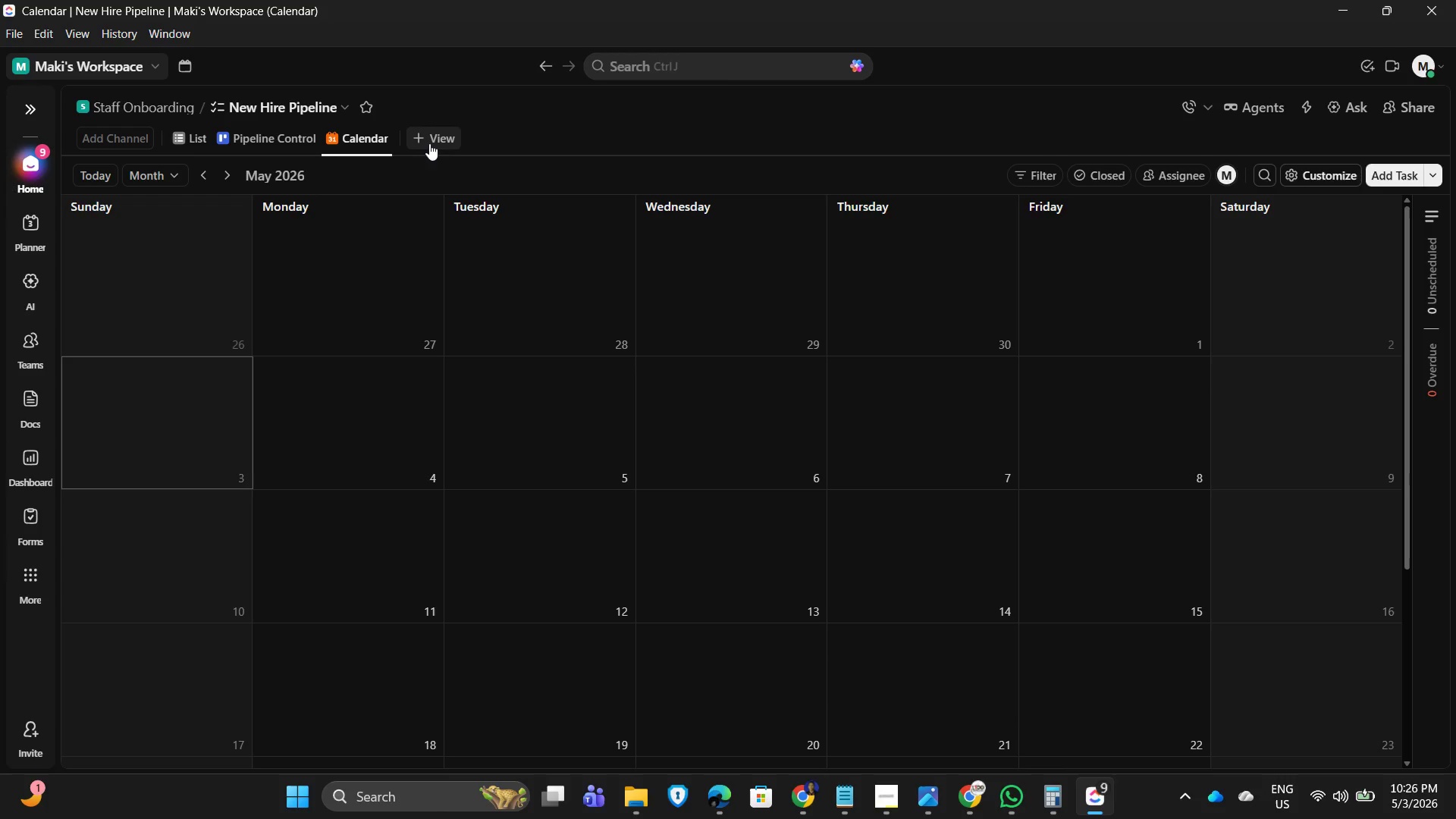 
left_click([429, 143])
 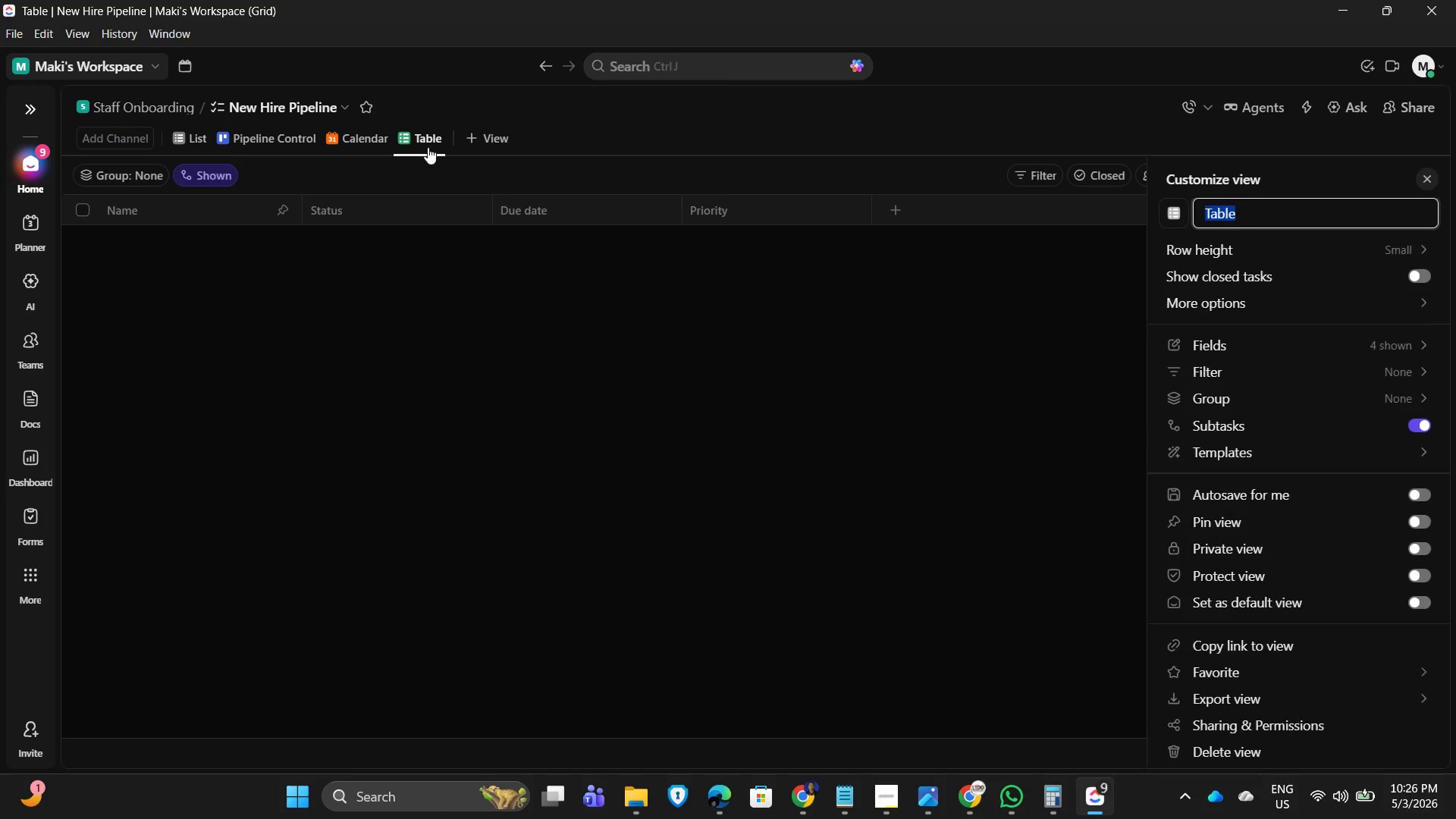 
left_click([438, 133])
 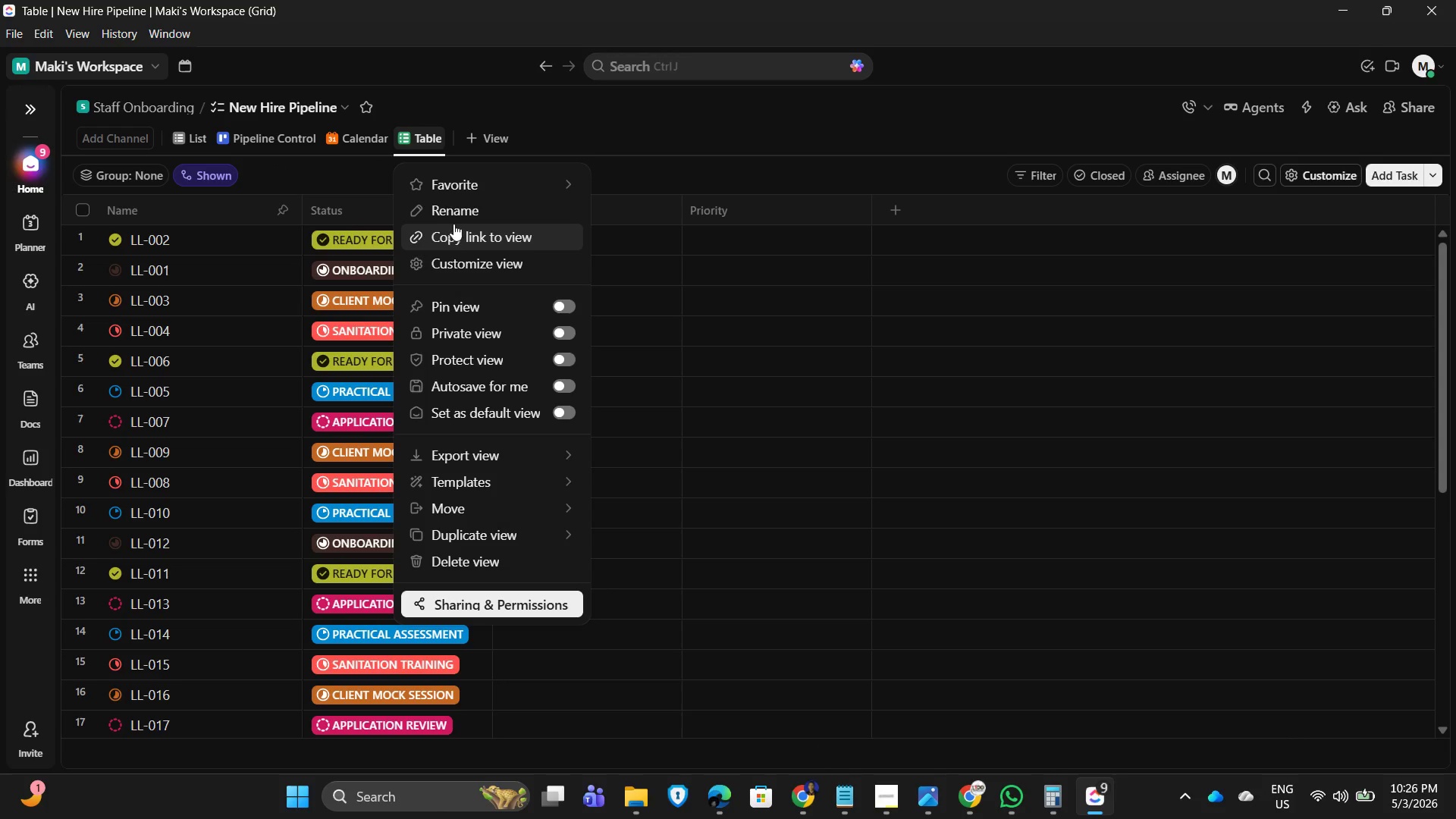 
left_click([463, 207])
 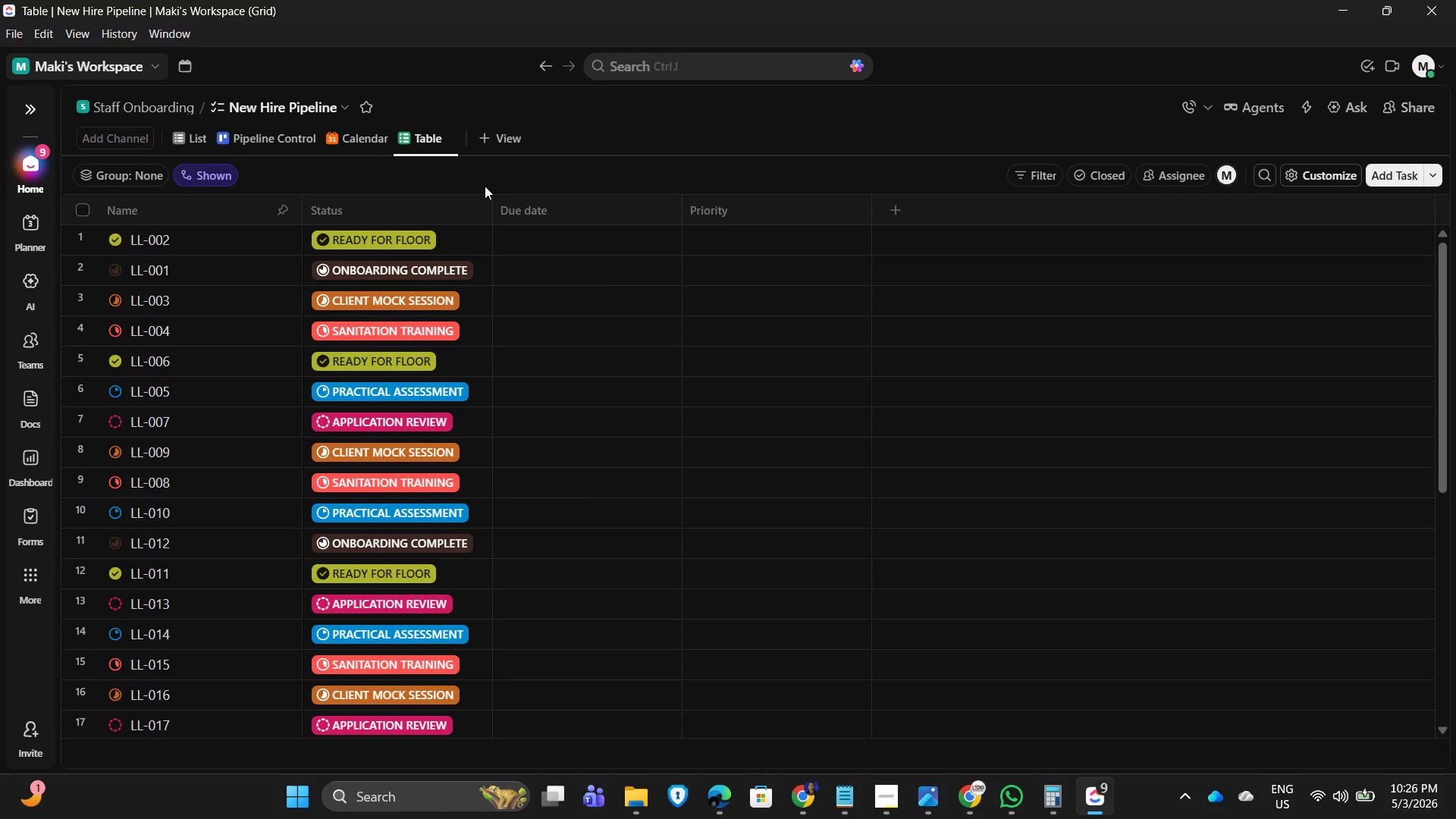 
key(Backspace)
key(Backspace)
key(Backspace)
key(Backspace)
key(Backspace)
type(HR Dashboard)
 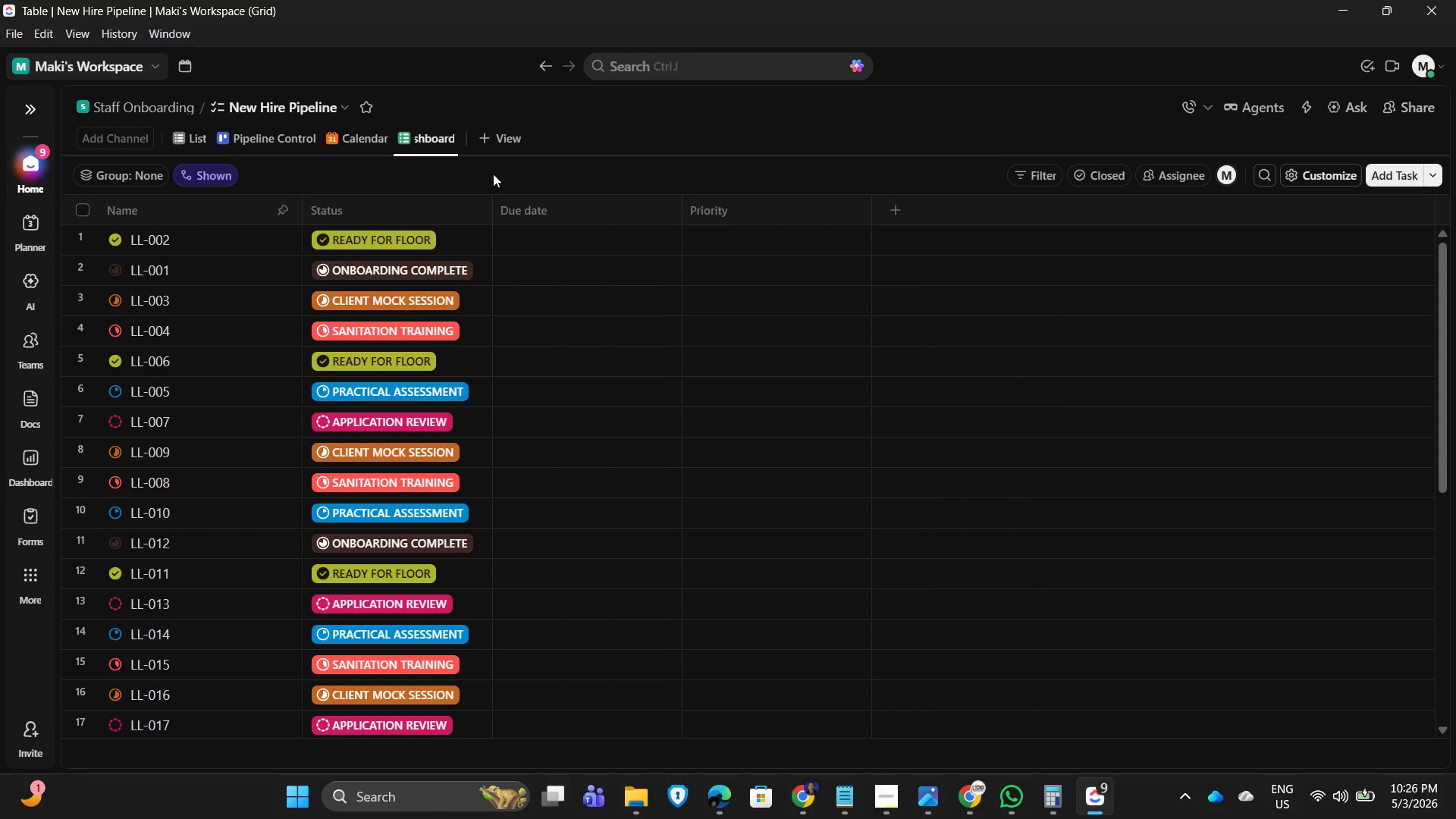 
left_click([642, 130])
 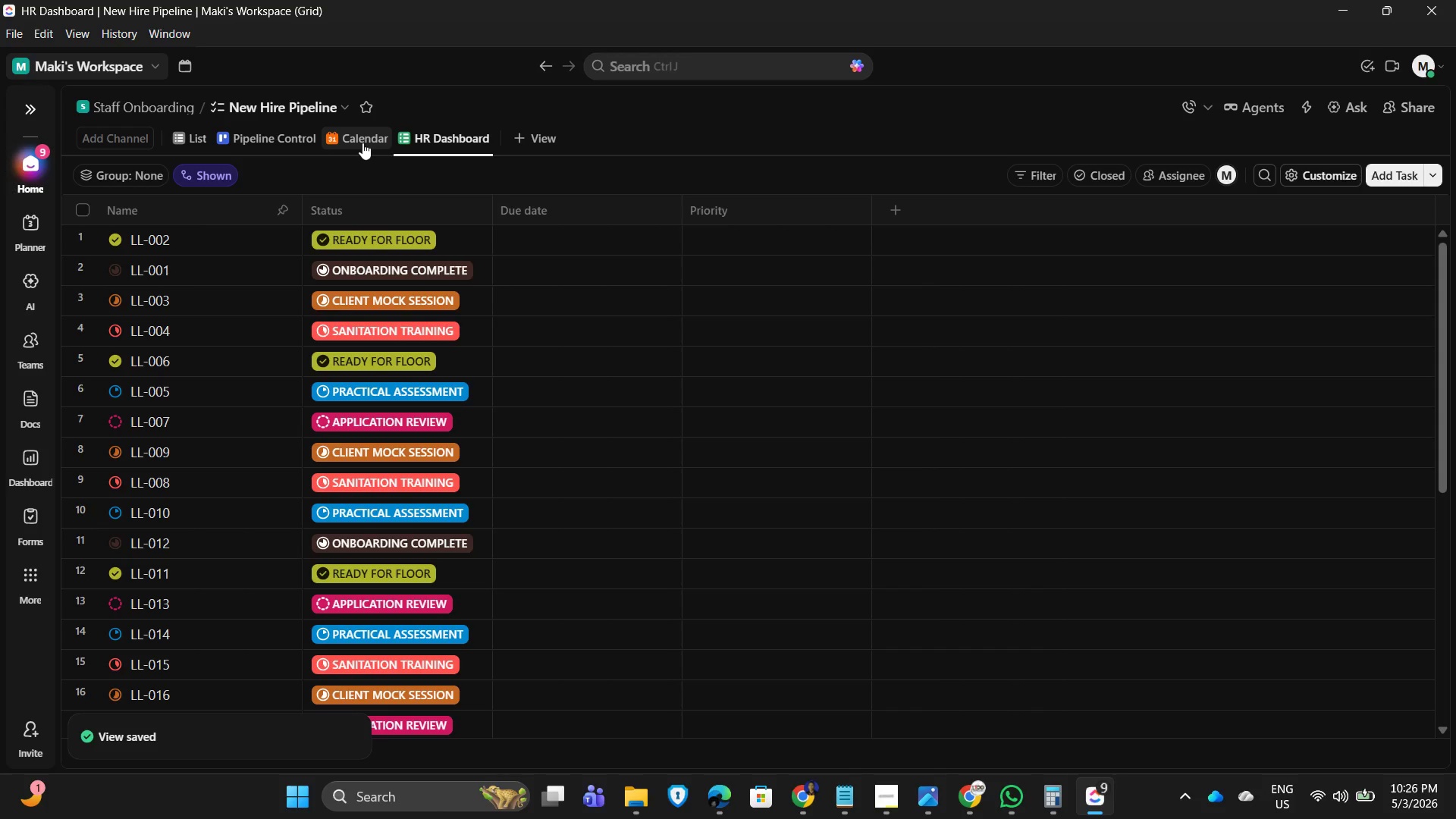 
wait(5.2)
 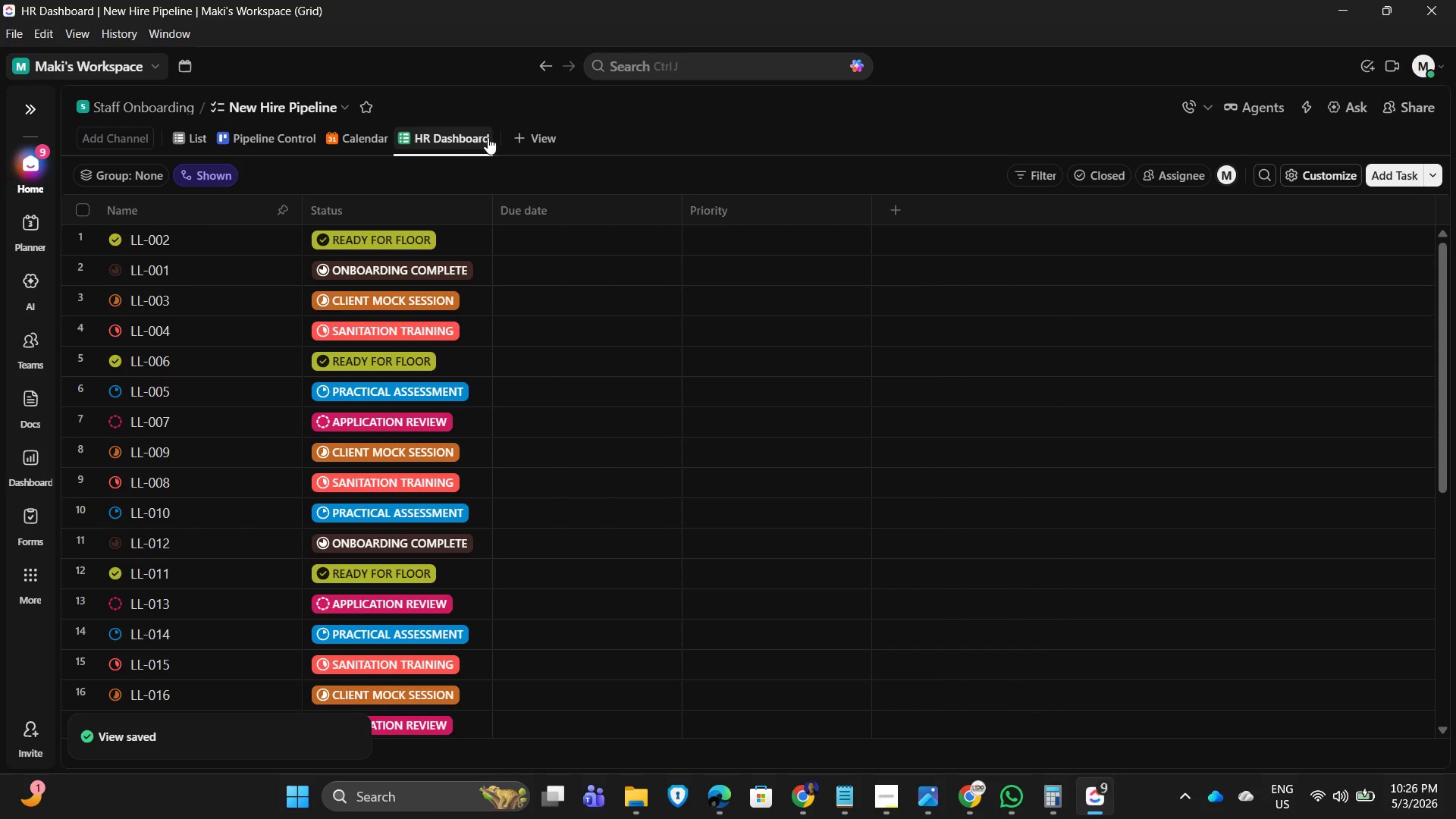 
left_click_drag(start_coordinate=[759, 143], to_coordinate=[754, 141])
 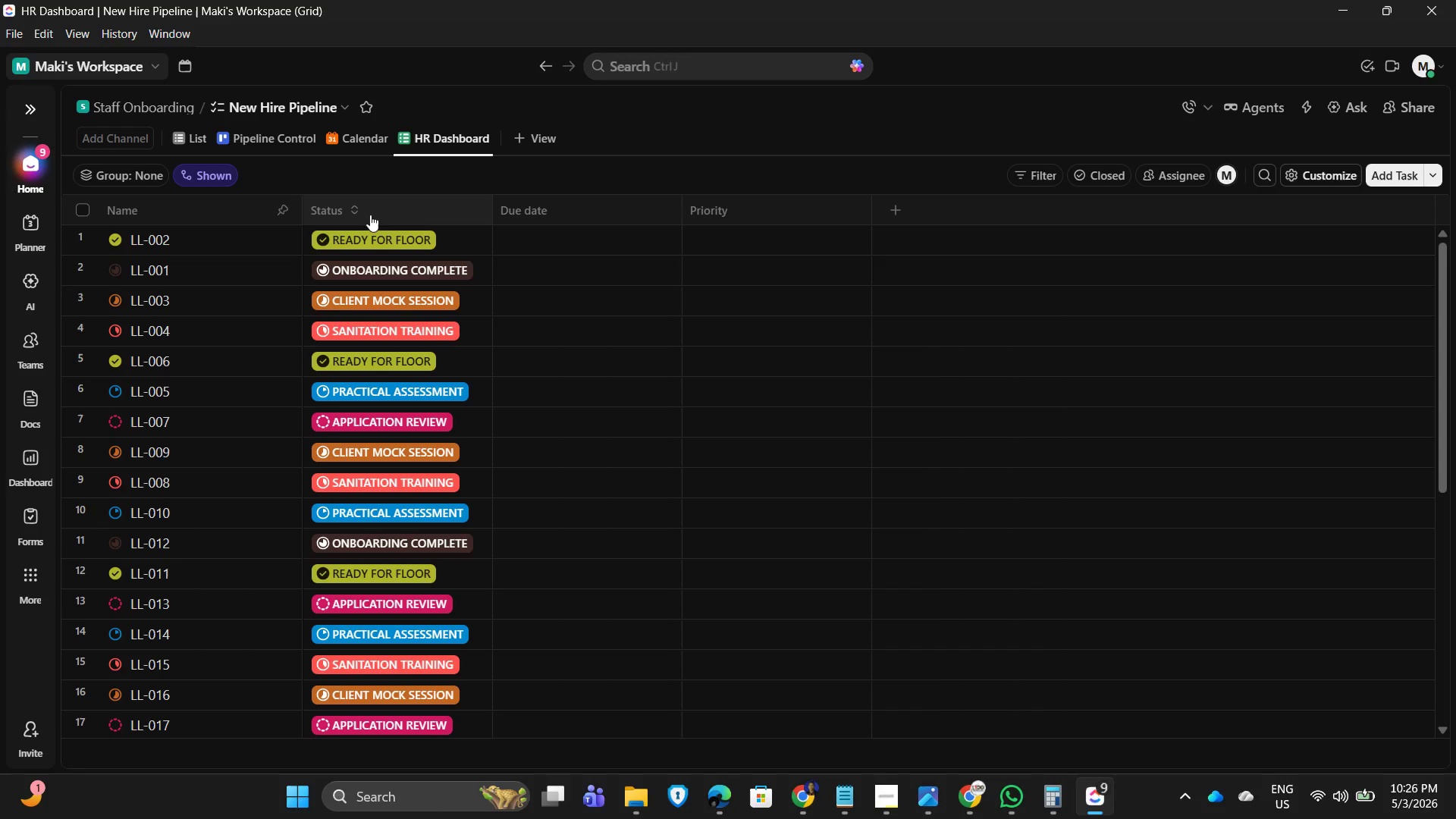 
left_click([100, 175])
 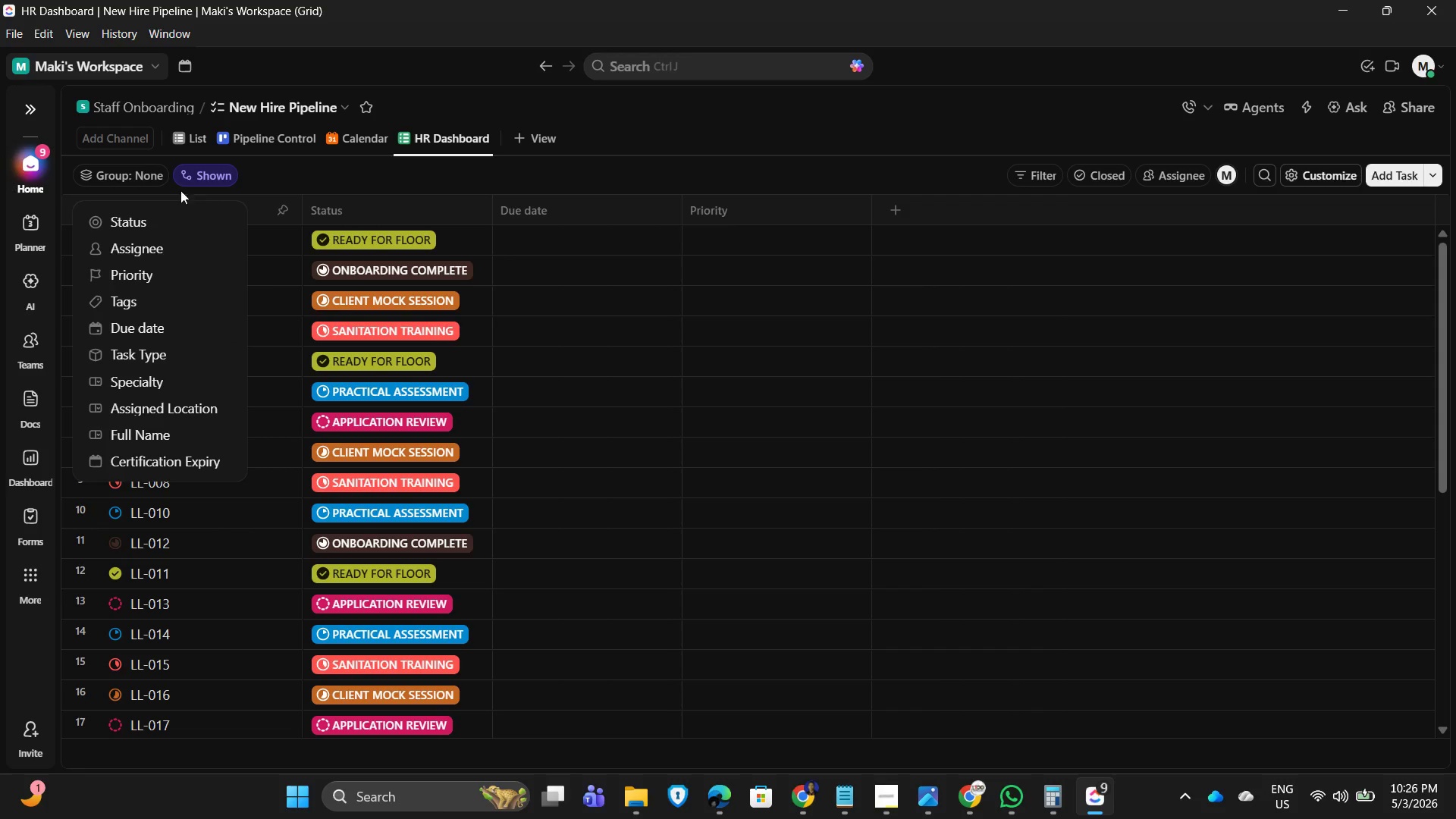 
scroll: coordinate [172, 390], scroll_direction: down, amount: 3.0
 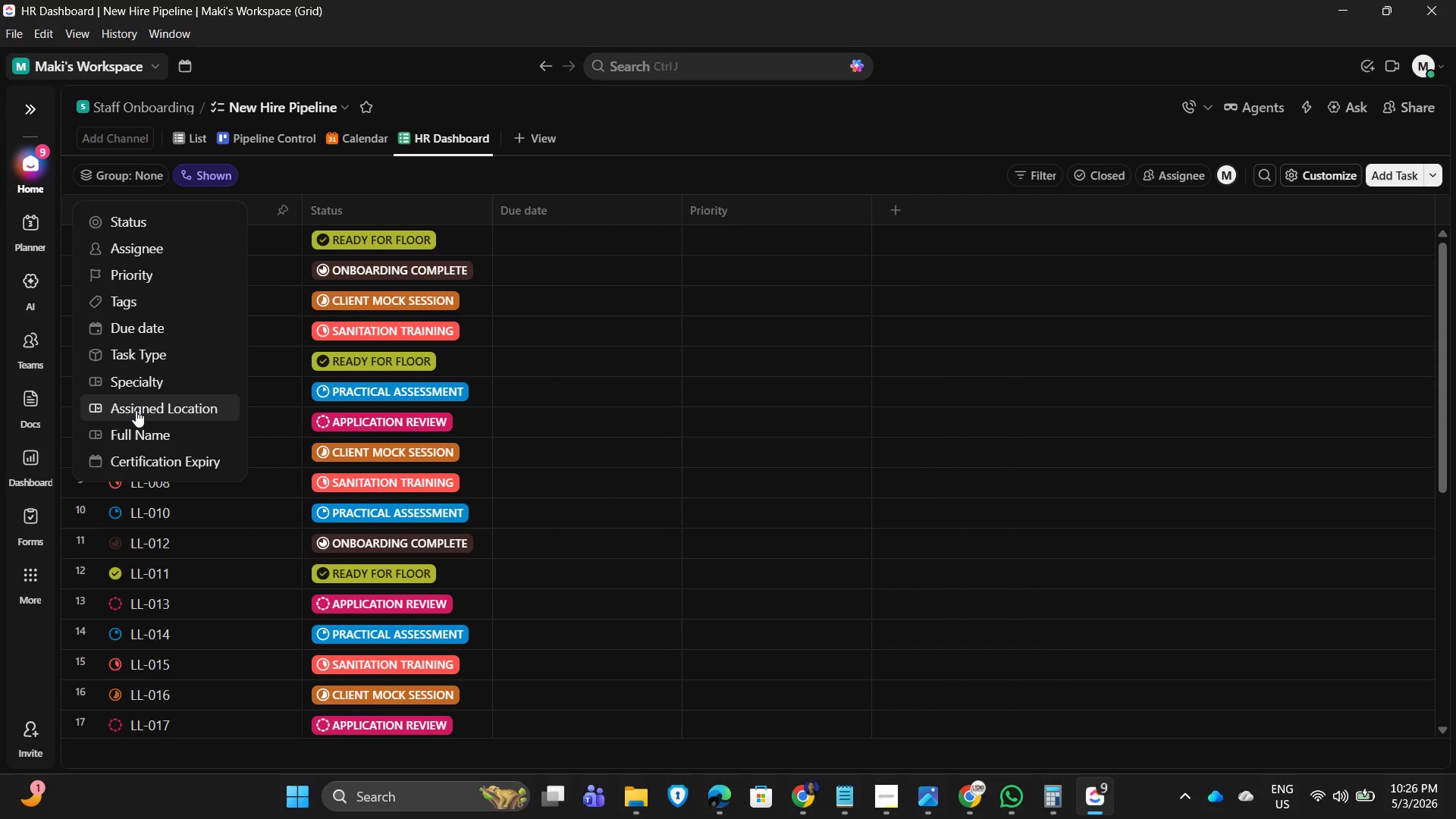 
left_click([132, 378])
 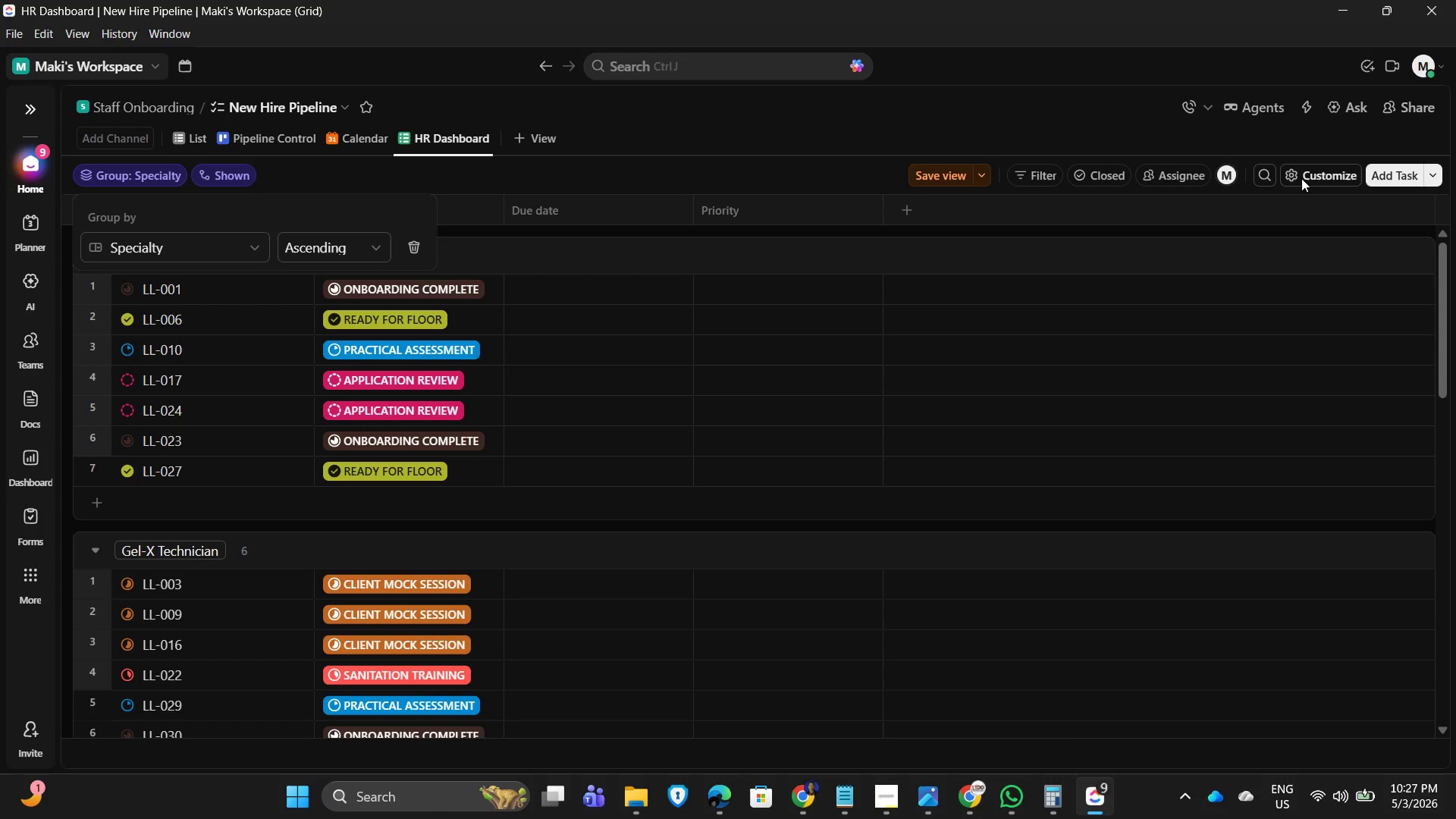 
double_click([1314, 175])
 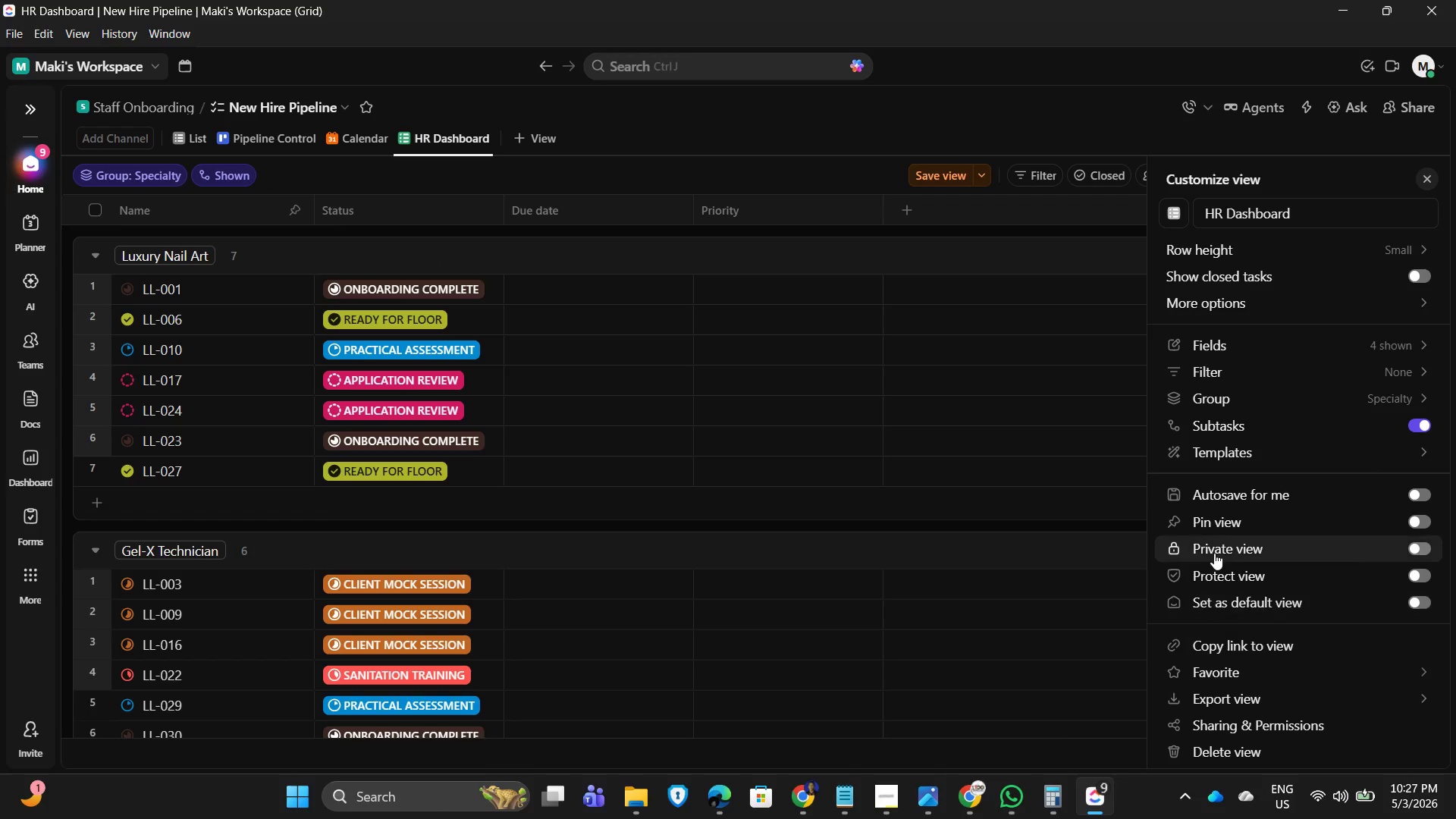 
left_click([1234, 484])
 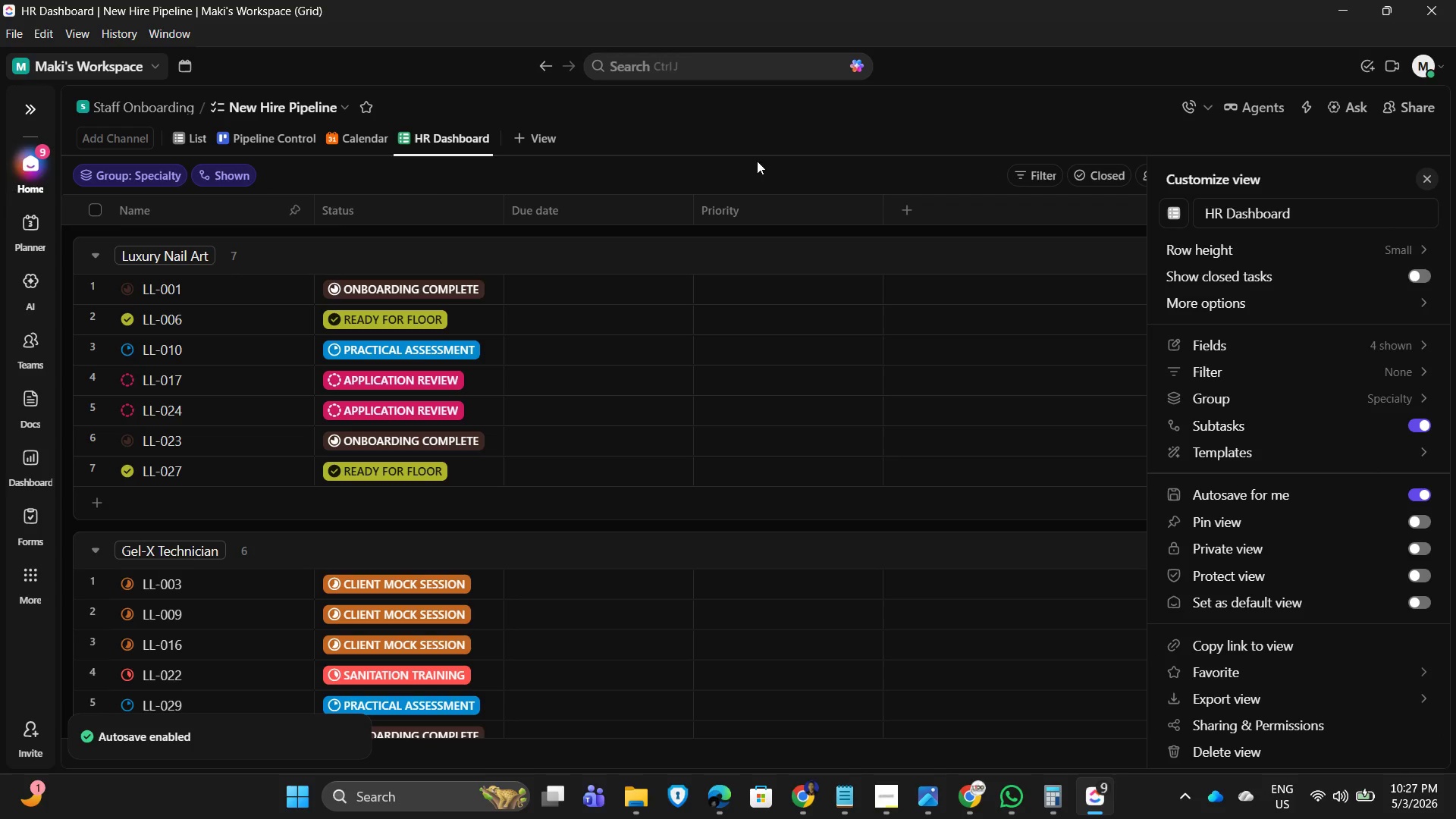 
left_click_drag(start_coordinate=[757, 155], to_coordinate=[755, 151])
 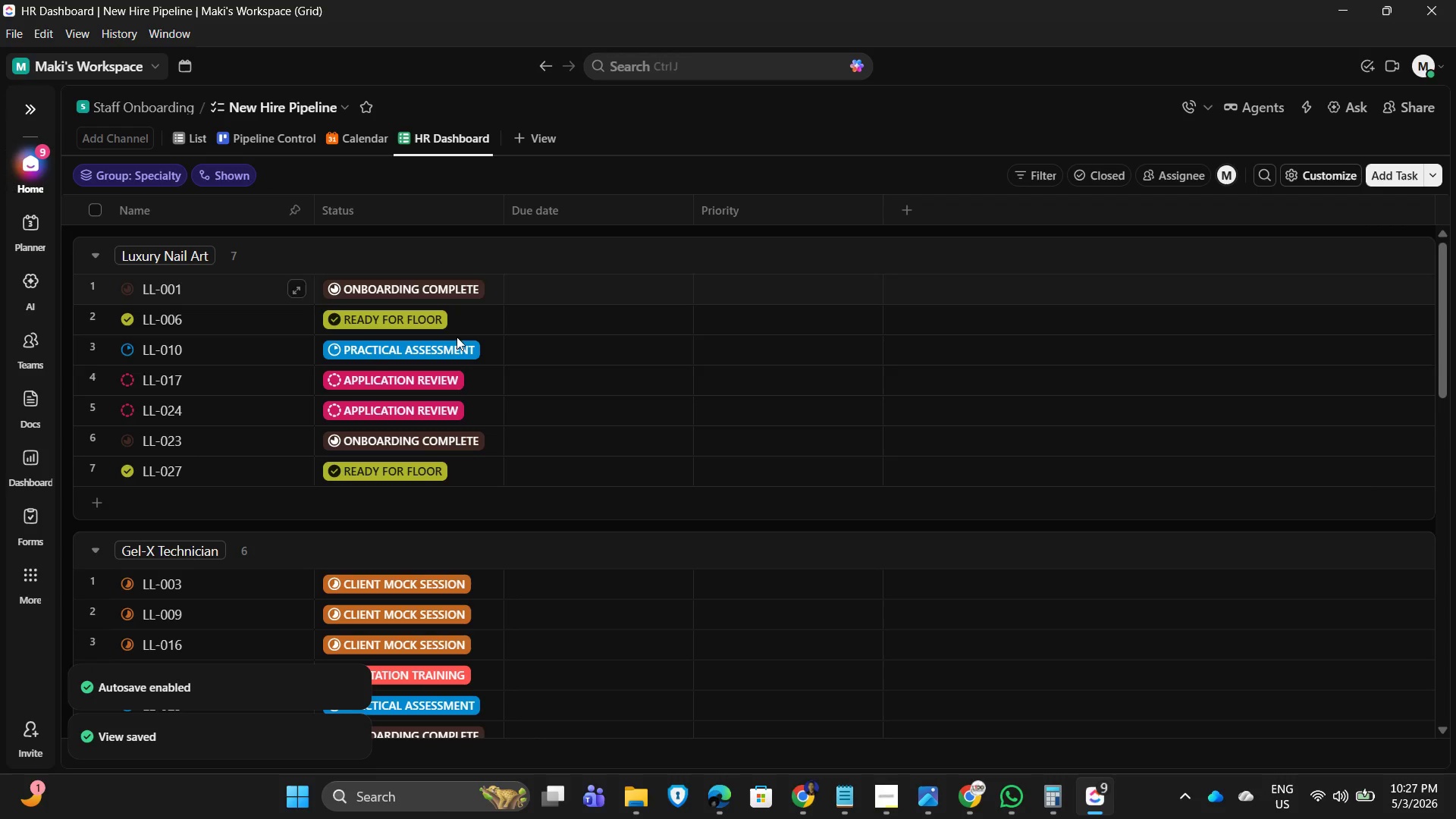 
scroll: coordinate [384, 521], scroll_direction: down, amount: 3.0
 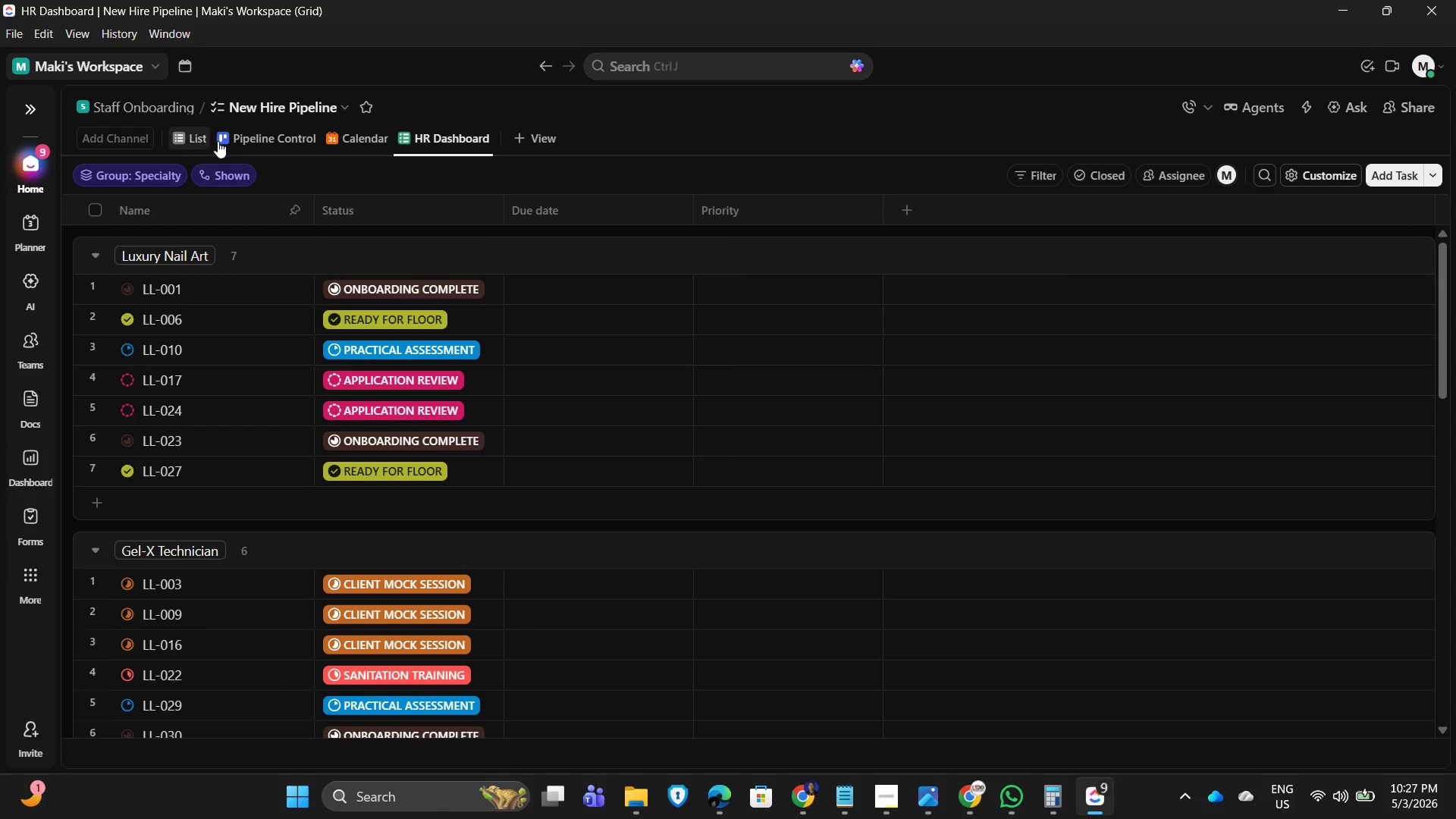 
left_click([242, 133])
 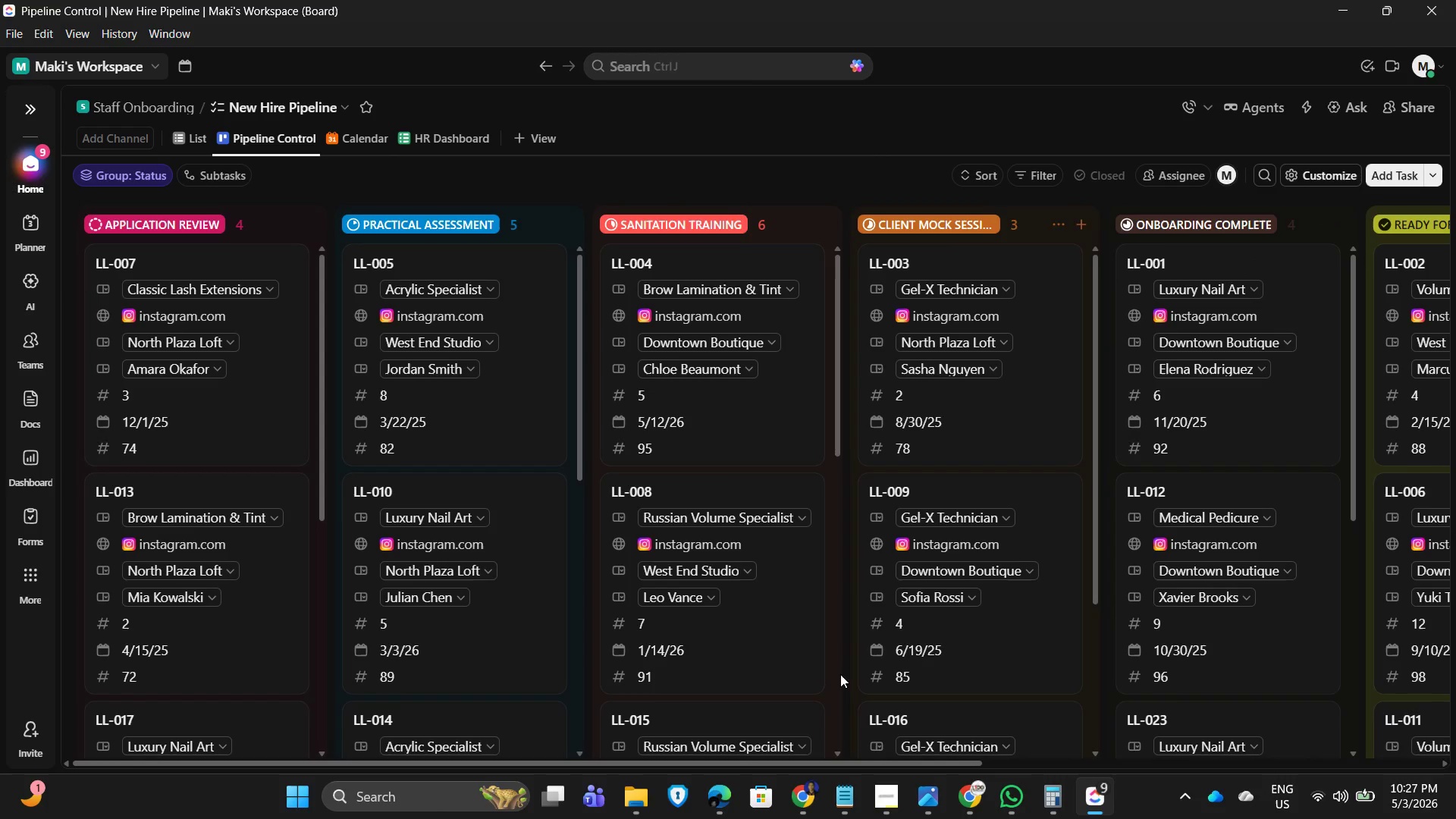 
left_click_drag(start_coordinate=[690, 763], to_coordinate=[466, 732])
 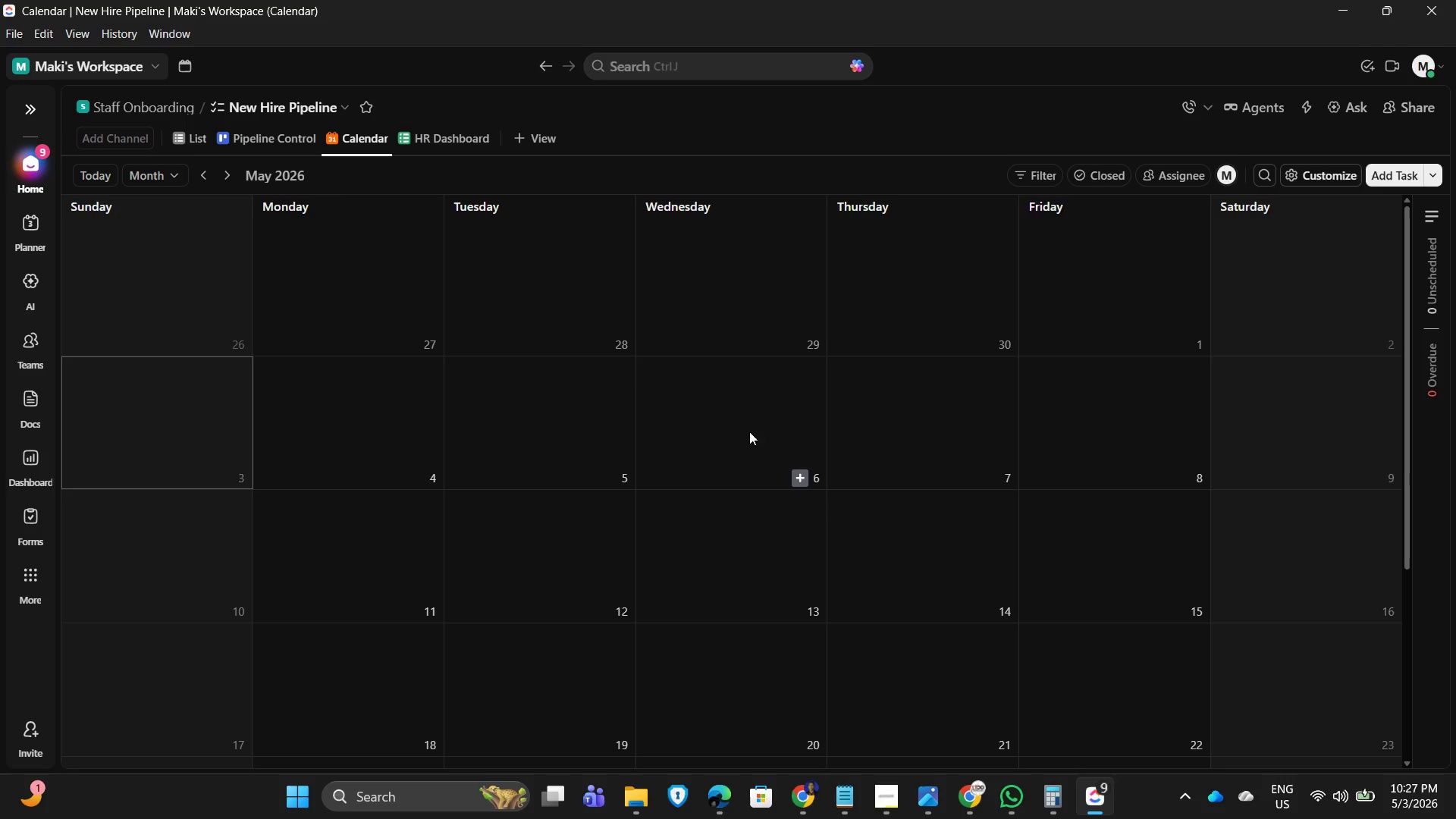 
left_click([411, 127])
 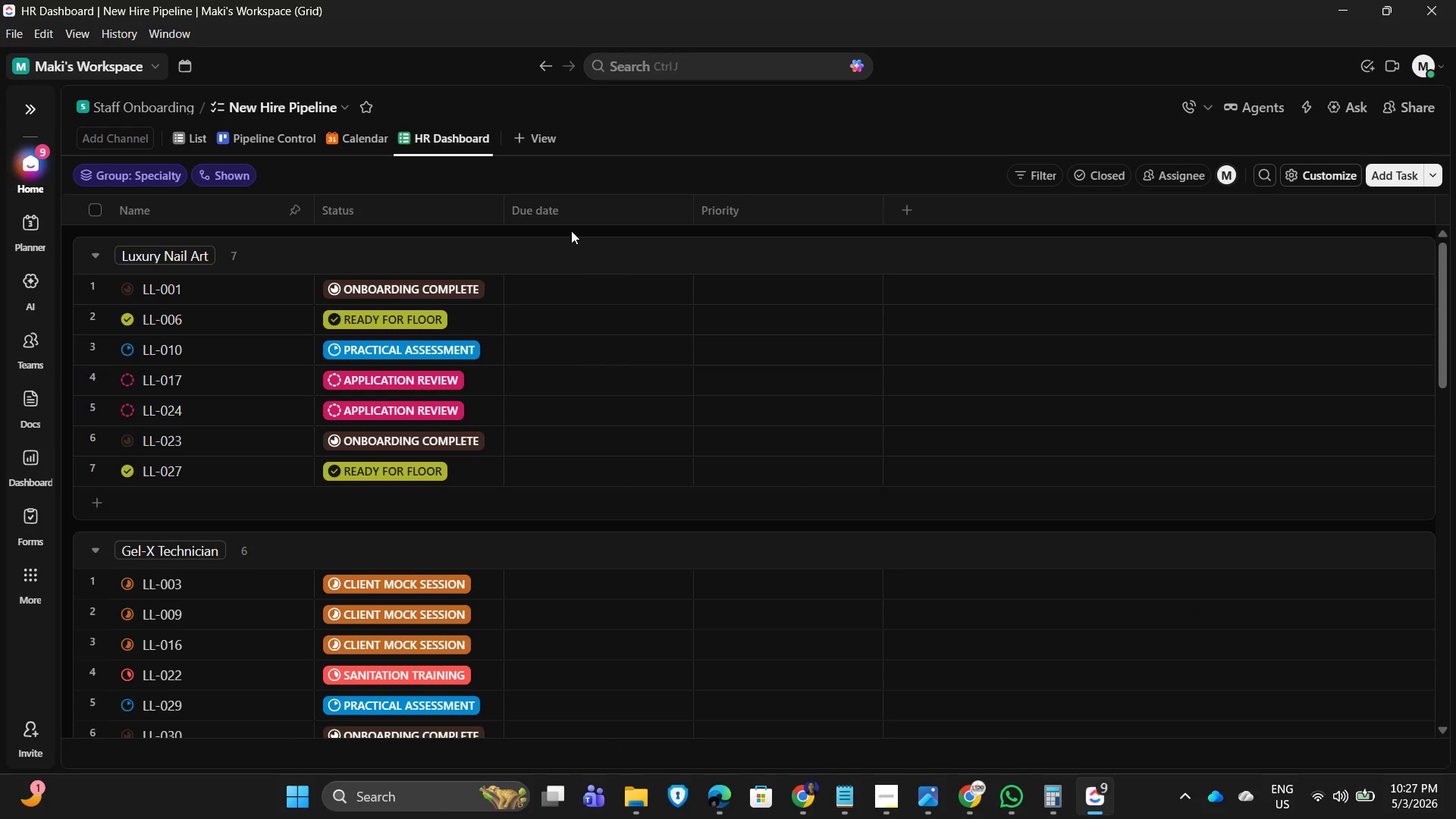 
wait(7.64)
 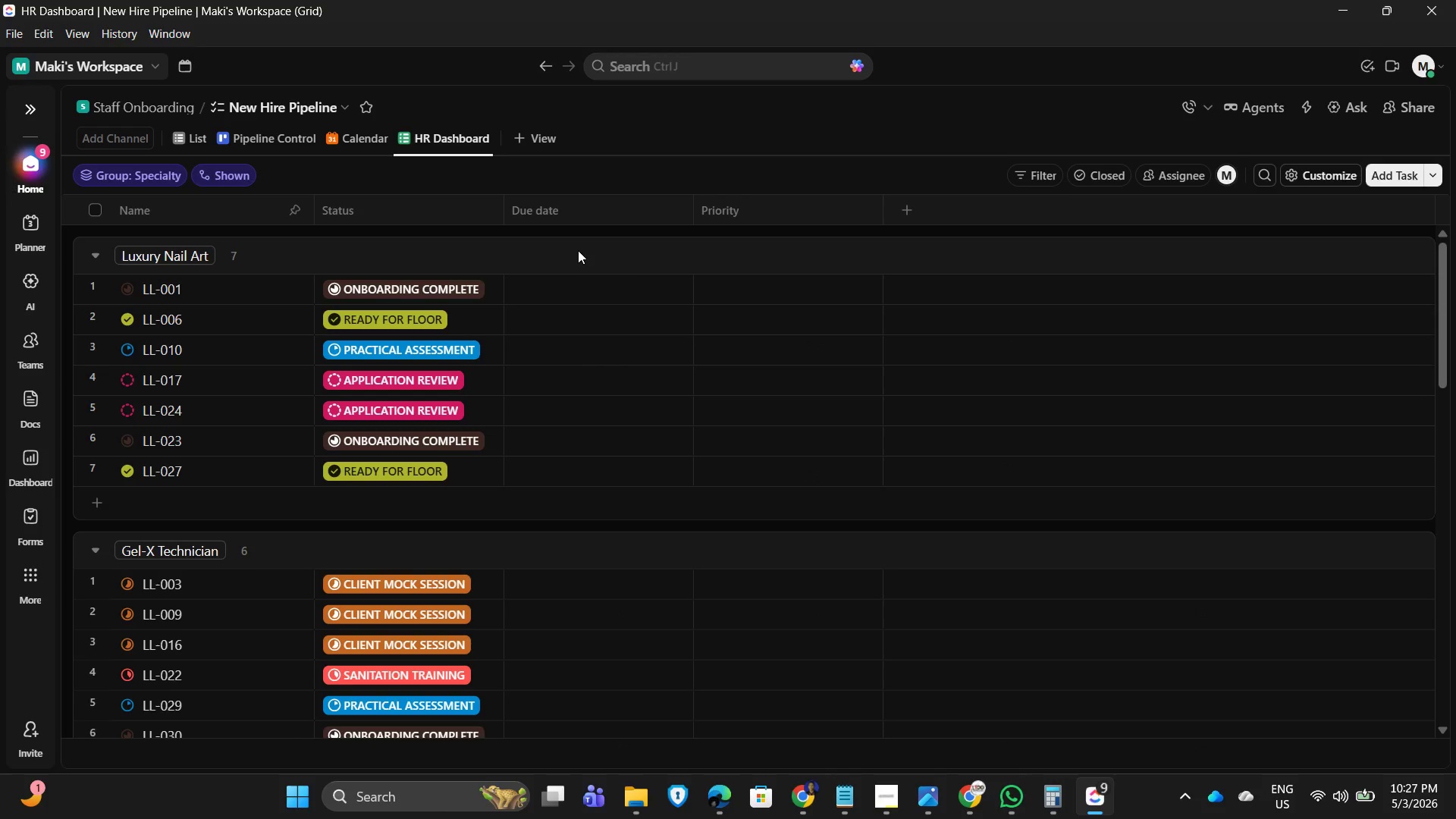 
scroll: coordinate [418, 497], scroll_direction: down, amount: 12.0
 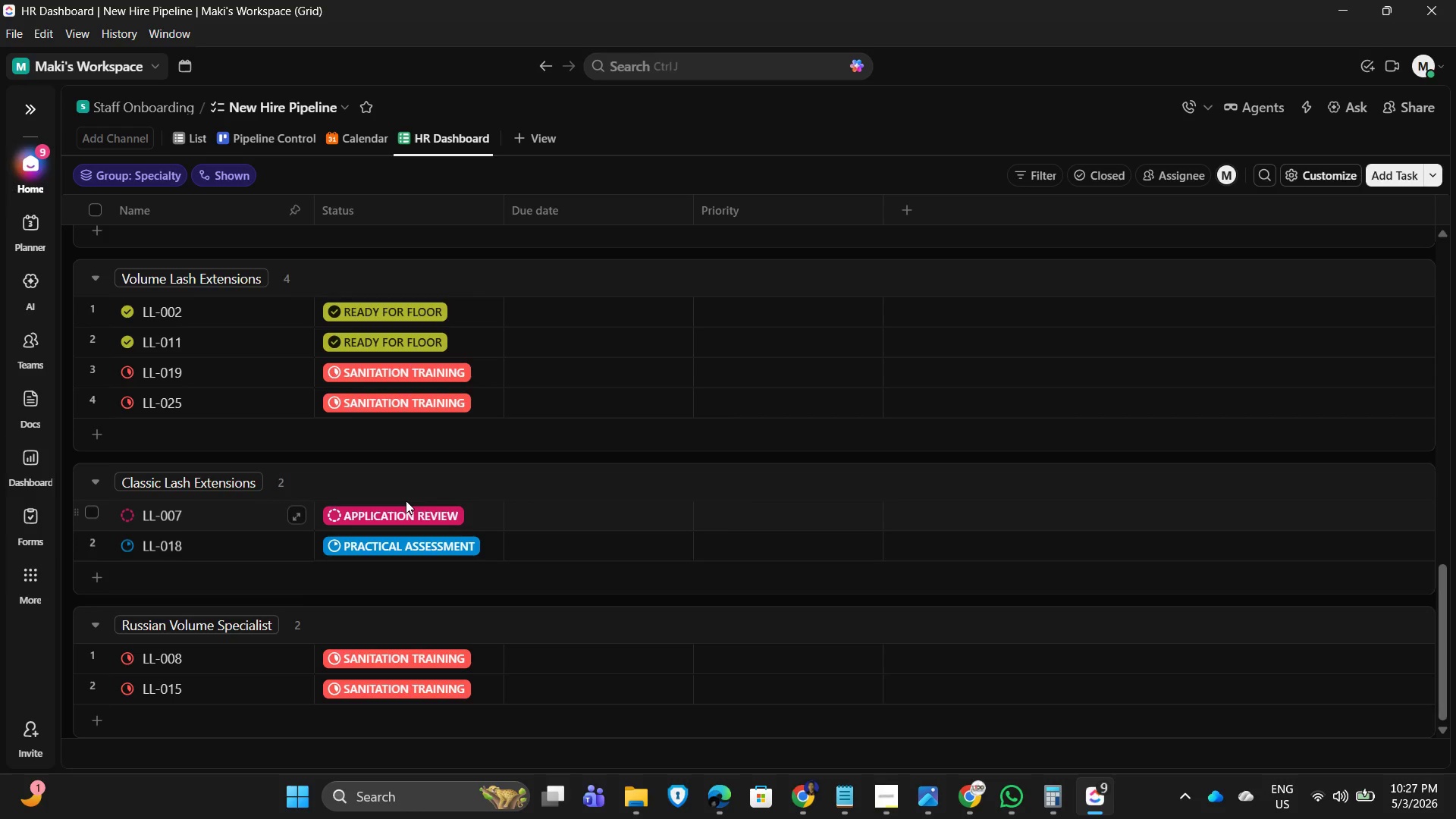 
scroll: coordinate [466, 431], scroll_direction: up, amount: 16.0
 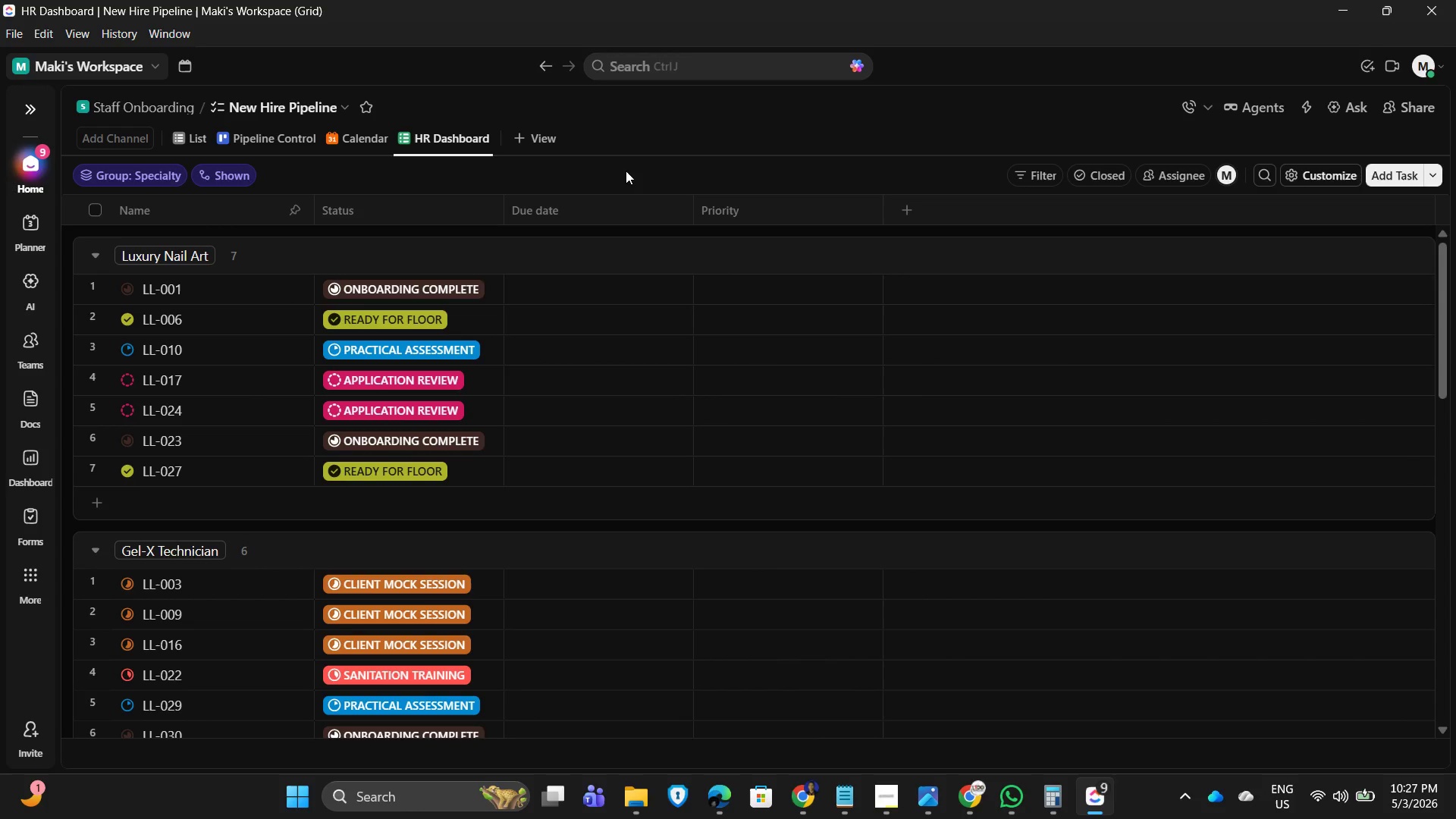 
left_click_drag(start_coordinate=[396, 203], to_coordinate=[1264, 217])
 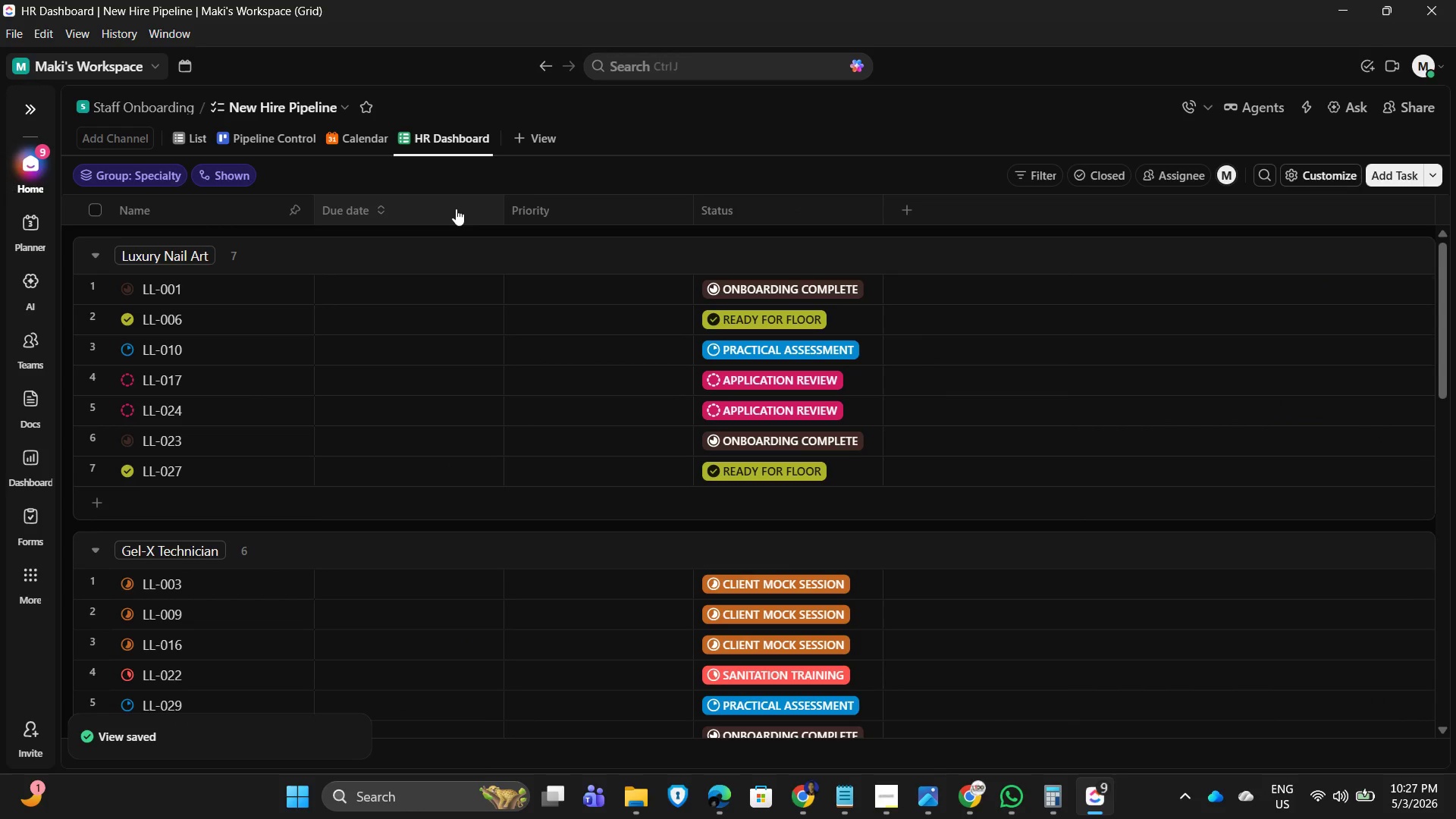 
wait(10.44)
 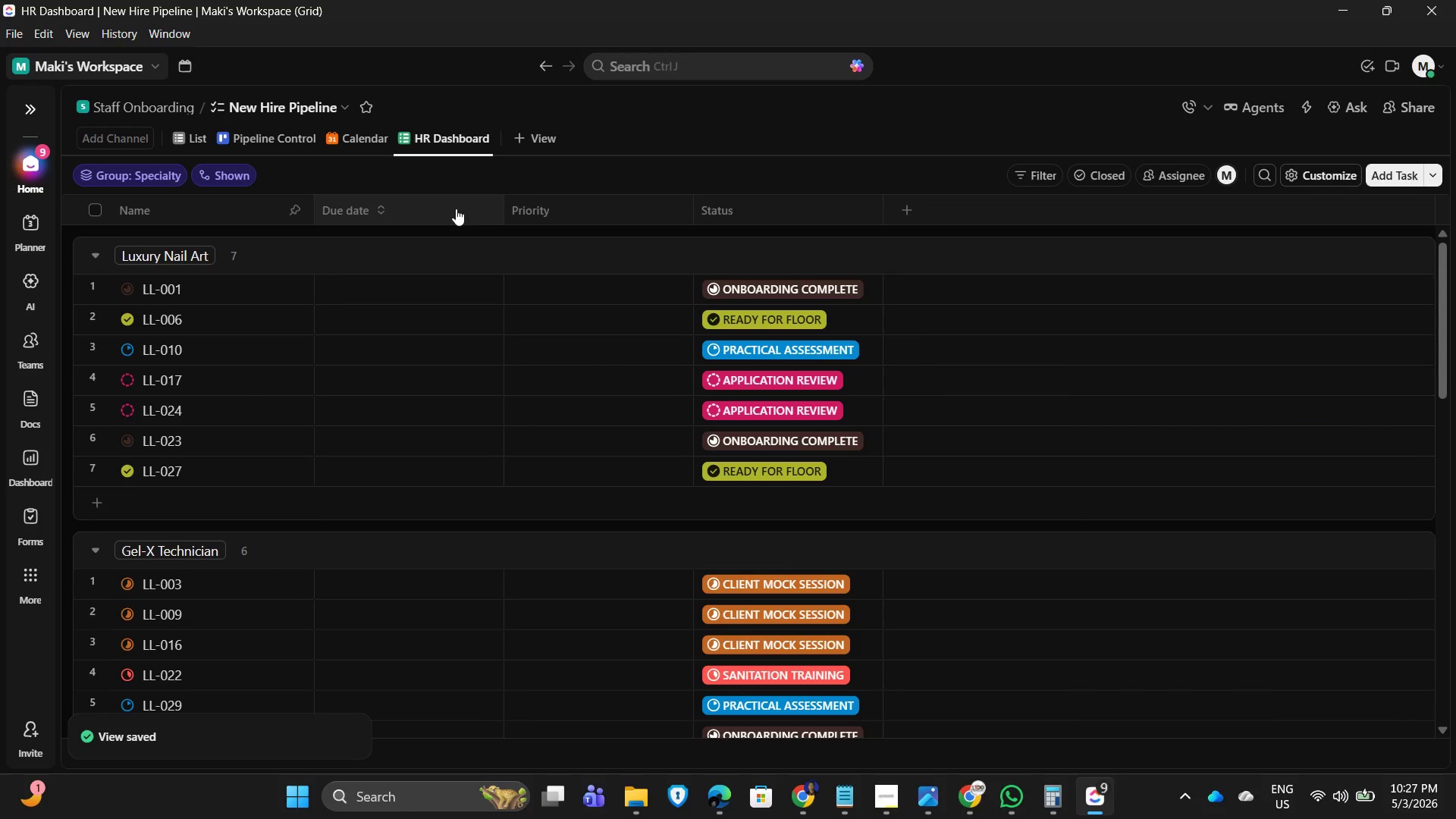 
left_click([1313, 171])
 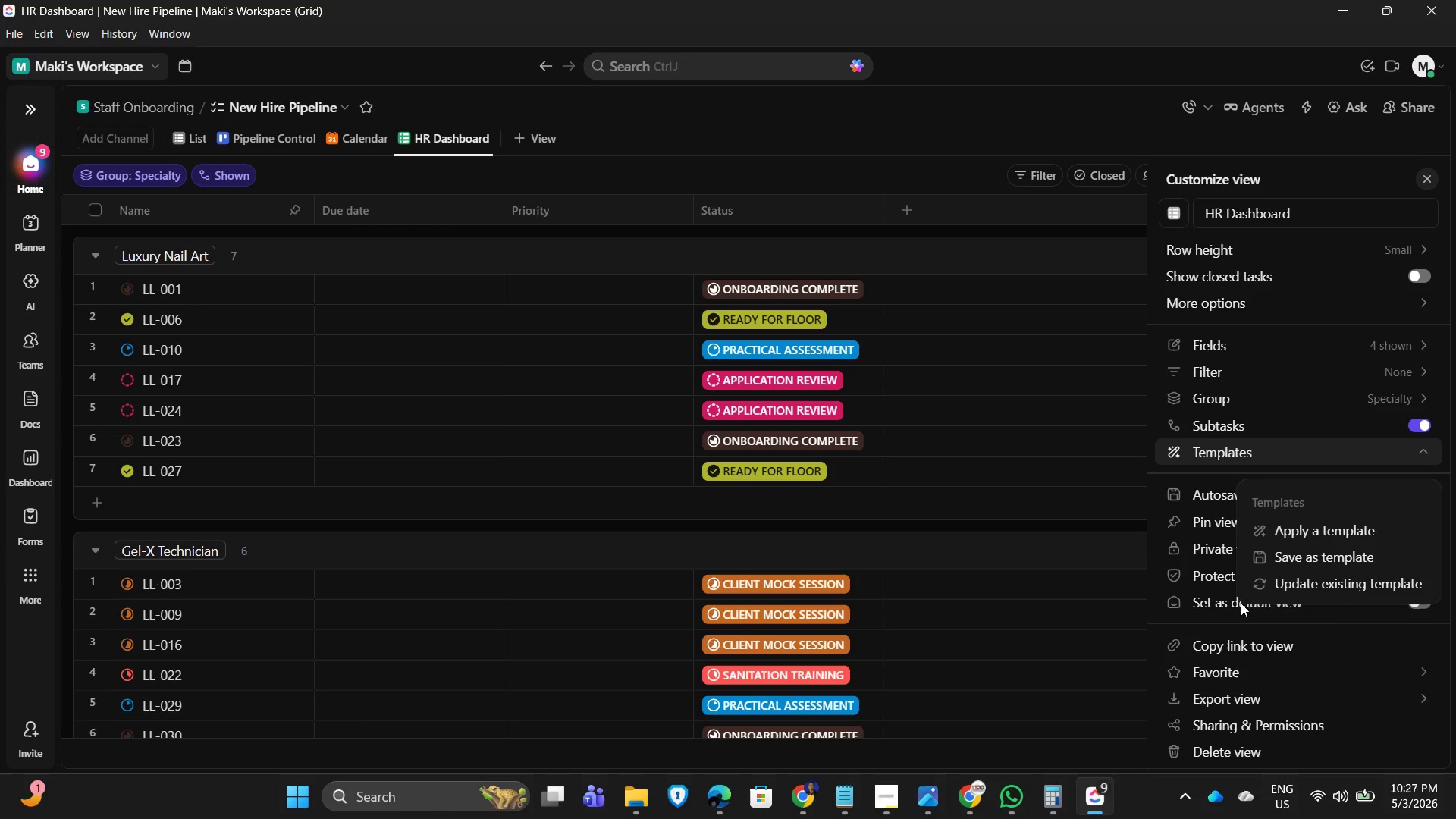 
scroll: coordinate [1260, 445], scroll_direction: down, amount: 4.0
 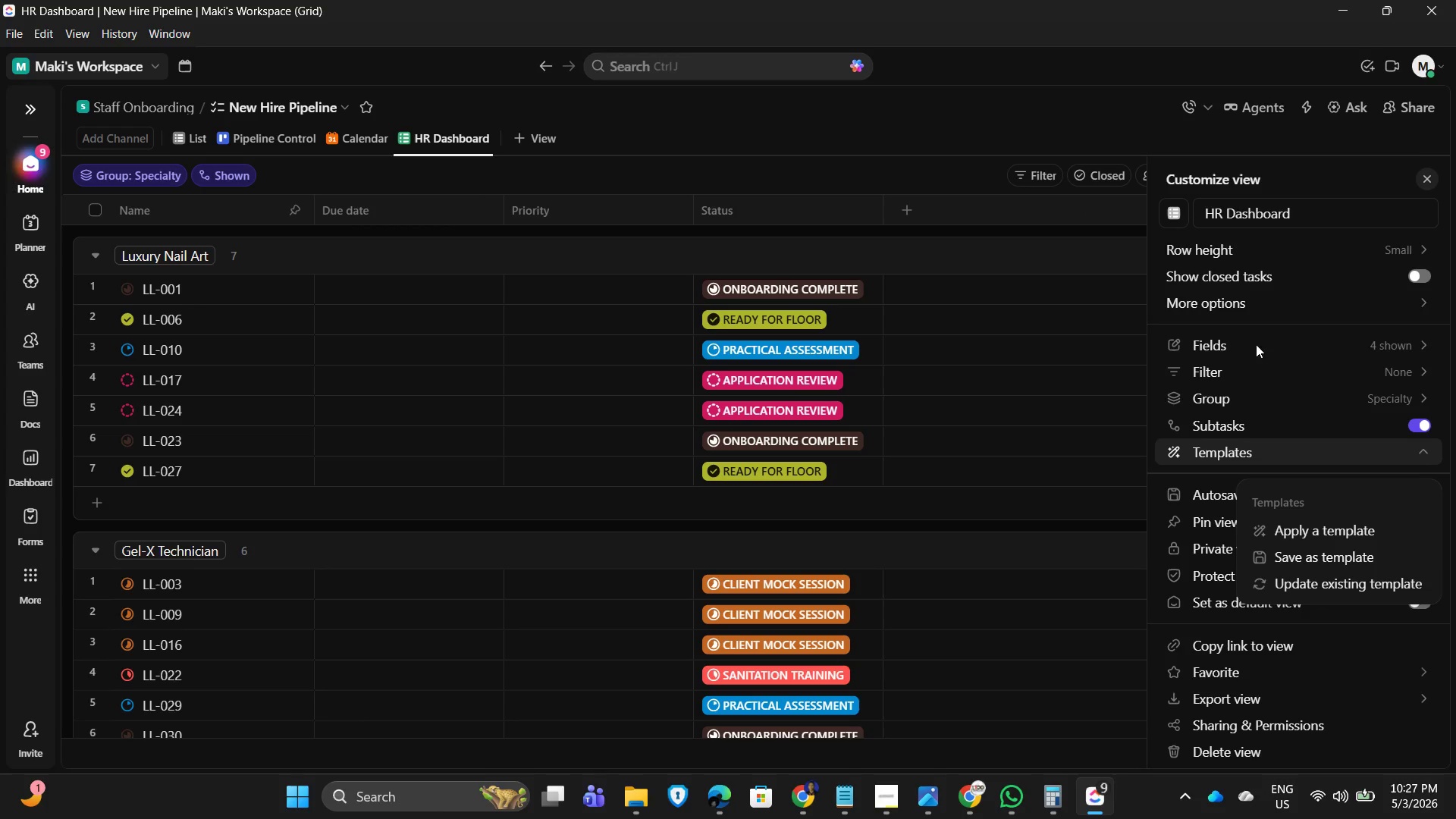 
left_click([1255, 337])
 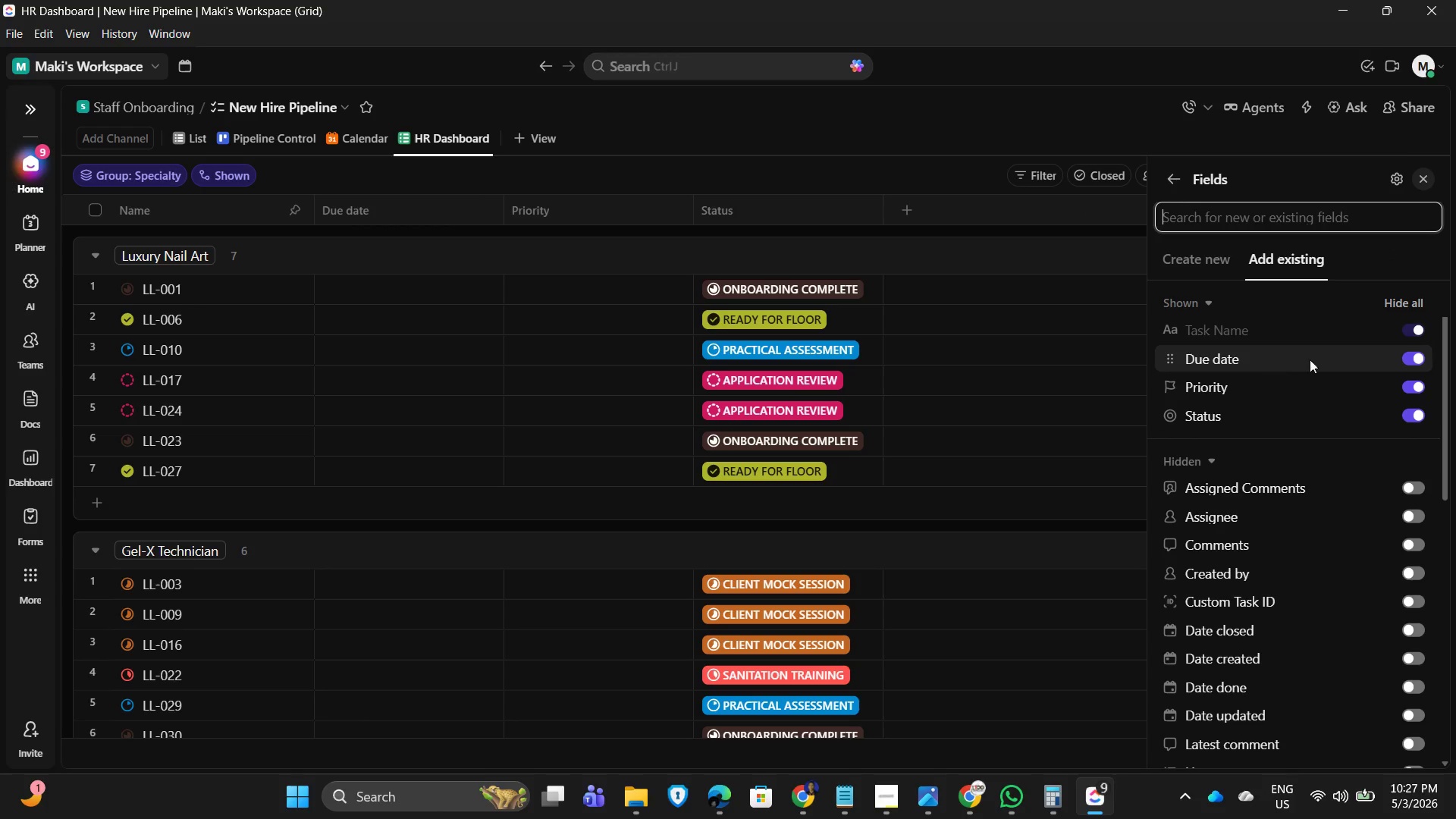 
left_click([1418, 355])
 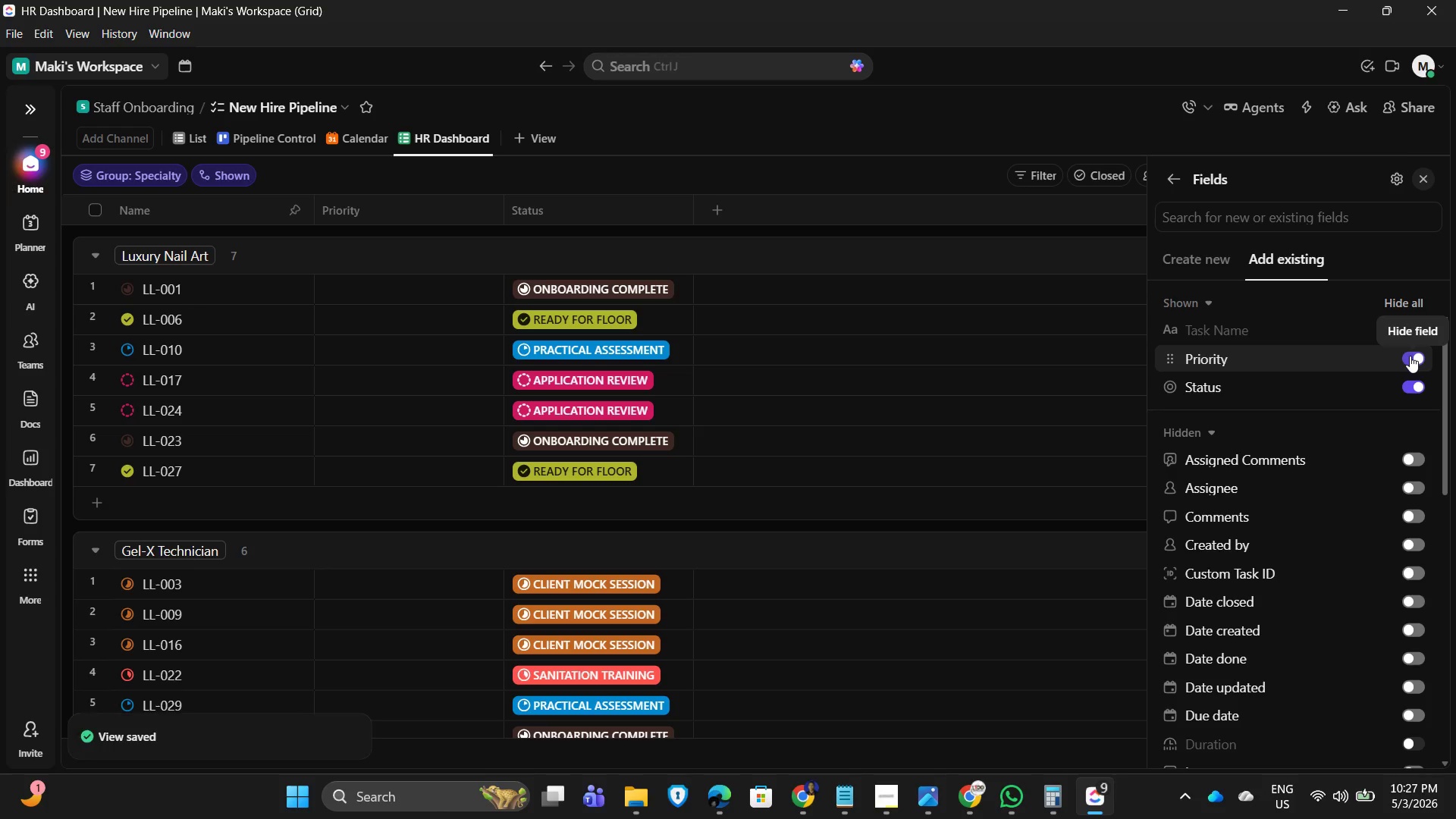 
left_click([1410, 356])
 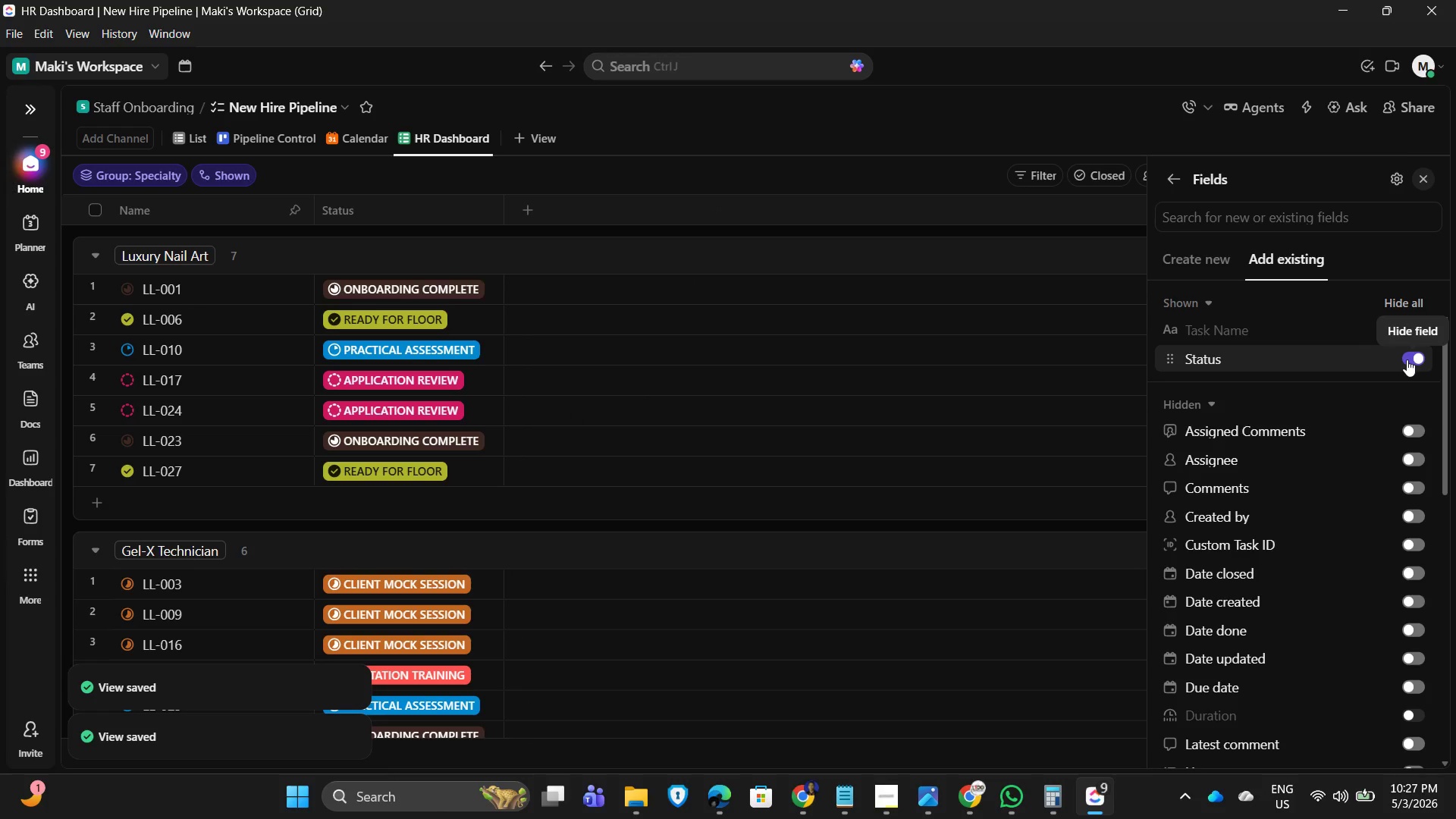 
left_click([1407, 359])
 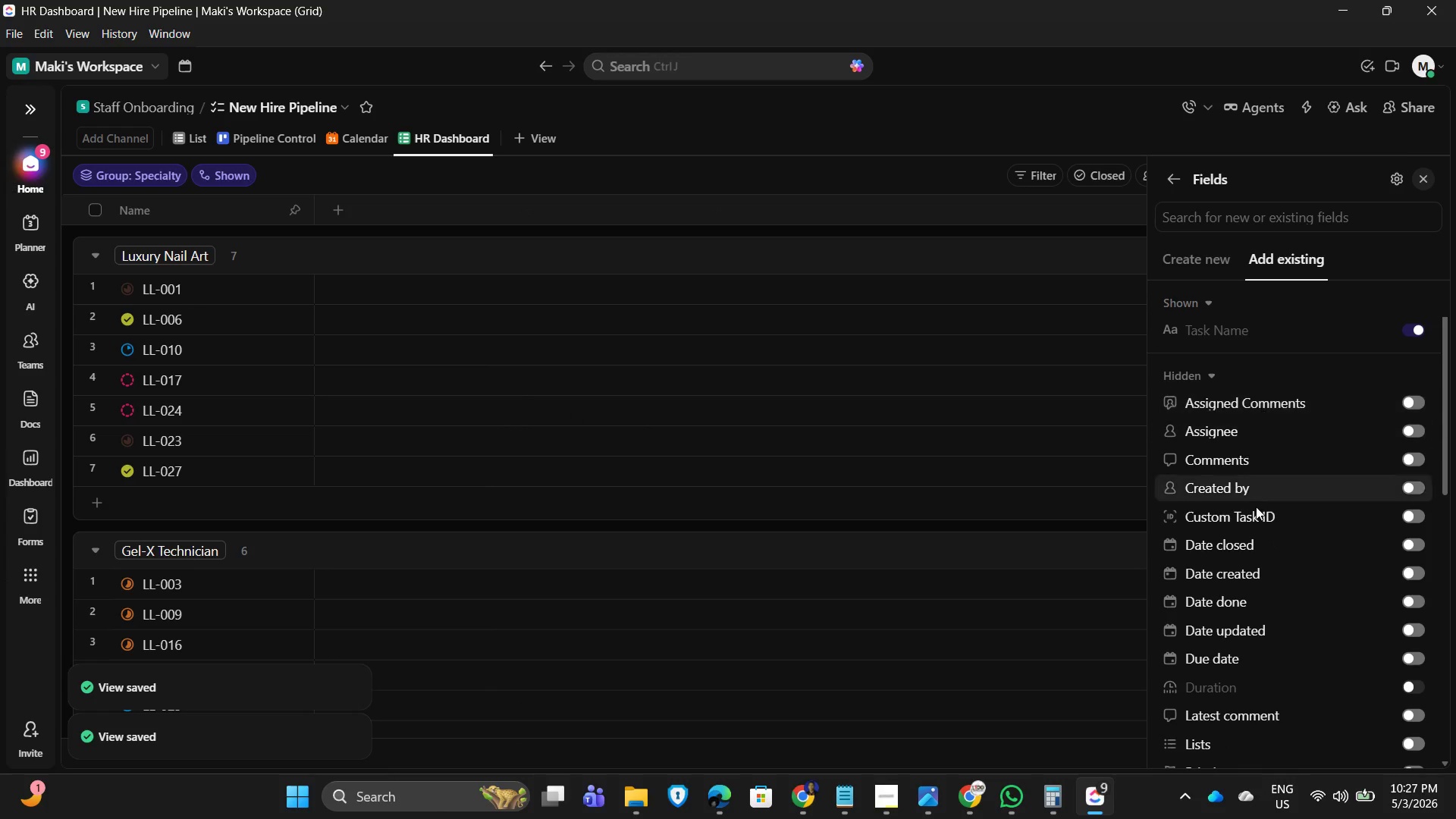 
scroll: coordinate [1243, 538], scroll_direction: down, amount: 5.0
 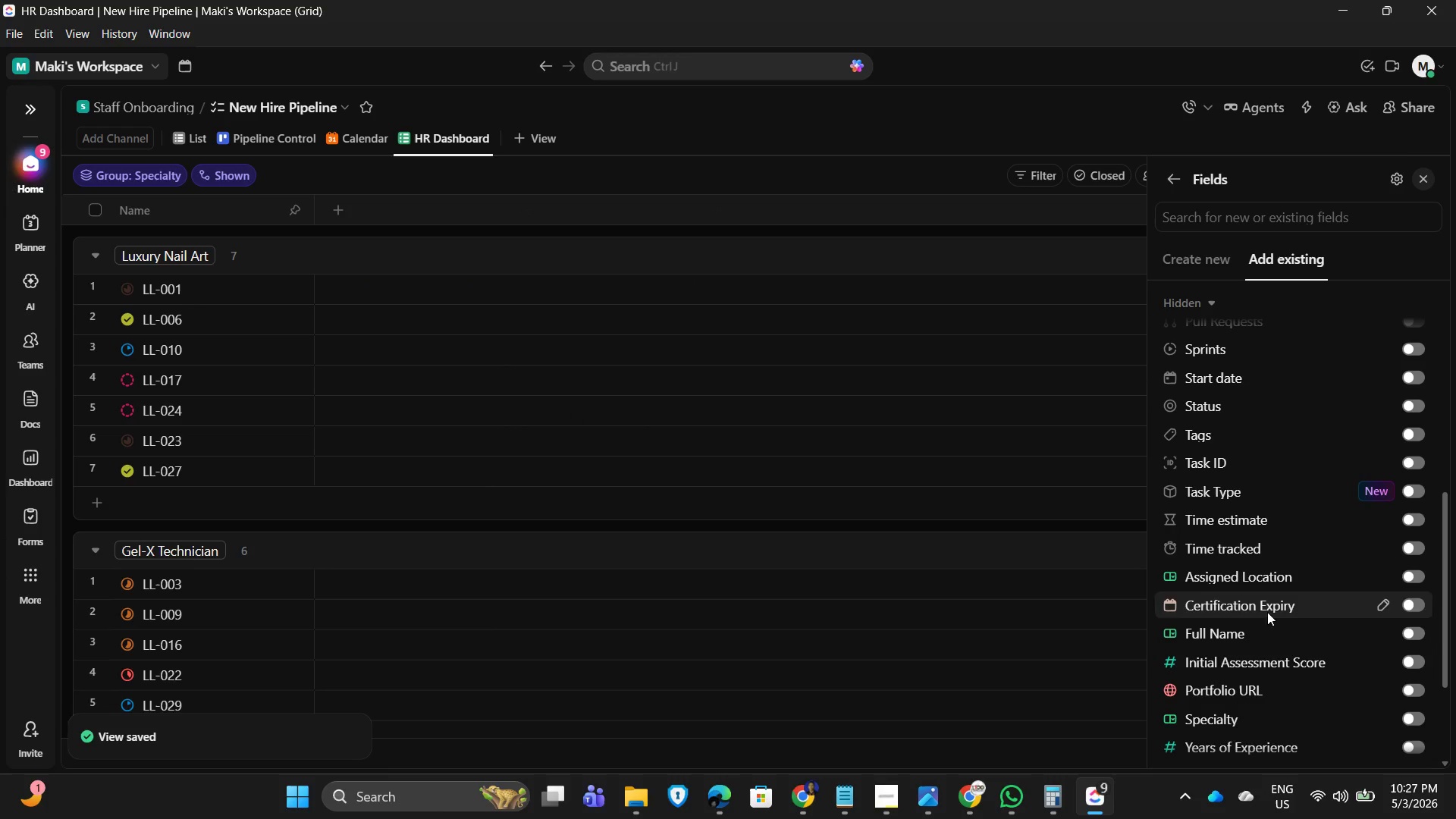 
mouse_move([1266, 602])
 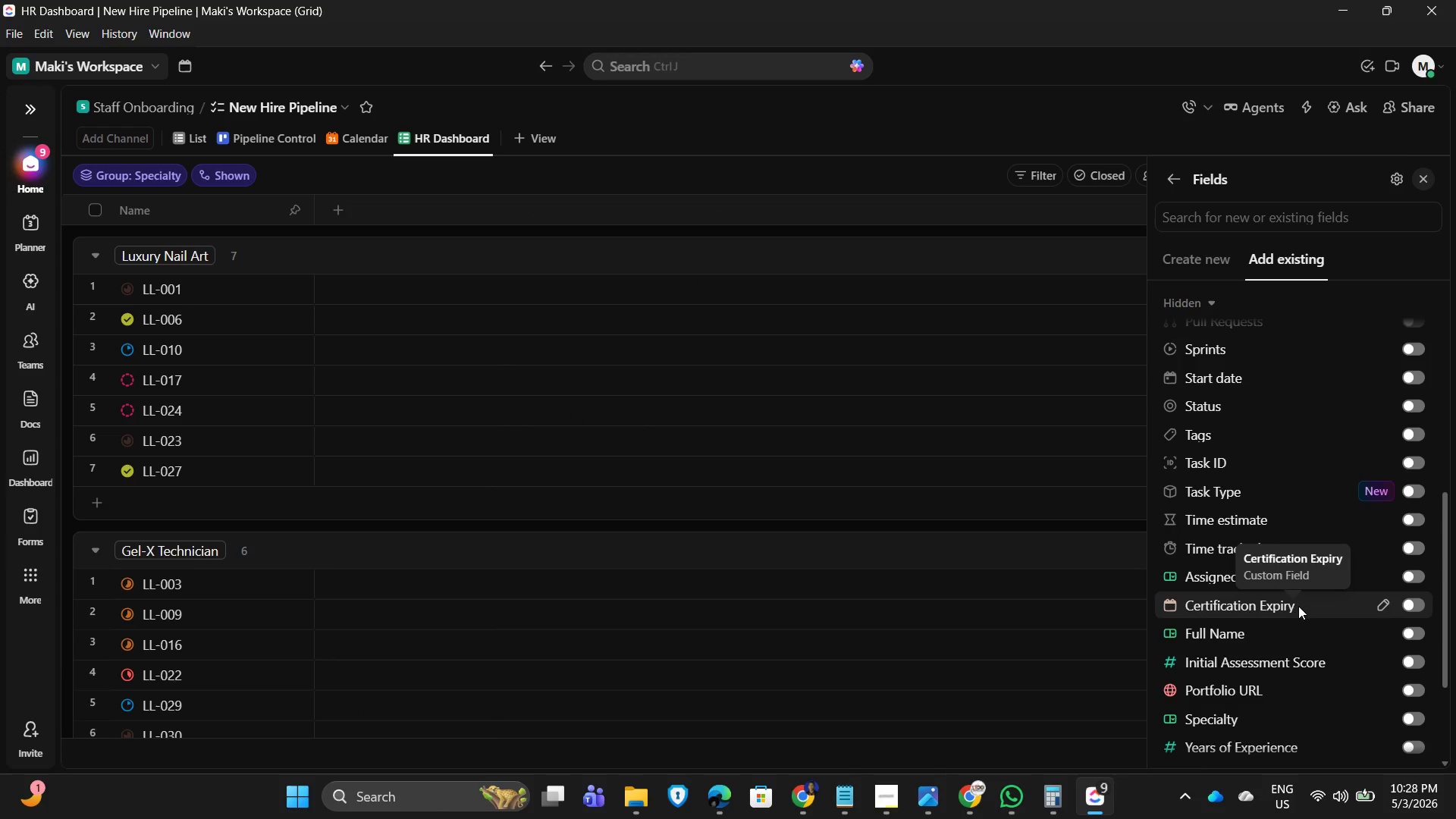 
scroll: coordinate [1279, 632], scroll_direction: down, amount: 6.0
 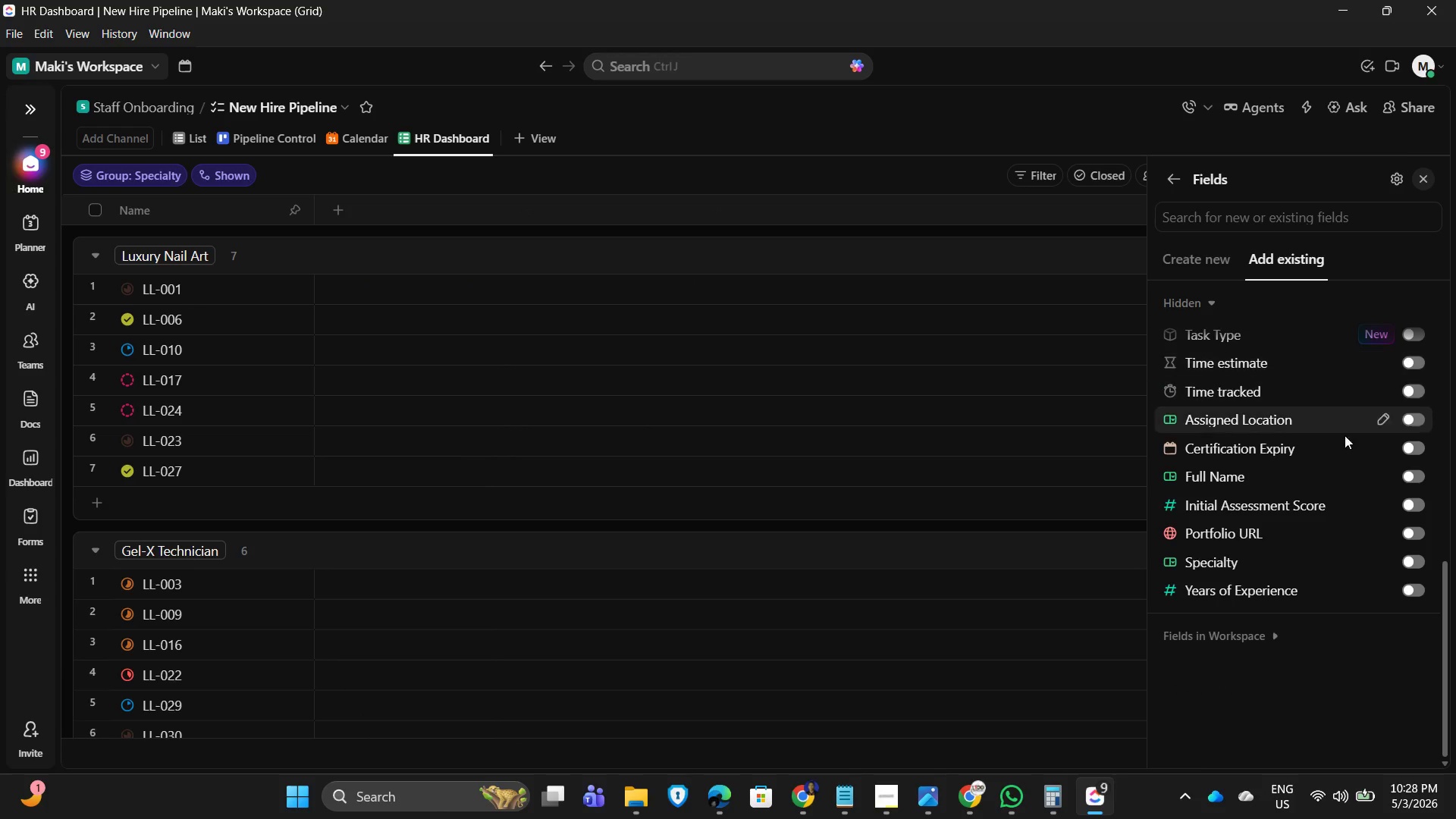 
mouse_move([1391, 447])
 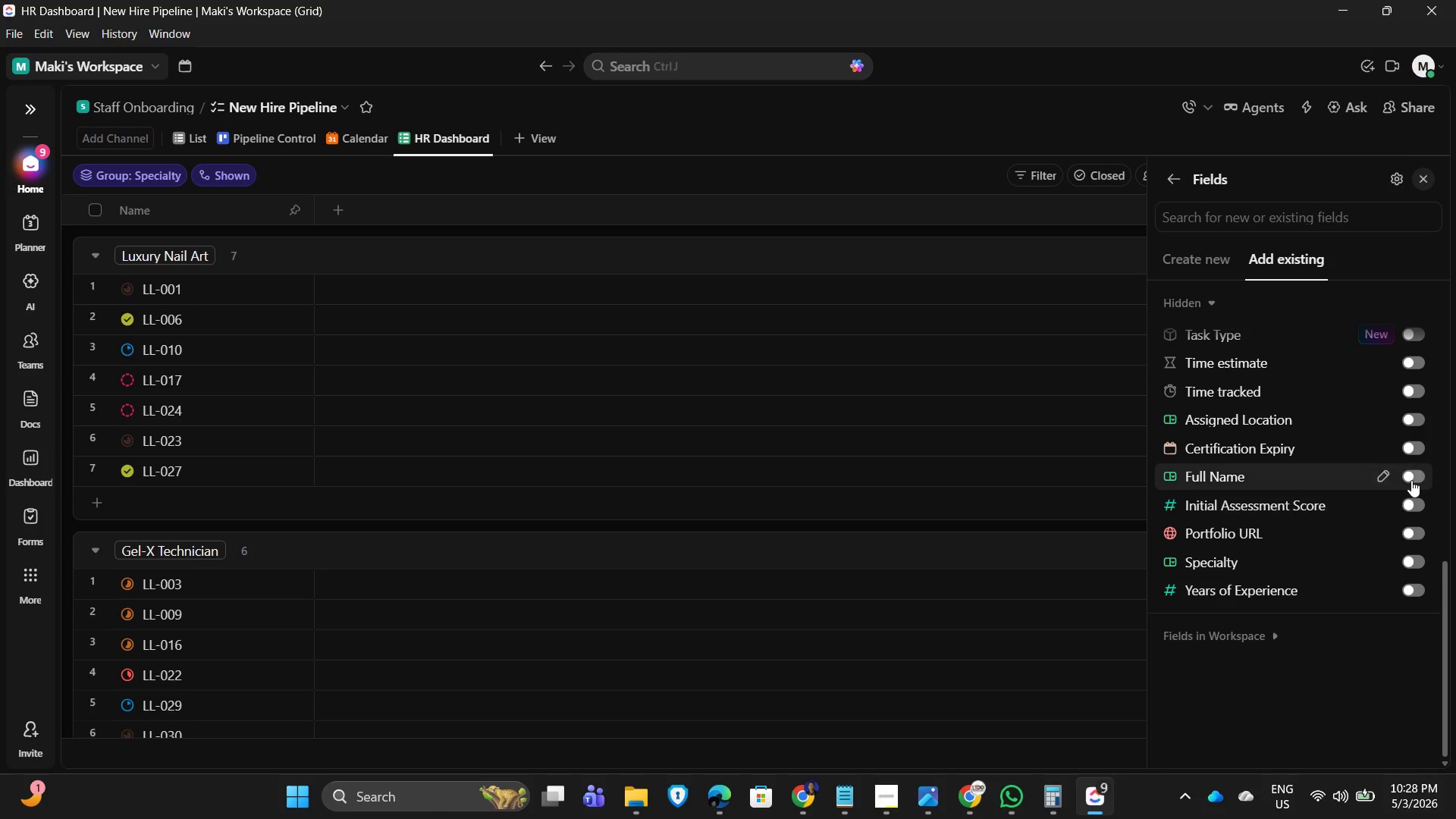 
left_click([1415, 475])
 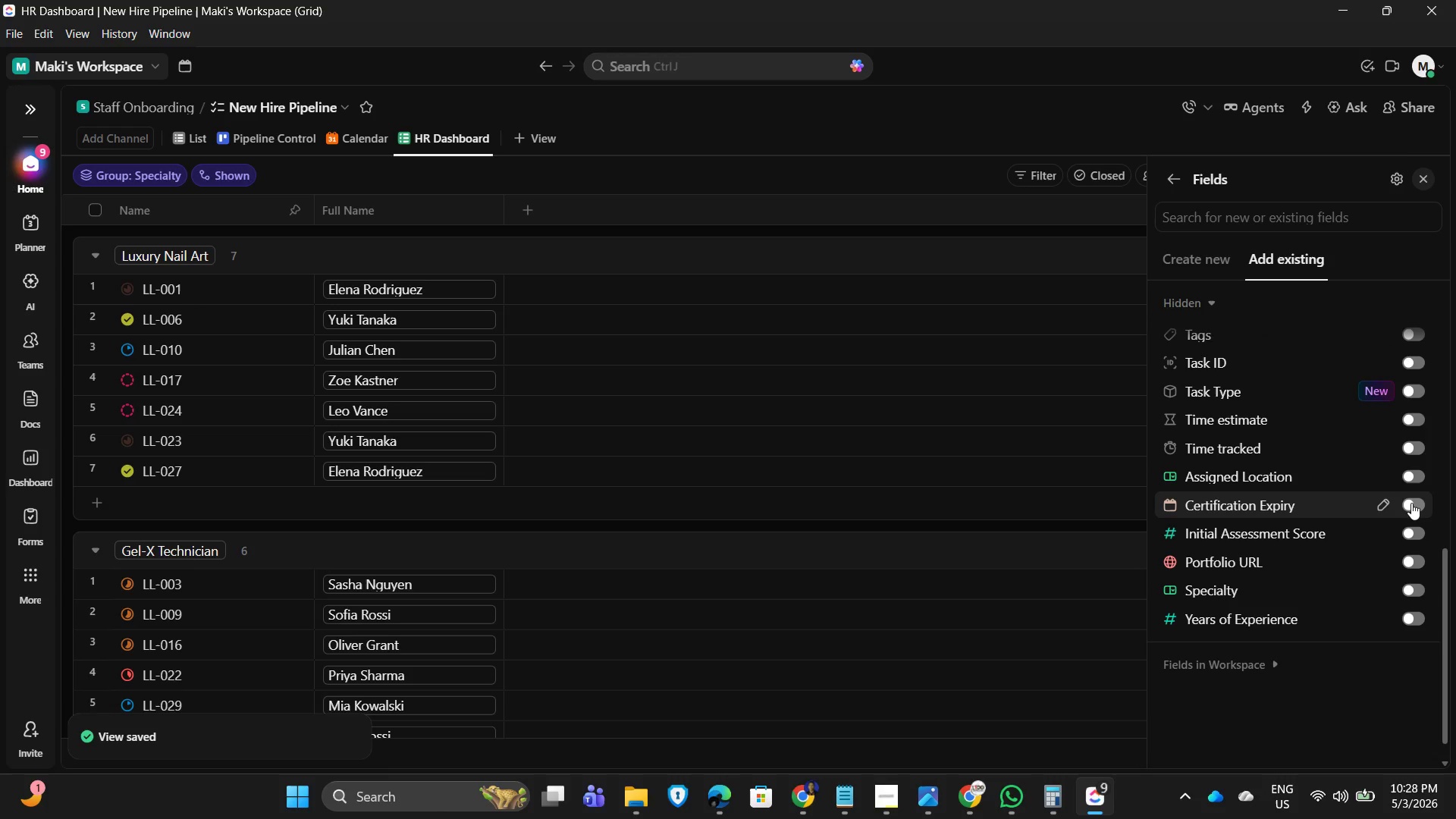 
wait(8.61)
 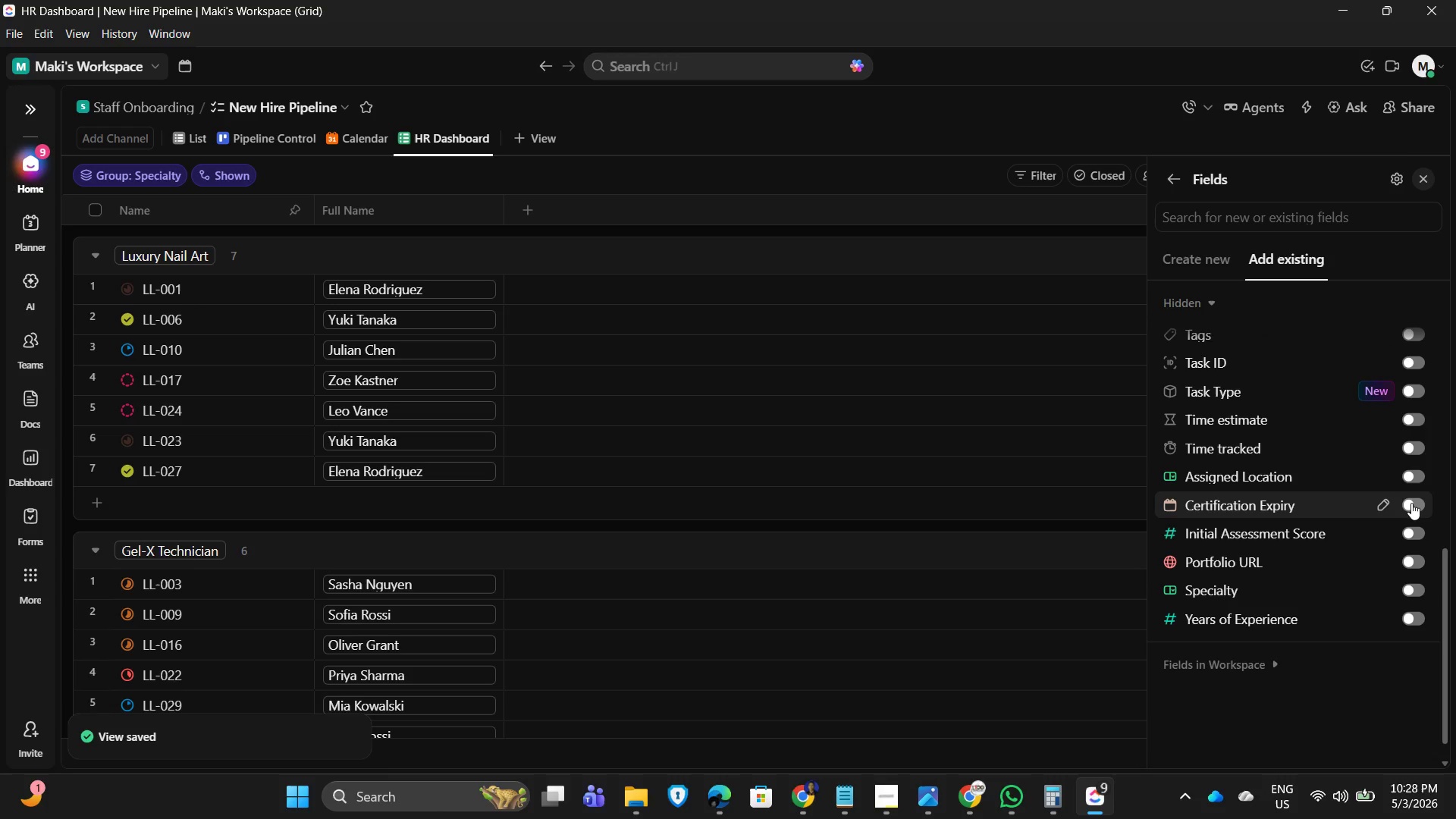 
left_click([1417, 468])
 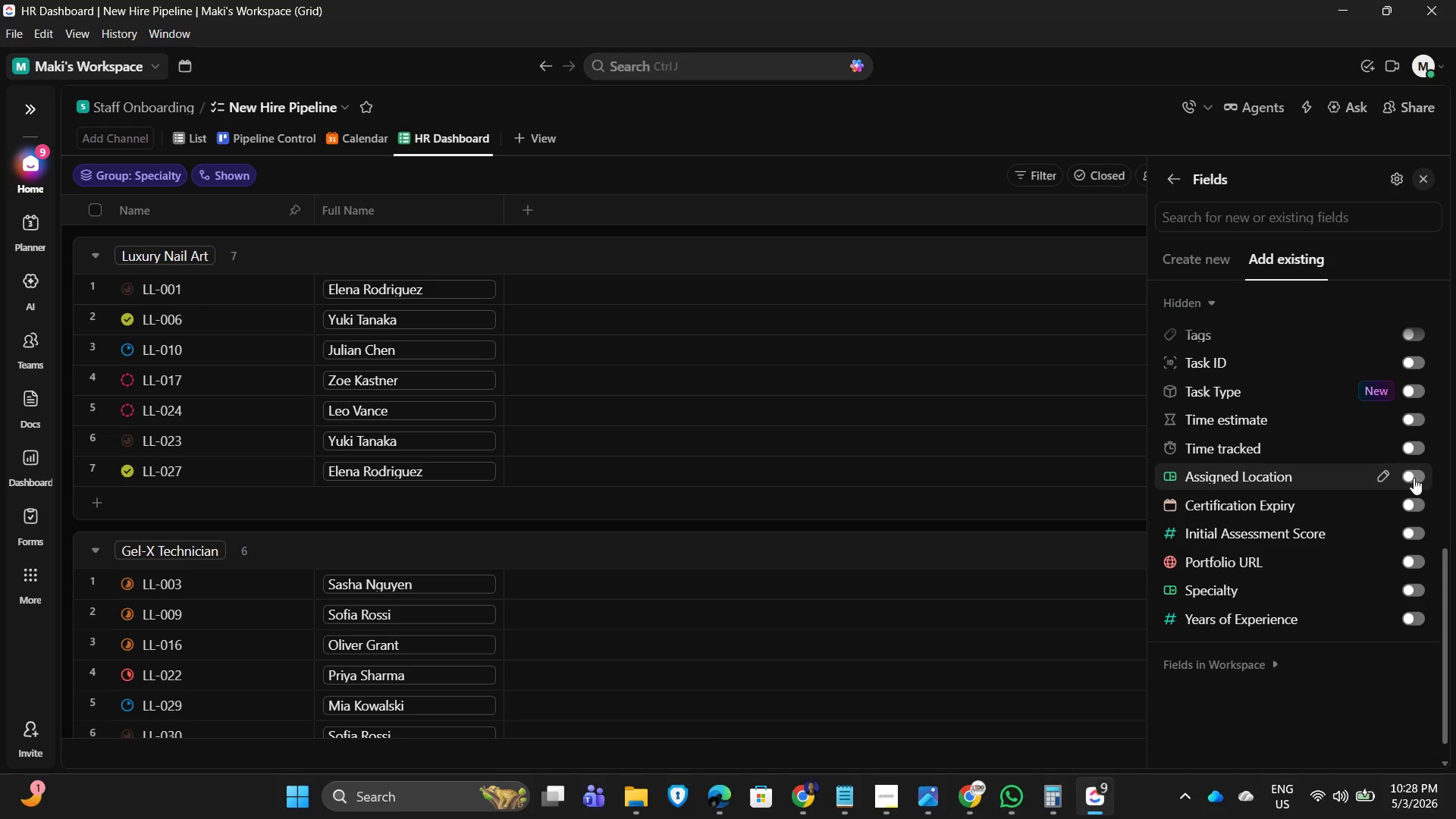 
left_click([1414, 478])
 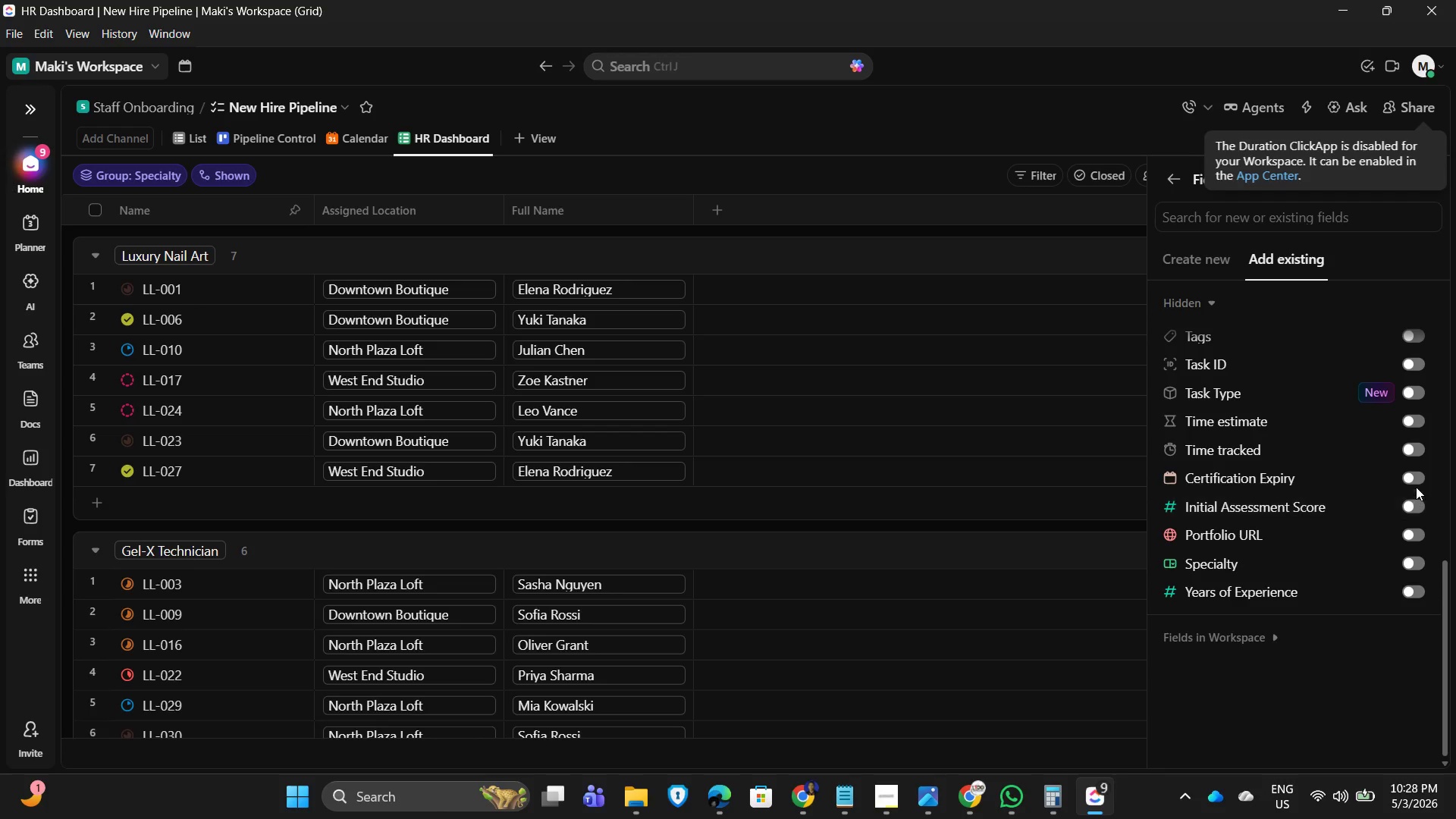 
left_click([1416, 482])
 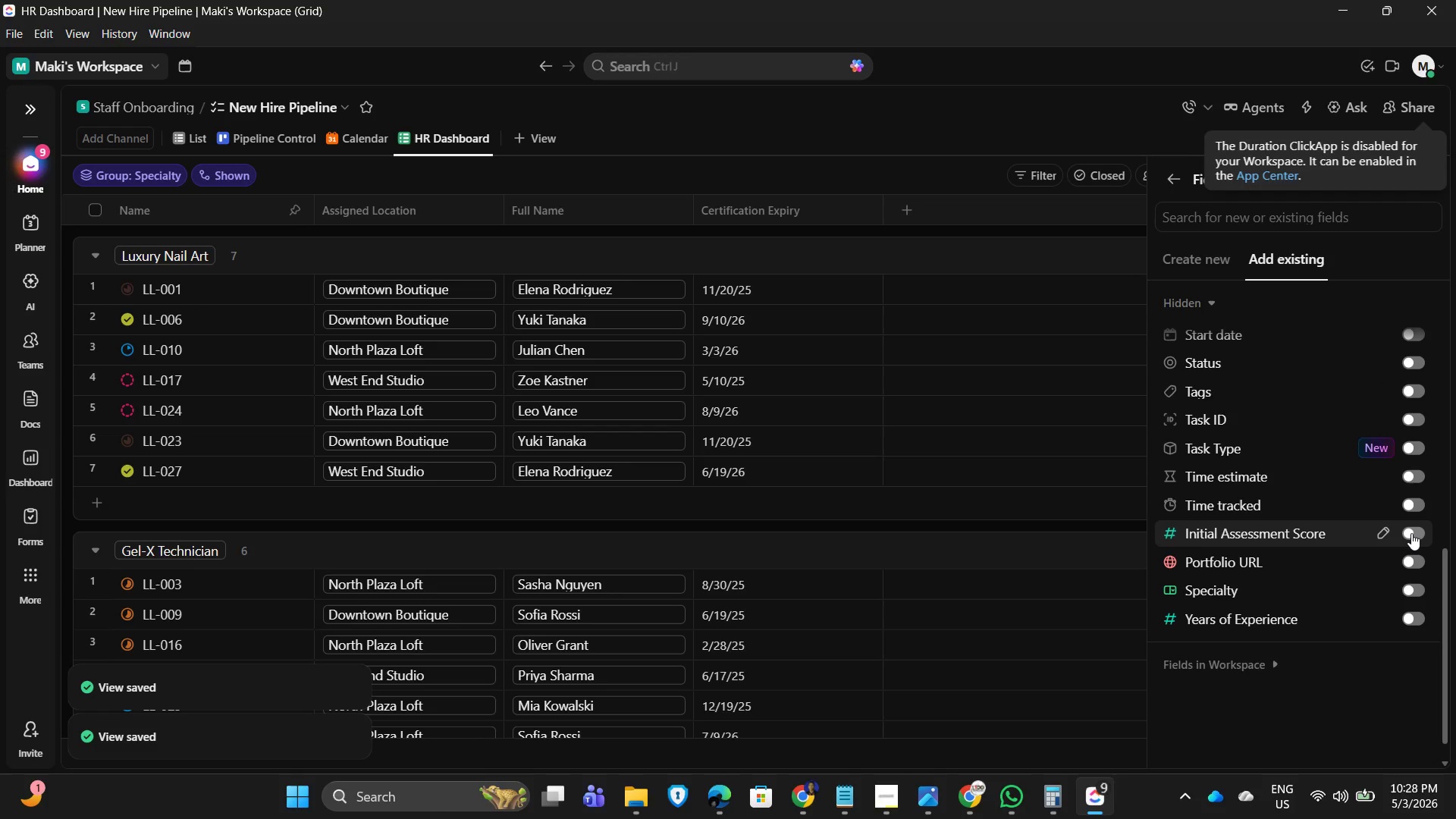 
left_click([1411, 533])
 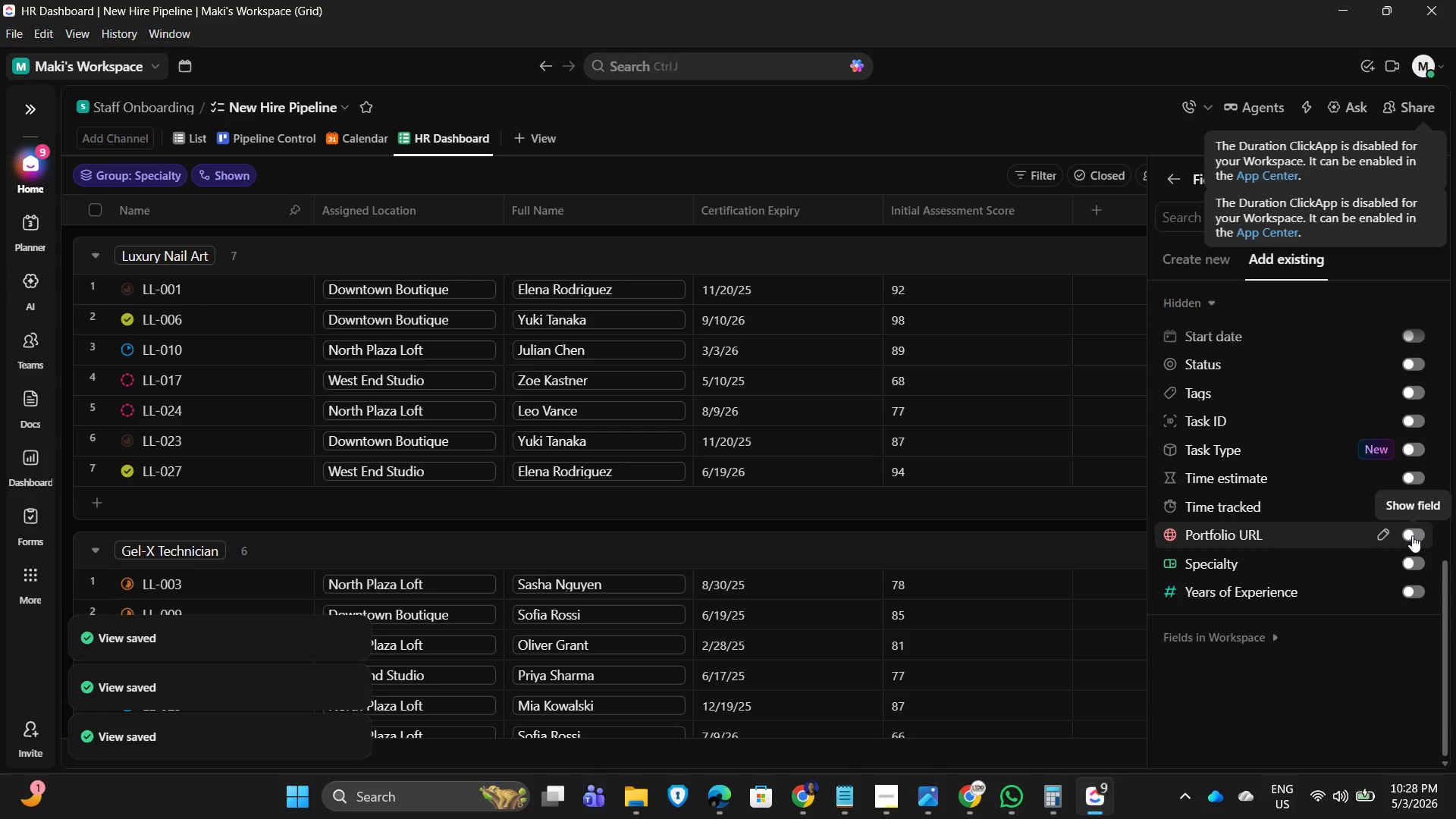 
left_click([1412, 535])
 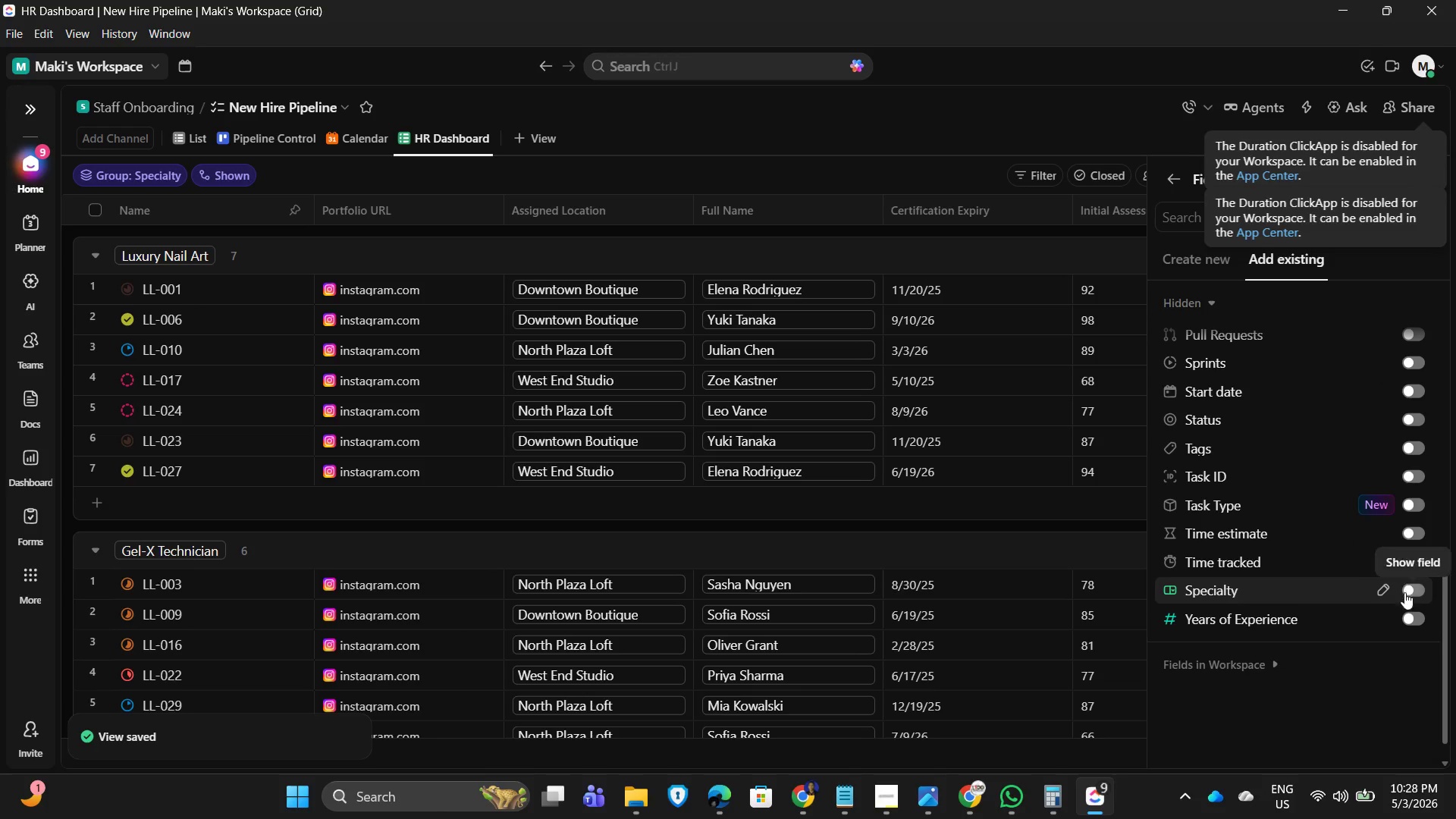 
left_click([1412, 592])
 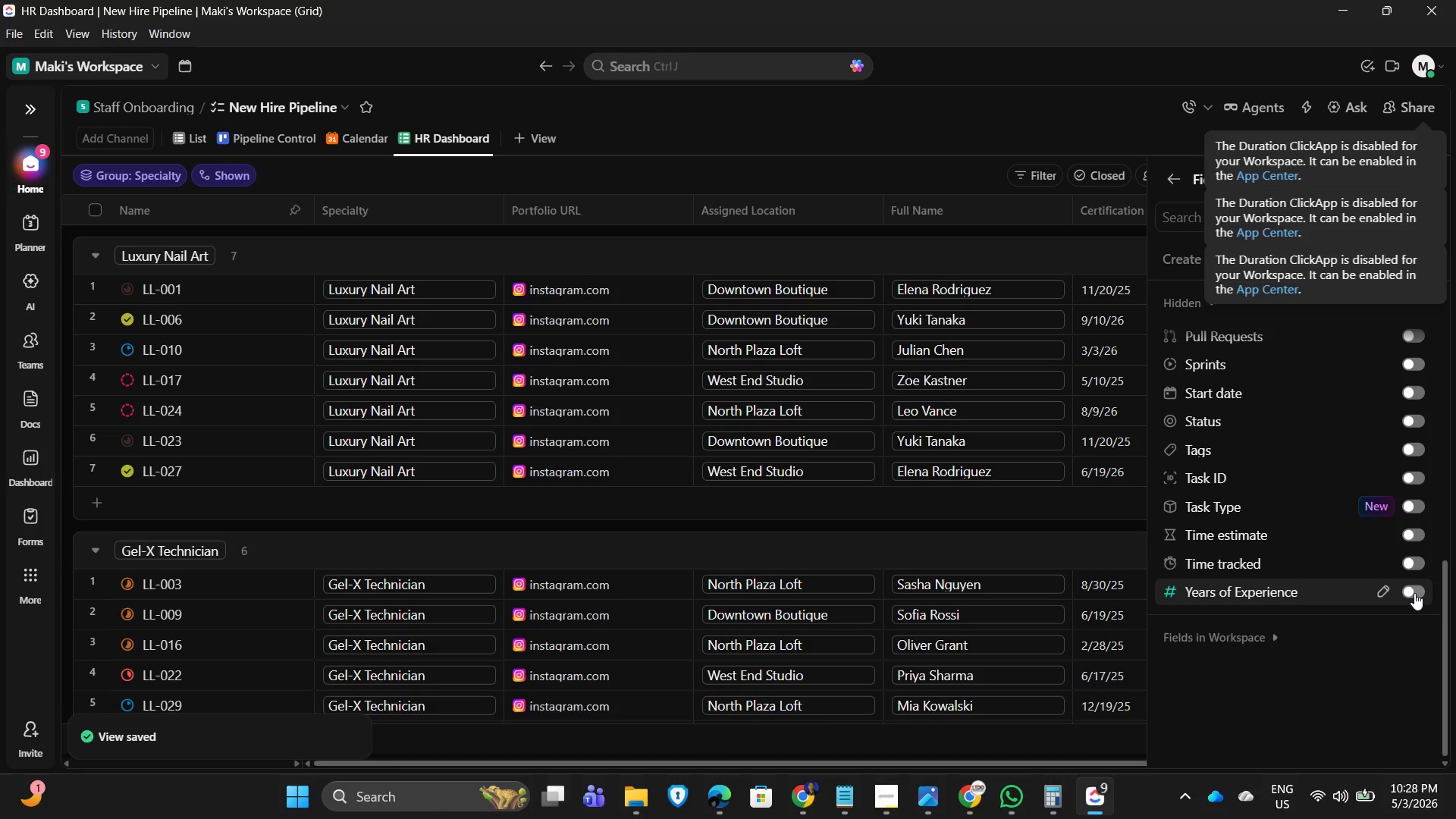 
left_click([1414, 593])
 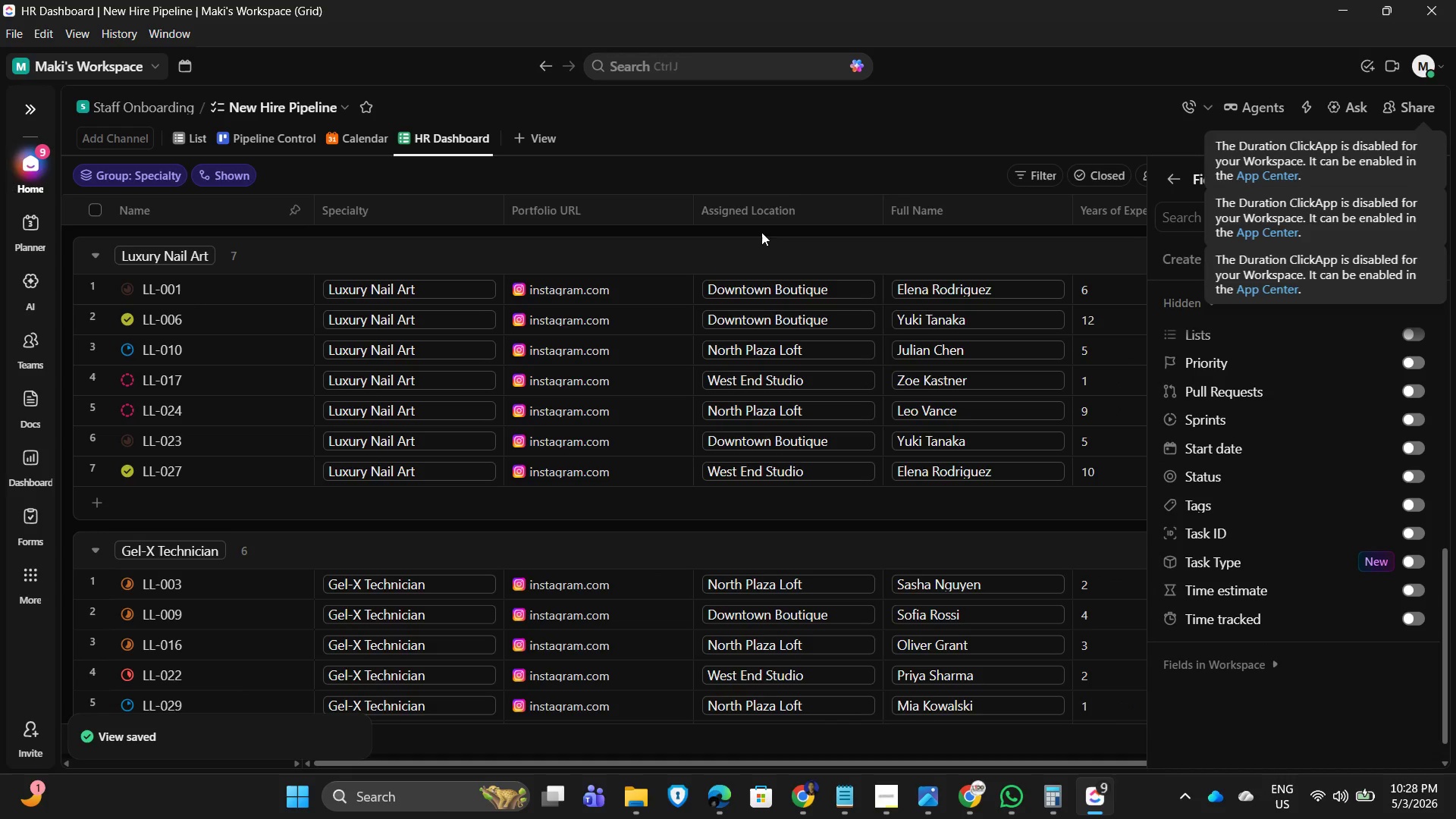 
left_click([825, 152])
 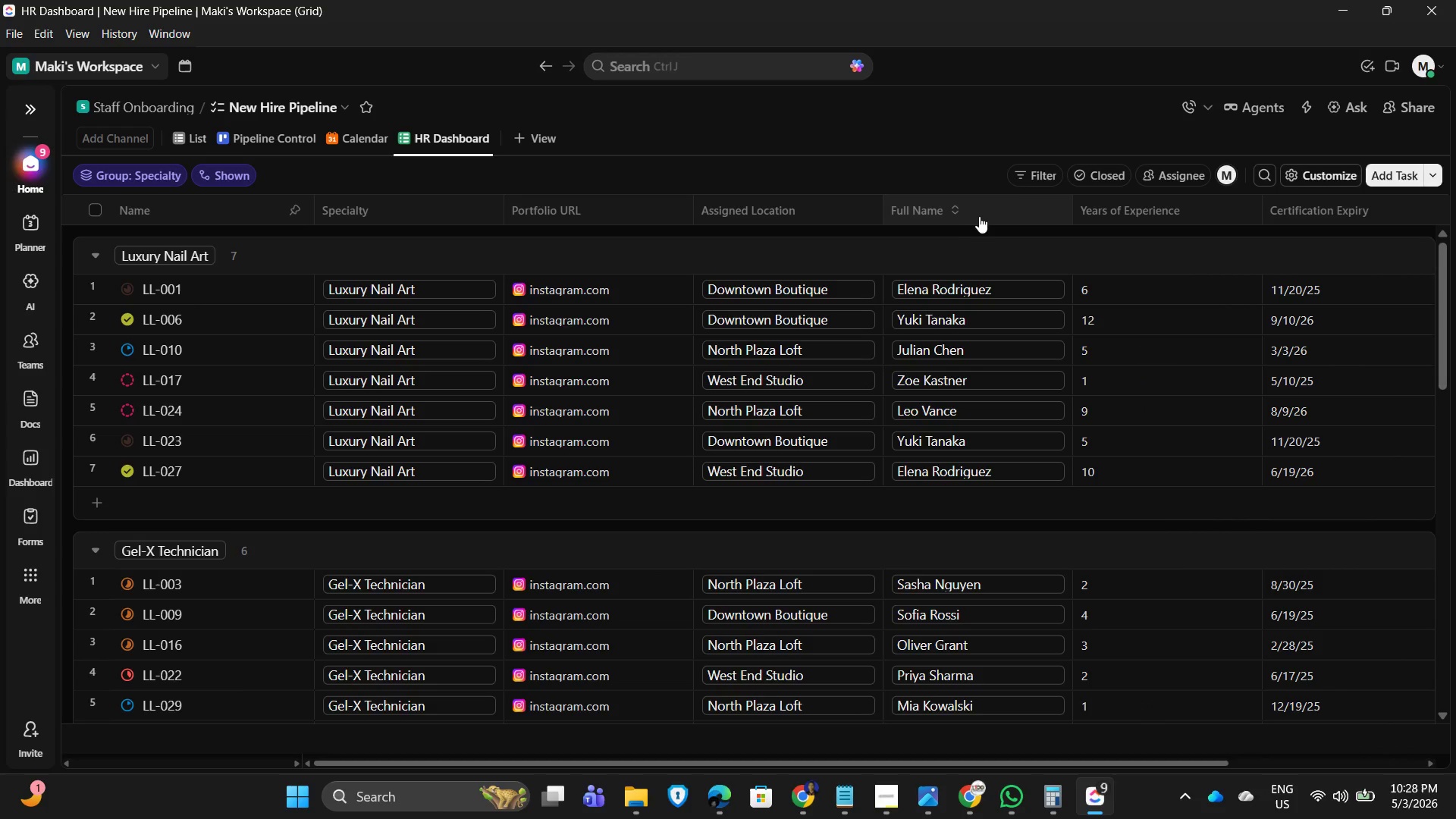 
scroll: coordinate [749, 502], scroll_direction: up, amount: 4.0
 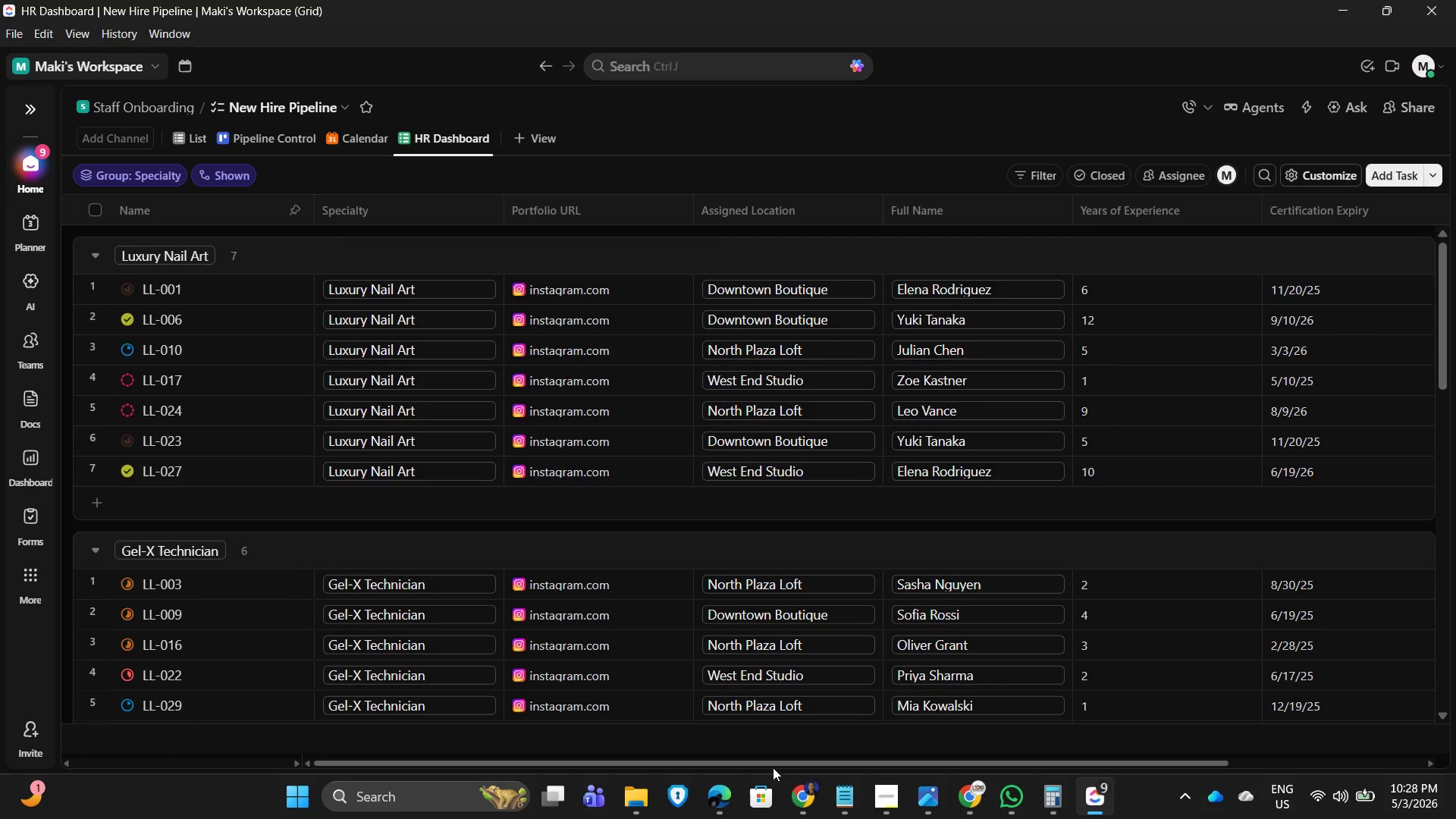 
left_click_drag(start_coordinate=[768, 761], to_coordinate=[986, 755])
 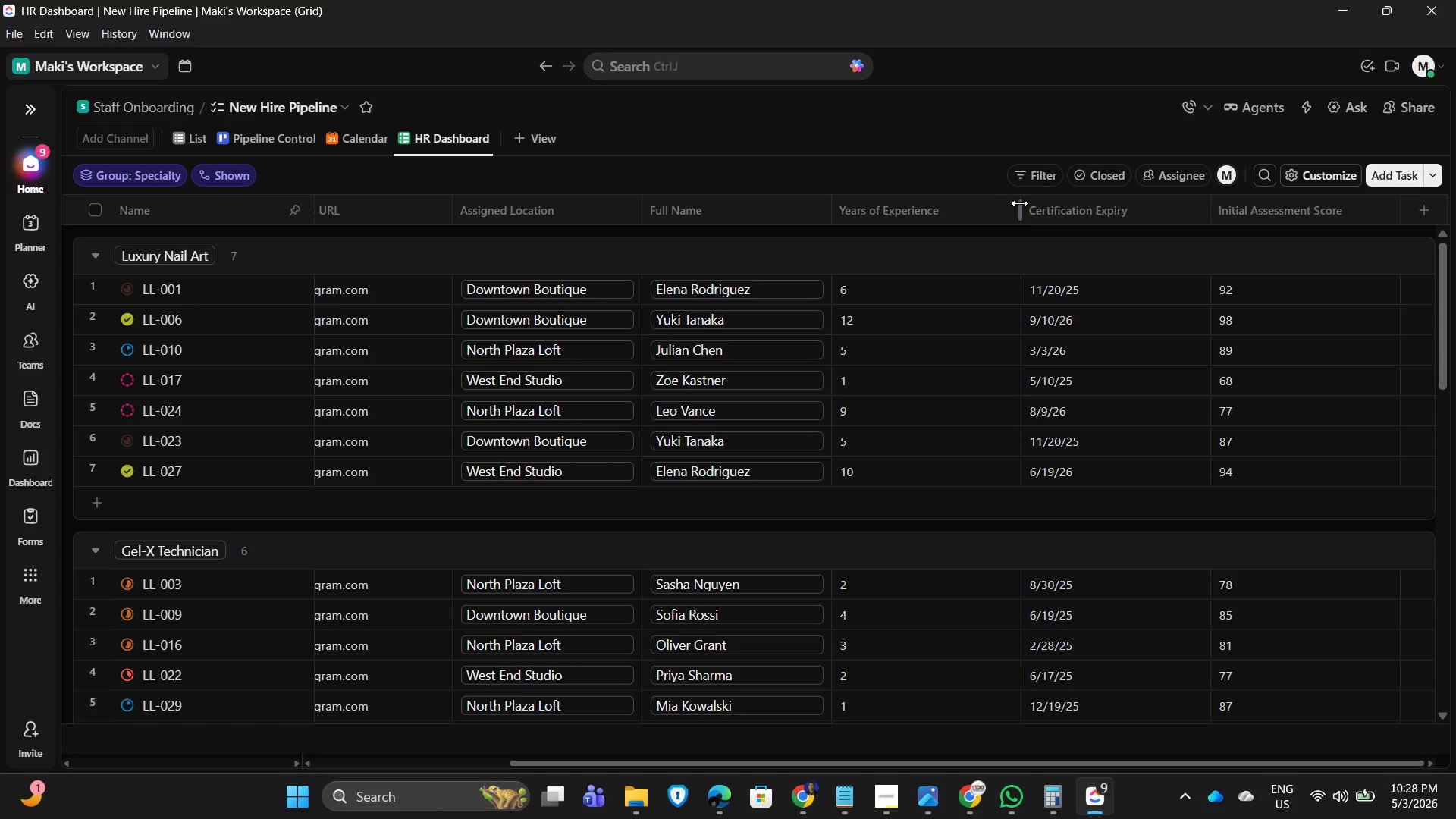 
left_click_drag(start_coordinate=[1019, 203], to_coordinate=[952, 212])
 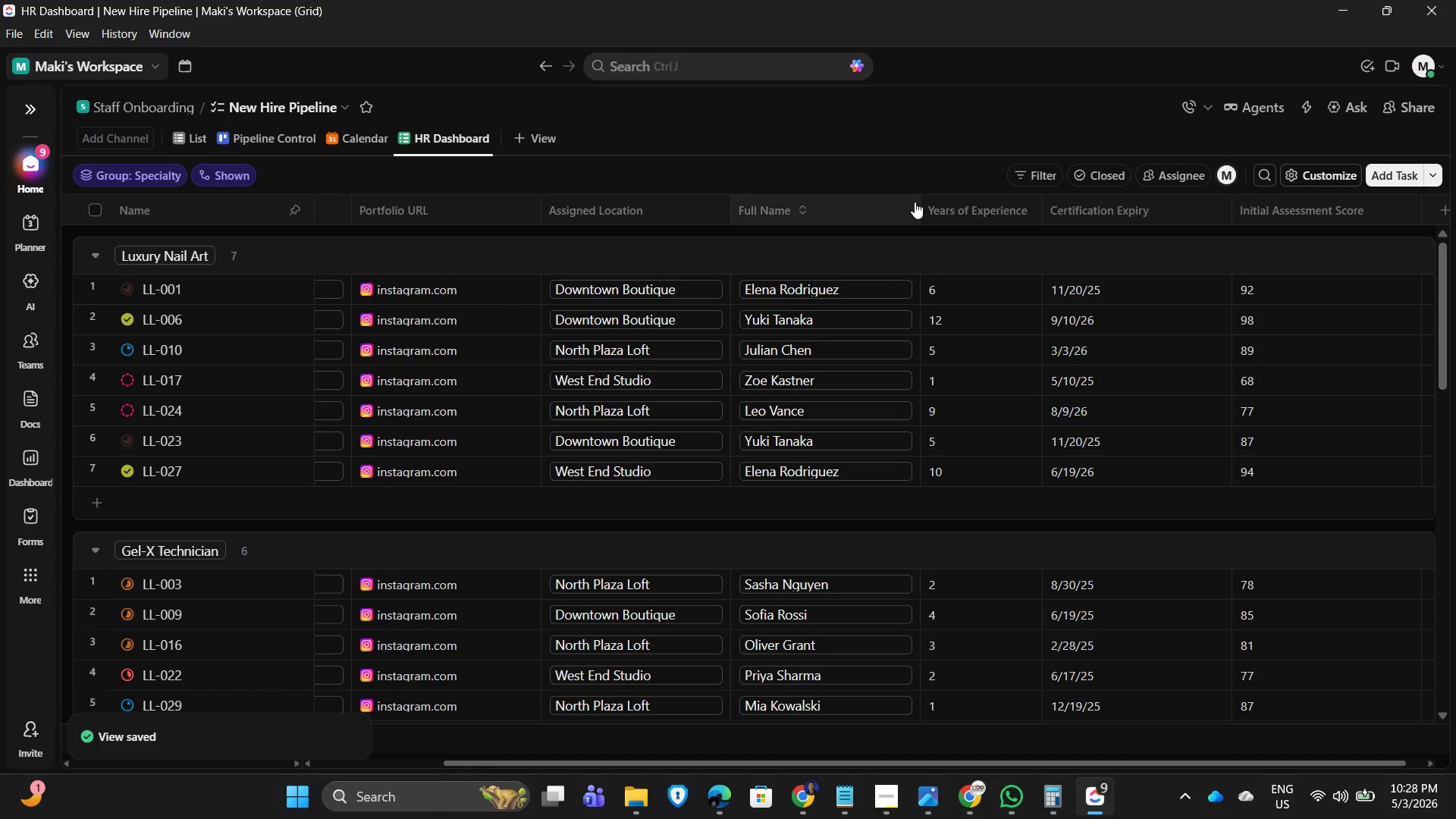 
left_click([915, 202])
 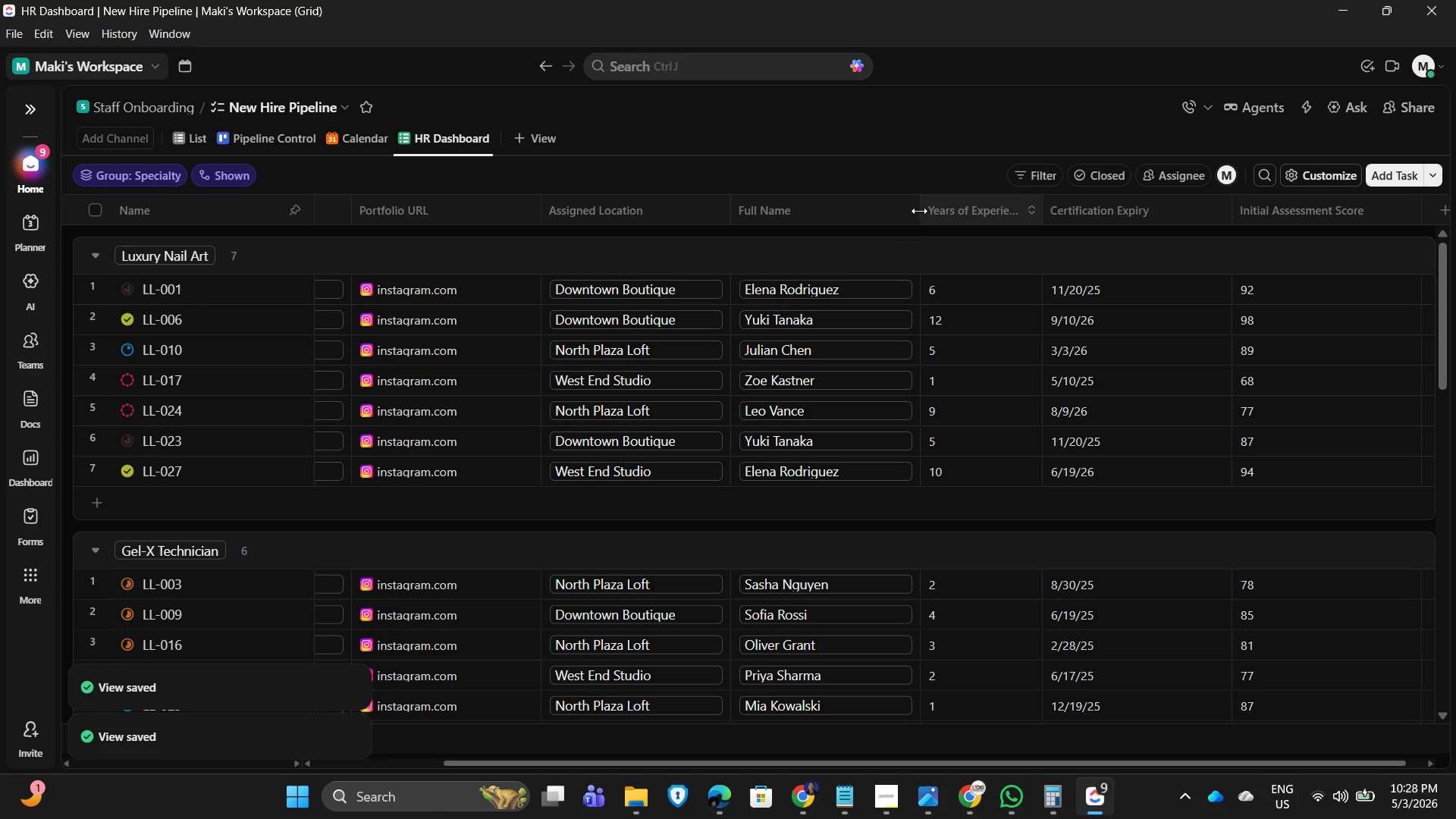 
left_click_drag(start_coordinate=[917, 209], to_coordinate=[864, 210])
 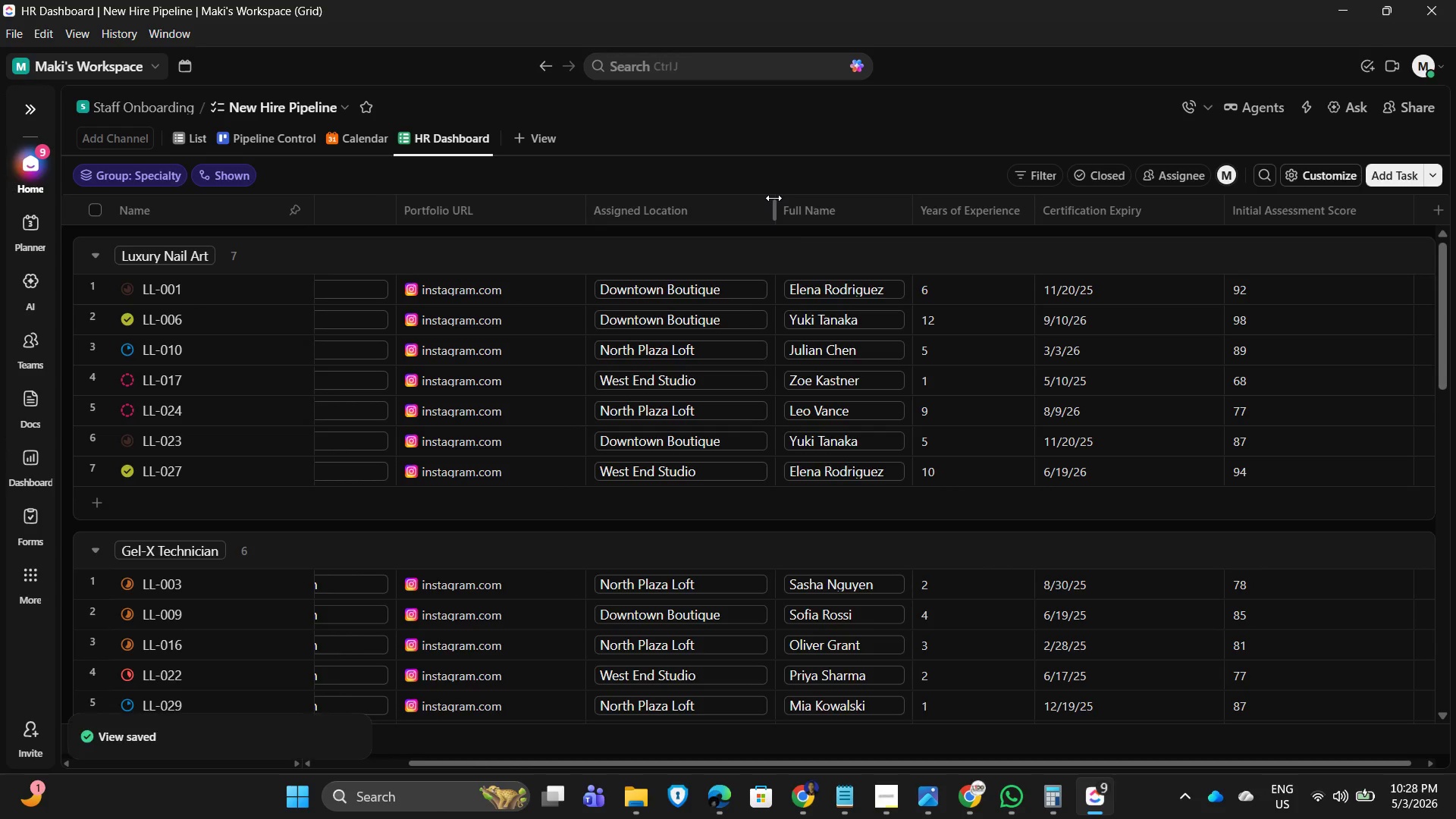 
left_click_drag(start_coordinate=[774, 198], to_coordinate=[747, 198])
 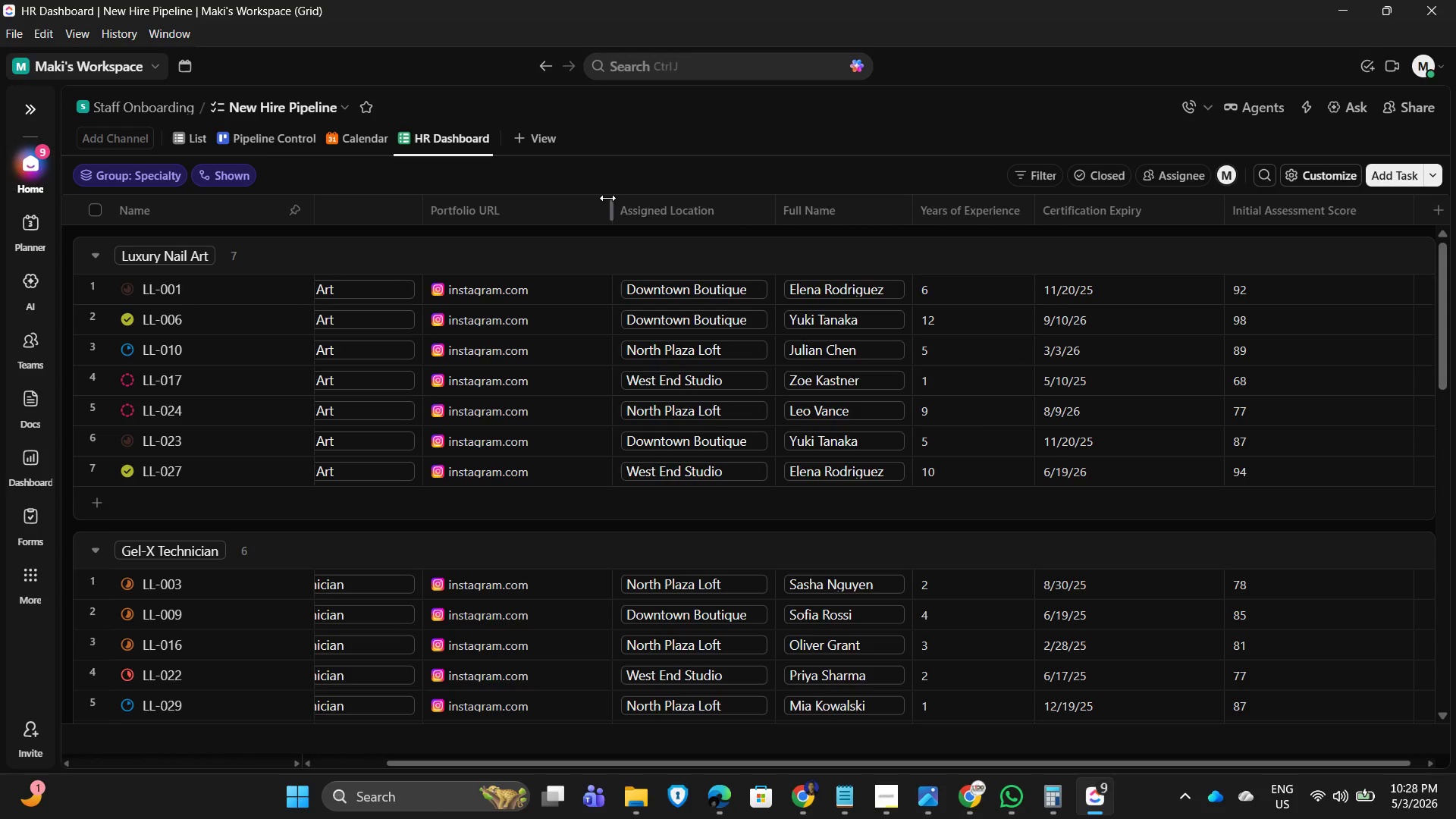 
left_click_drag(start_coordinate=[607, 198], to_coordinate=[537, 197])
 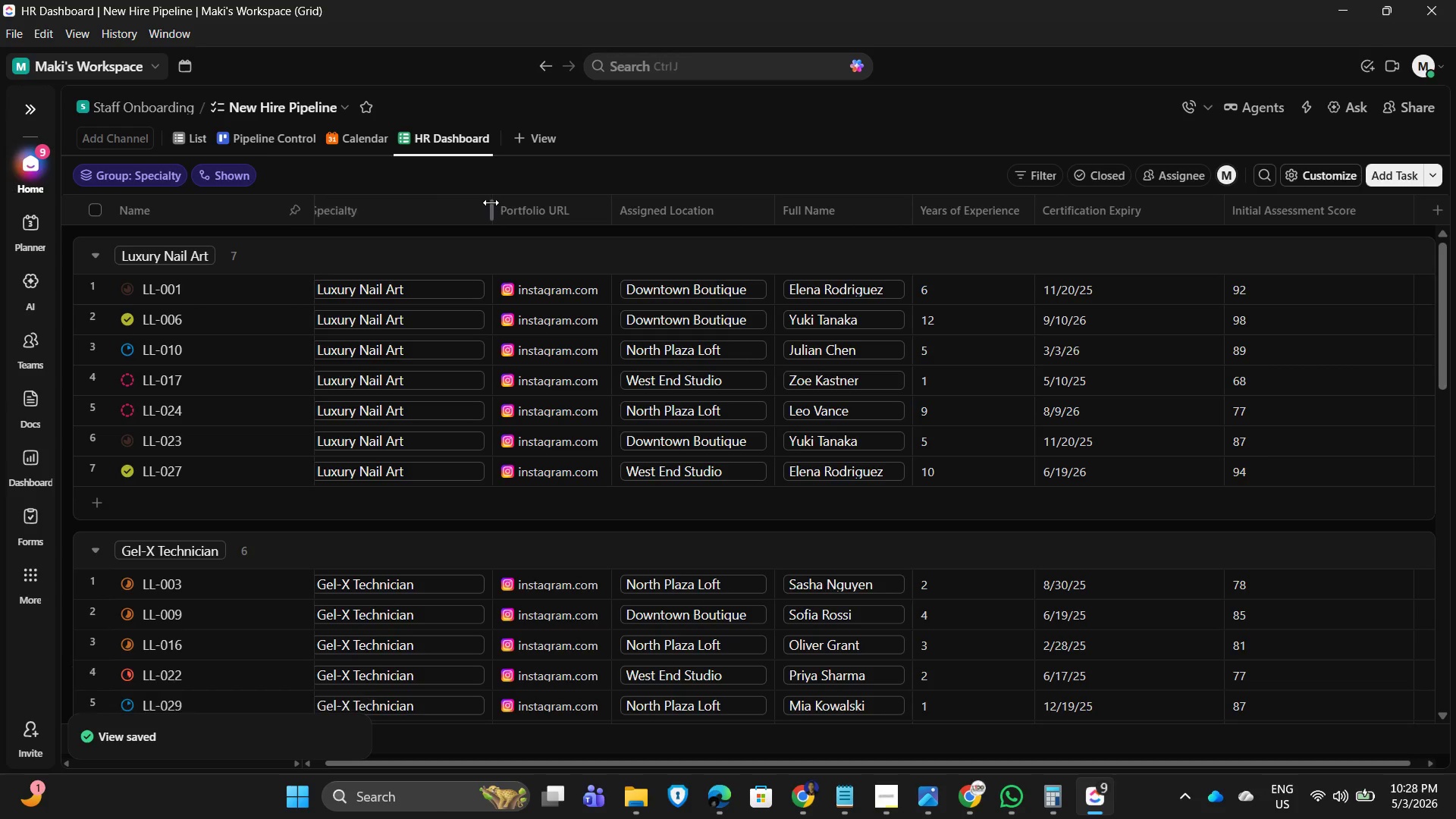 
left_click_drag(start_coordinate=[491, 202], to_coordinate=[429, 202])
 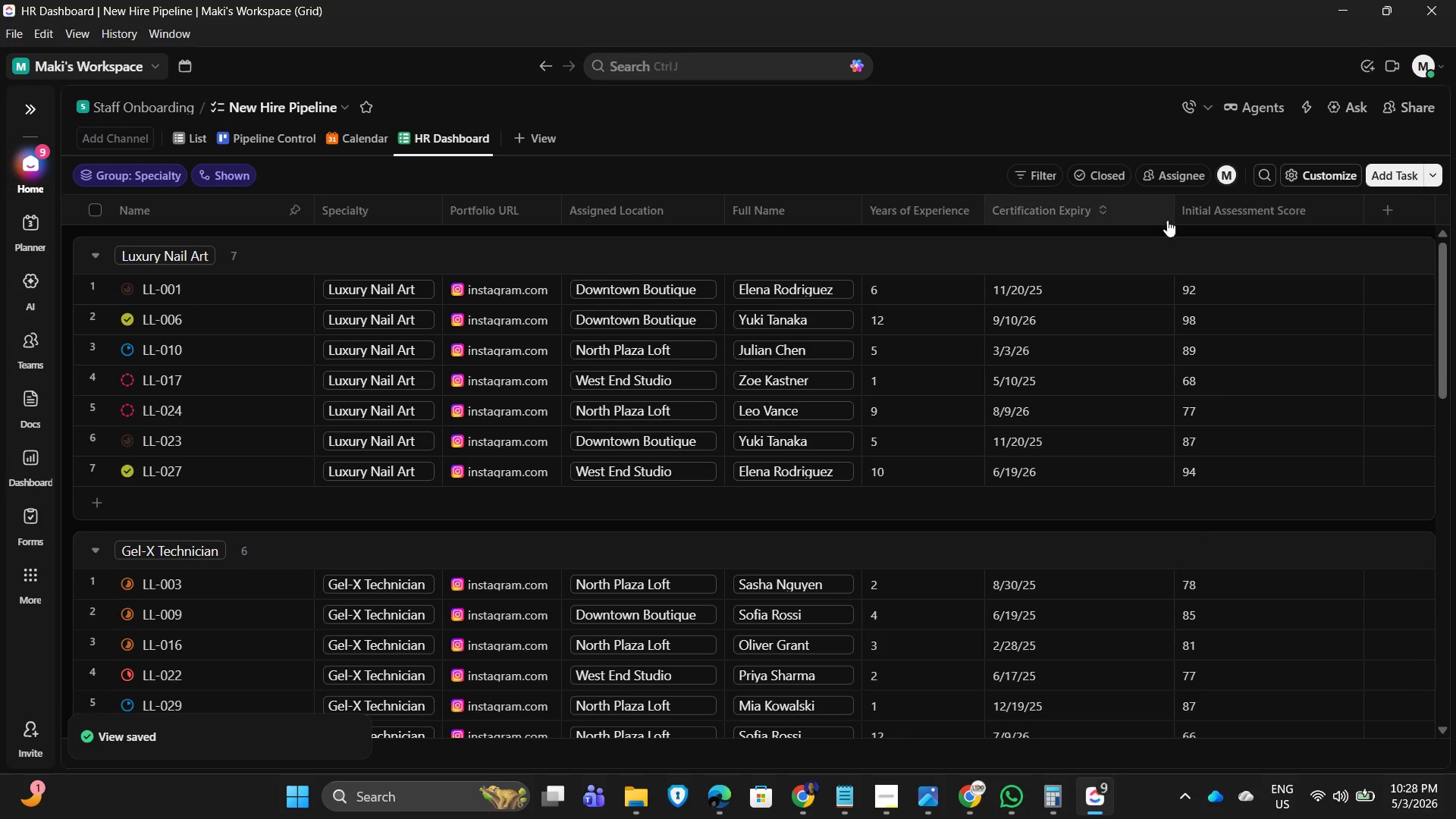 
left_click_drag(start_coordinate=[1174, 212], to_coordinate=[1096, 221])
 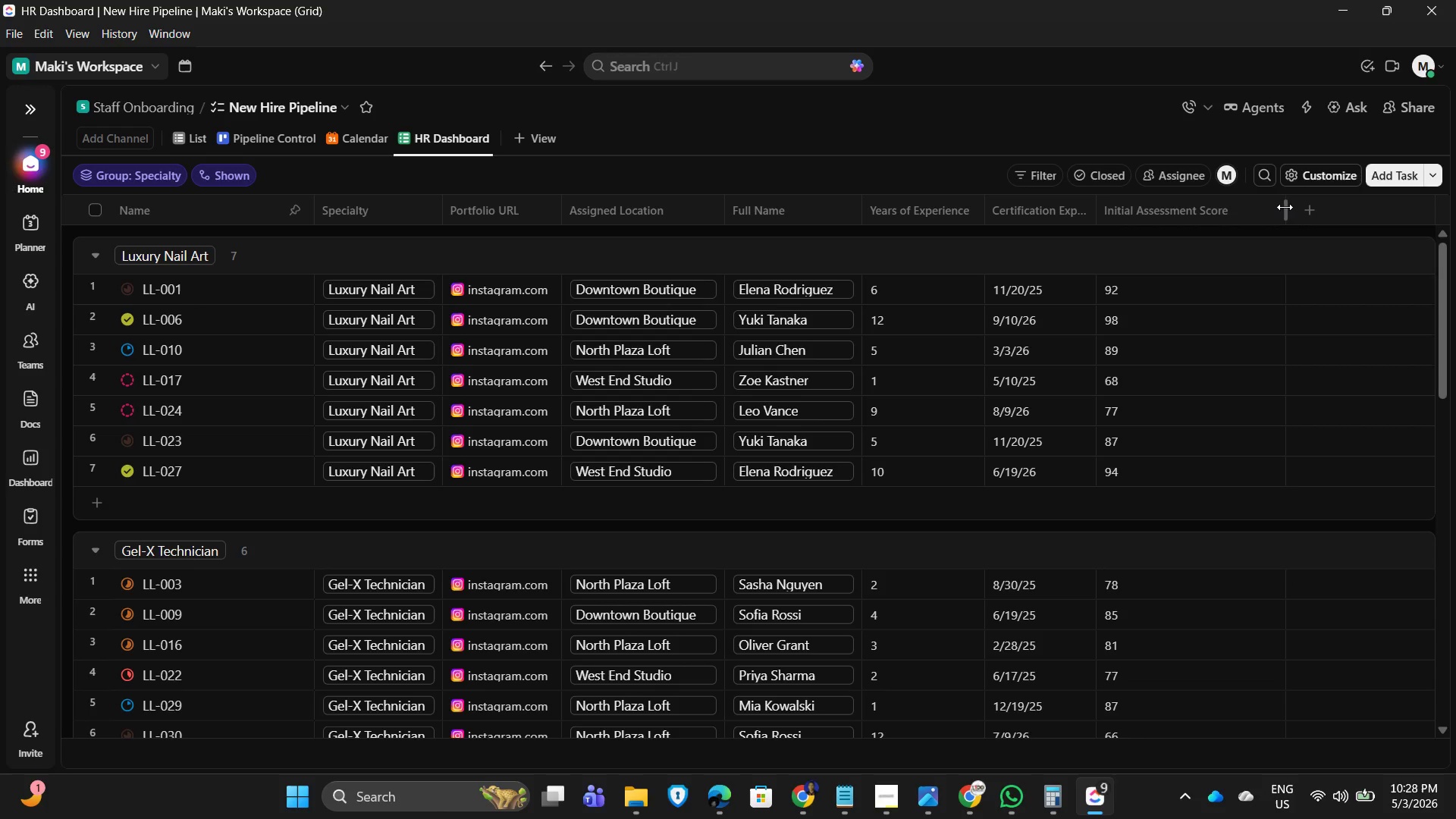 
left_click_drag(start_coordinate=[1285, 207], to_coordinate=[1227, 217])
 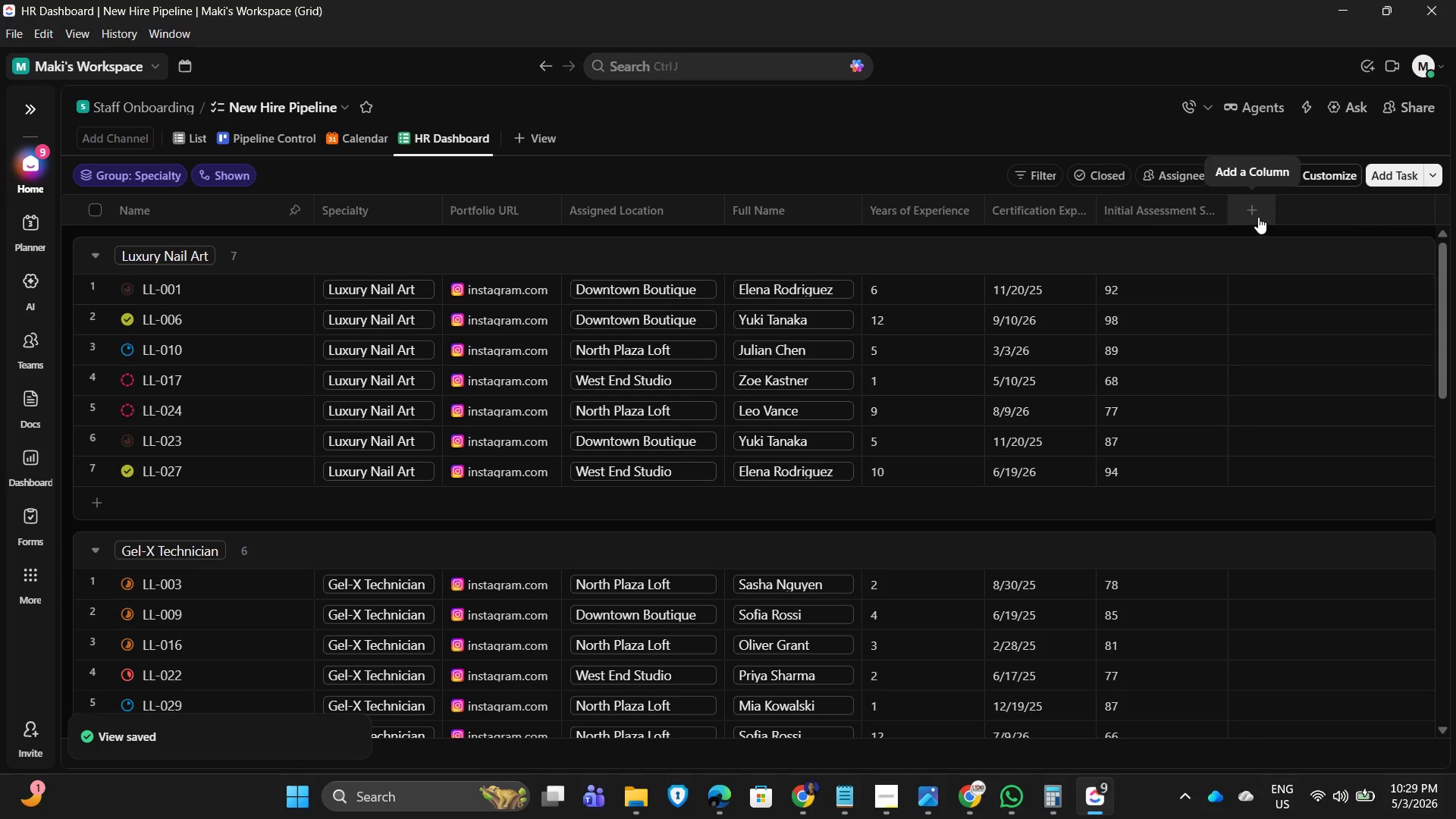 
scroll: coordinate [463, 553], scroll_direction: down, amount: 1.0
 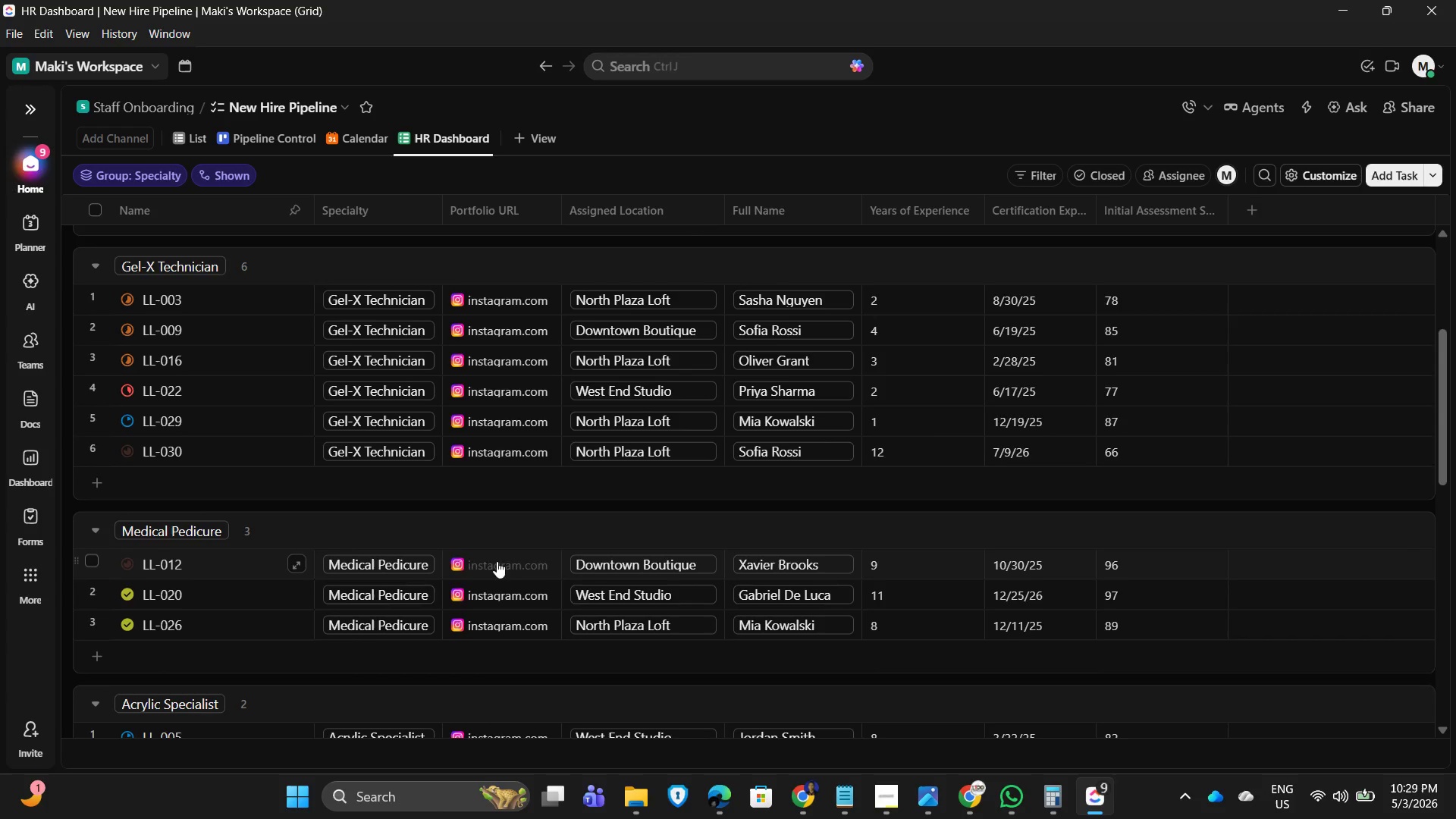 
scroll: coordinate [435, 434], scroll_direction: up, amount: 3.0
 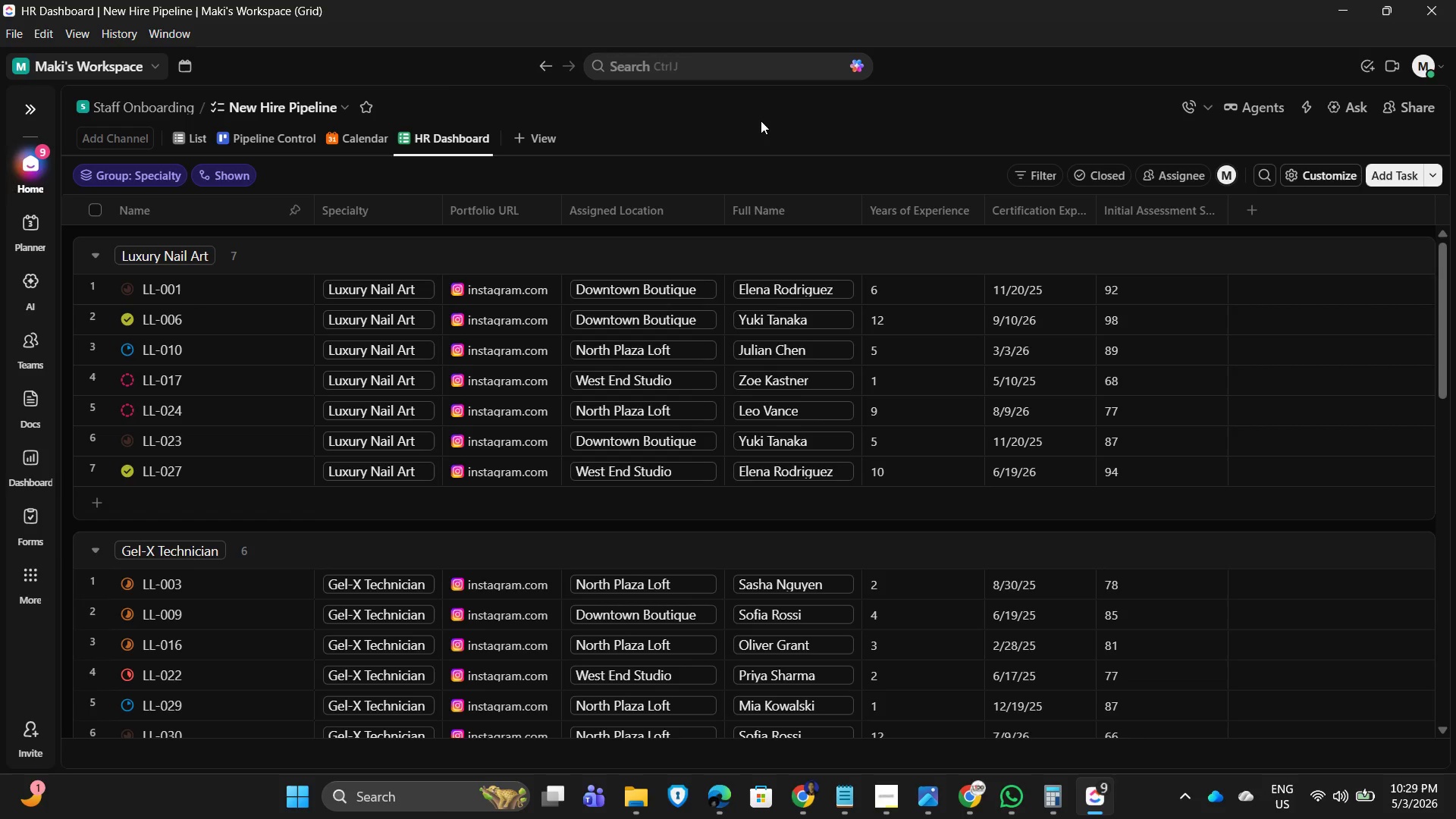 
left_click_drag(start_coordinate=[780, 110], to_coordinate=[784, 108])
 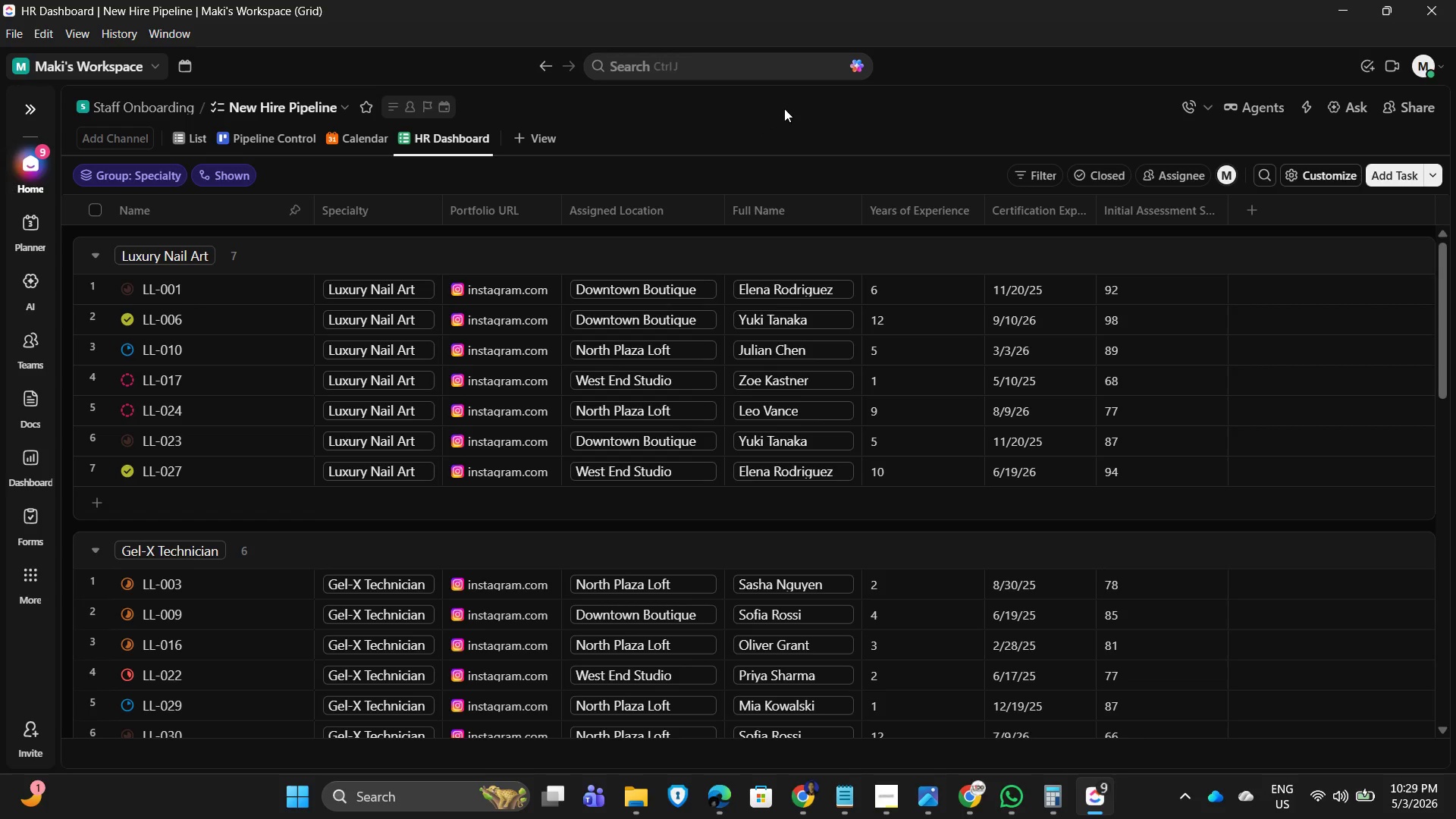 
wait(18.09)
 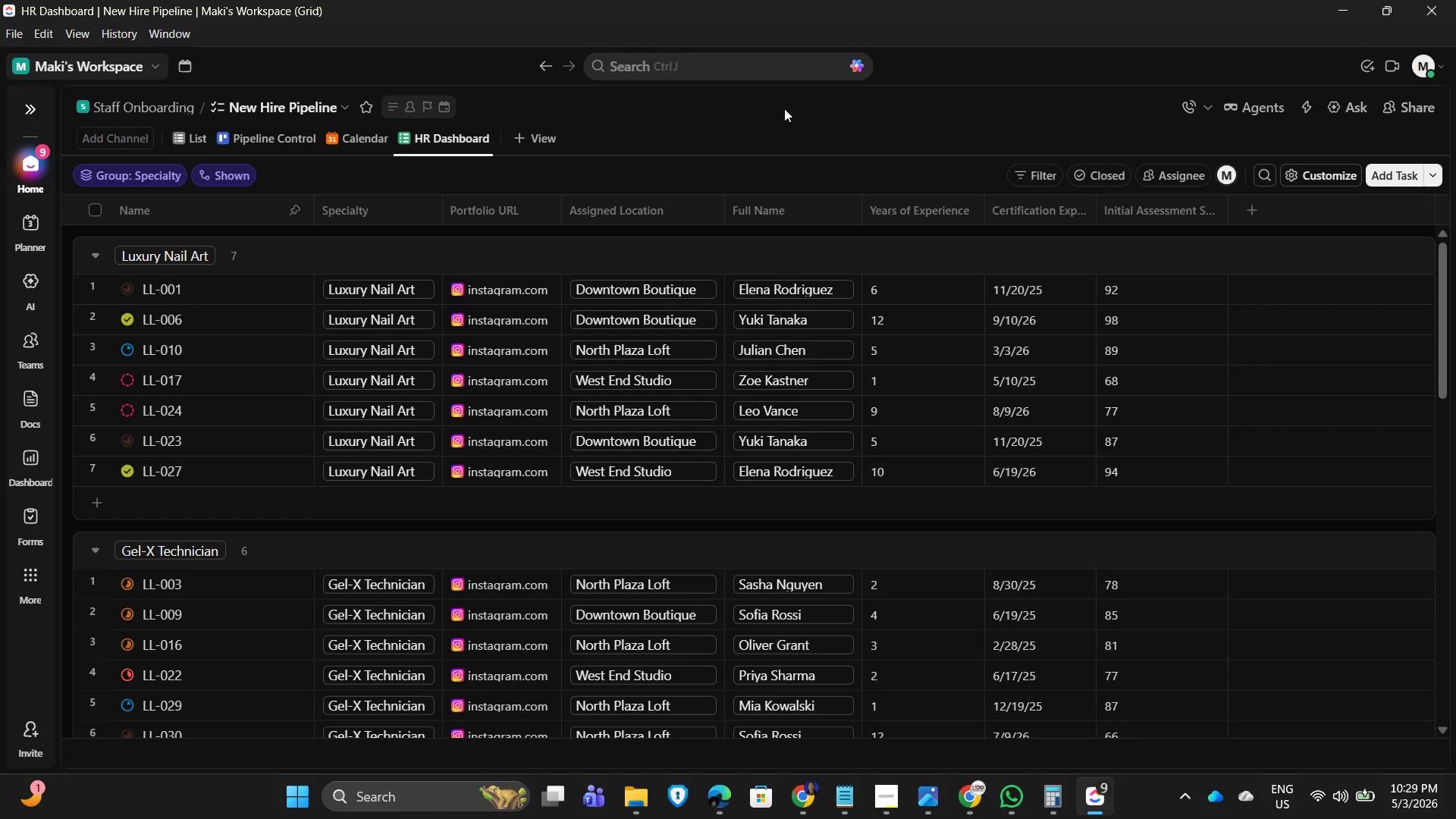 
mouse_move([903, 378])
 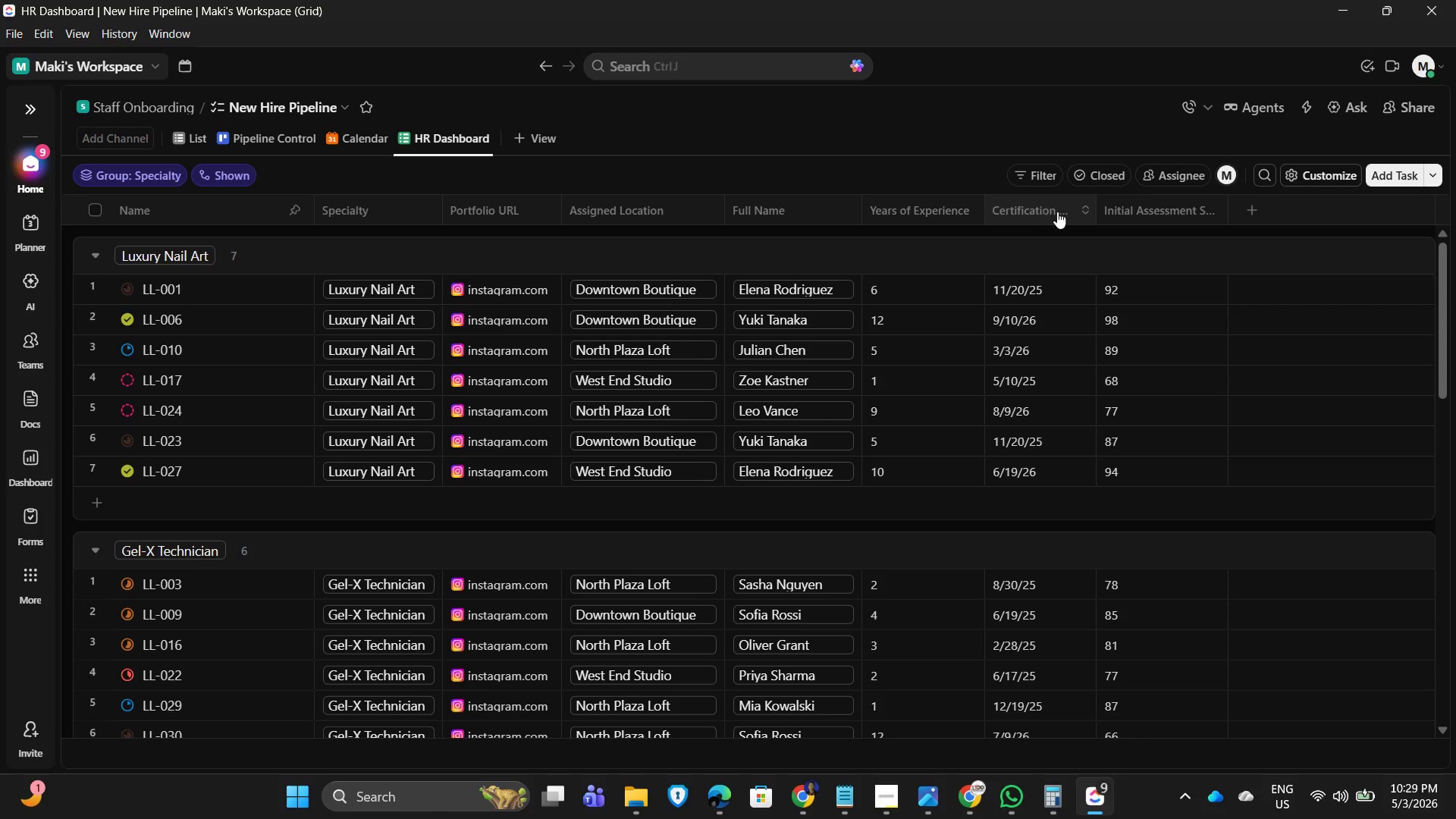 
left_click([1086, 209])
 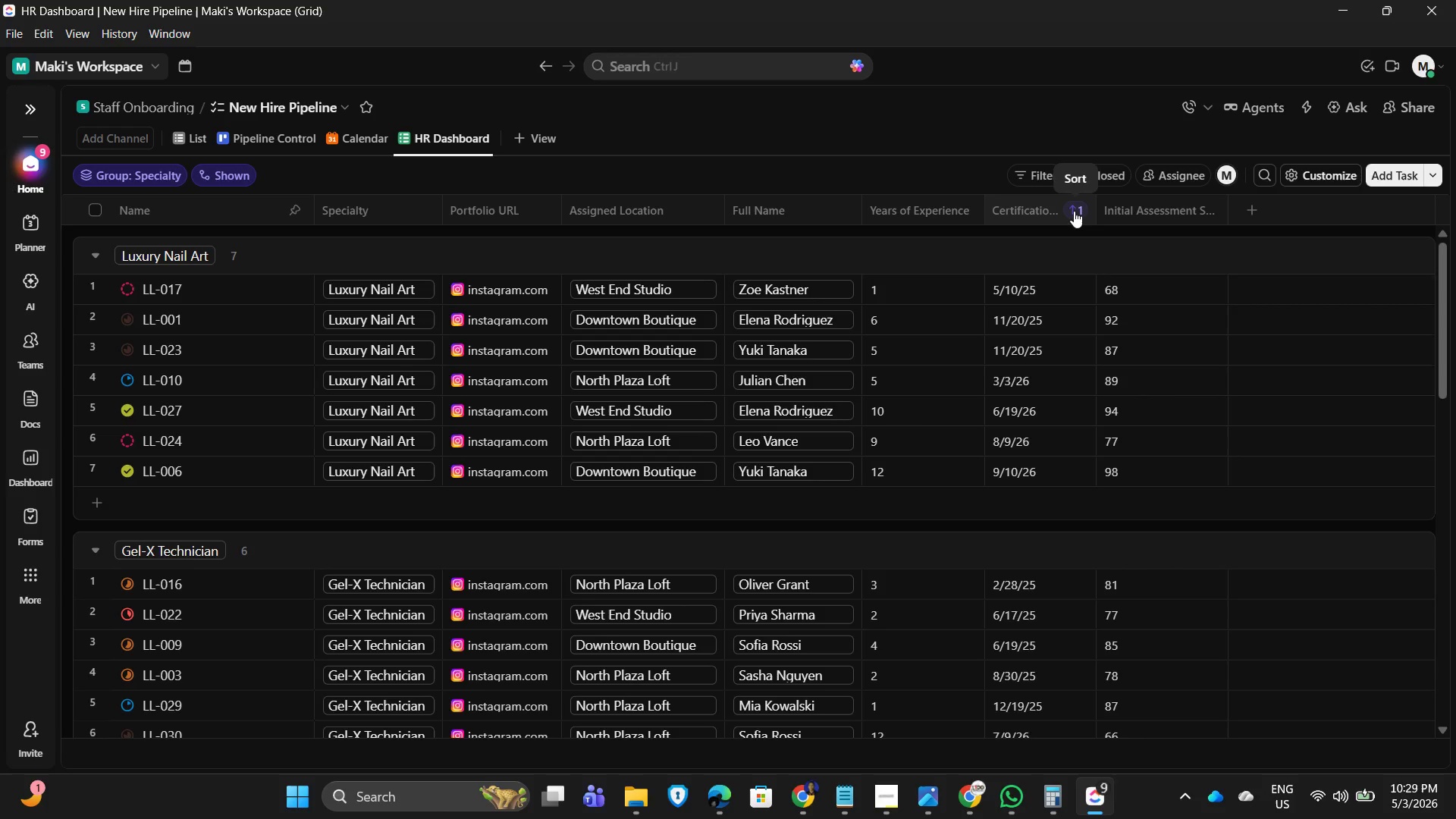 
wait(13.31)
 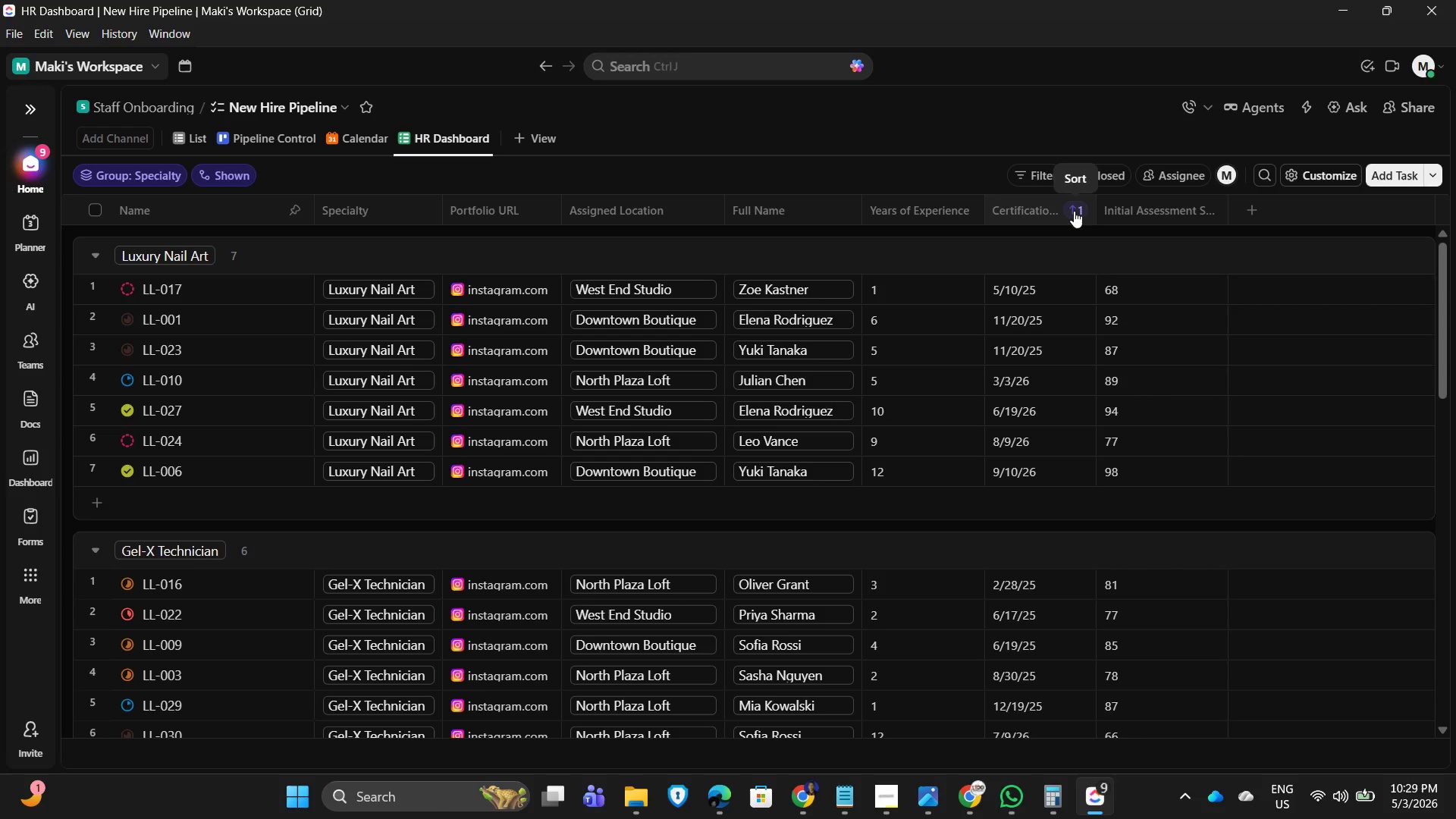 
left_click([1212, 209])
 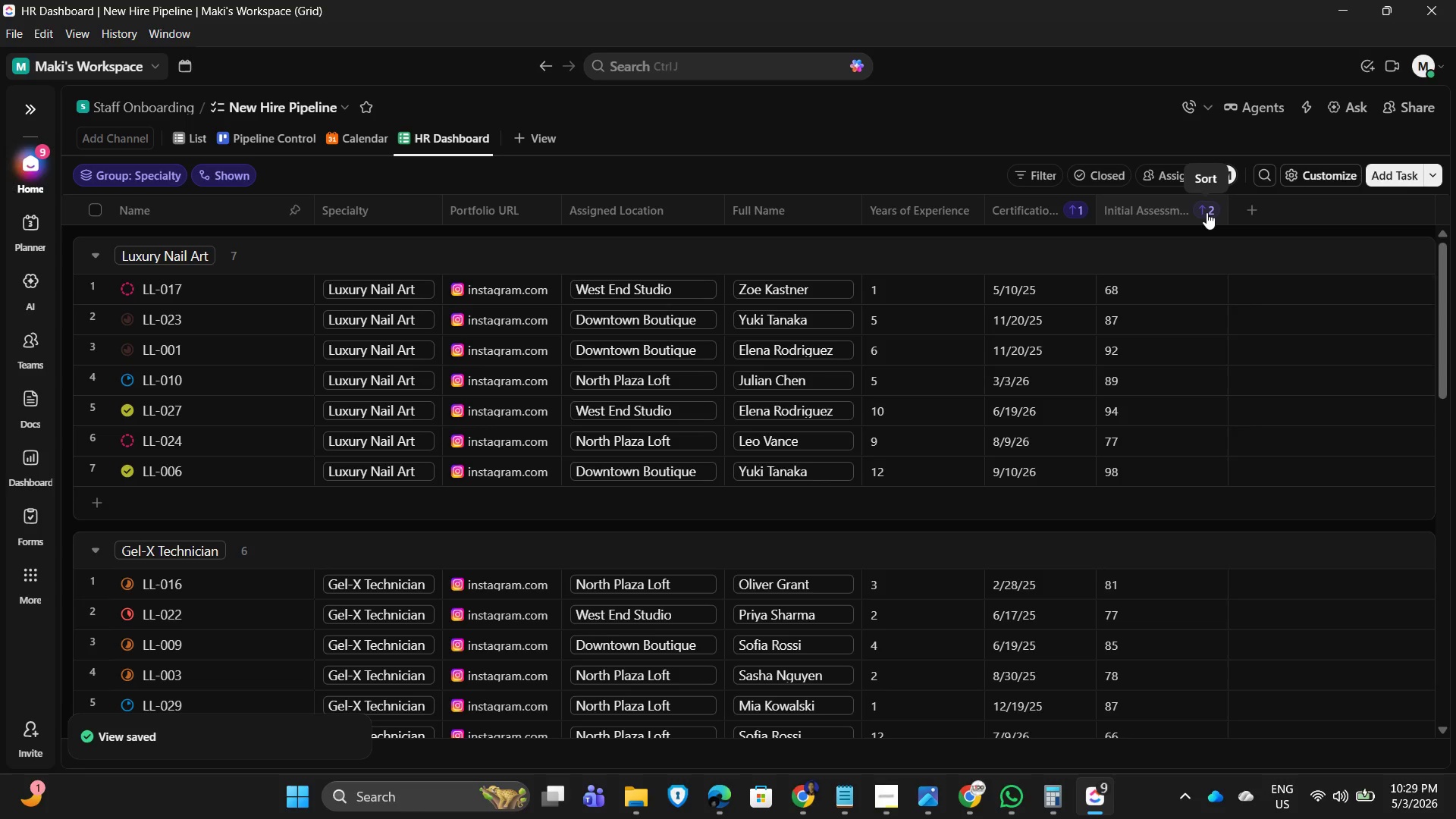 
wait(10.22)
 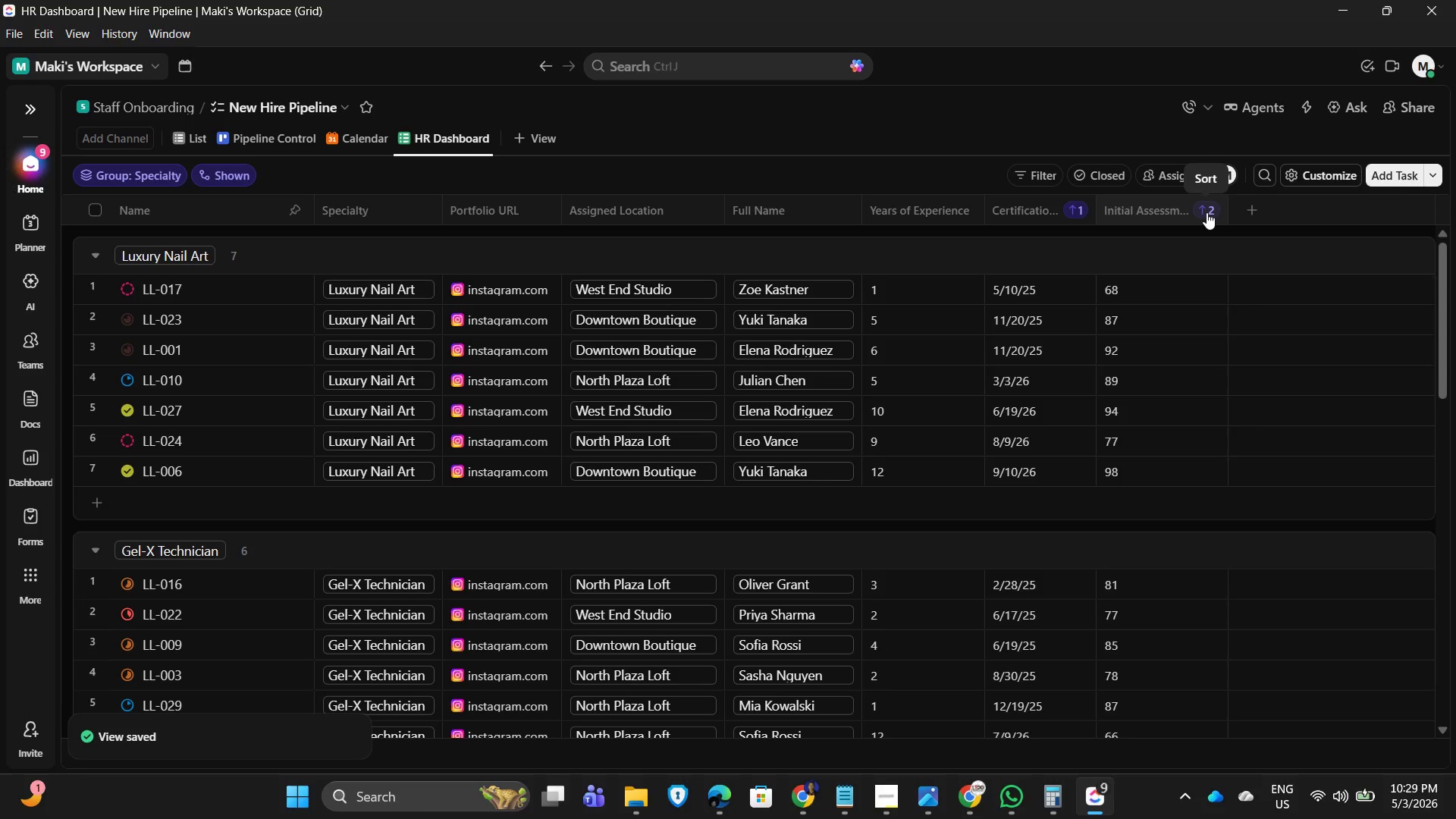 
left_click([1208, 210])
 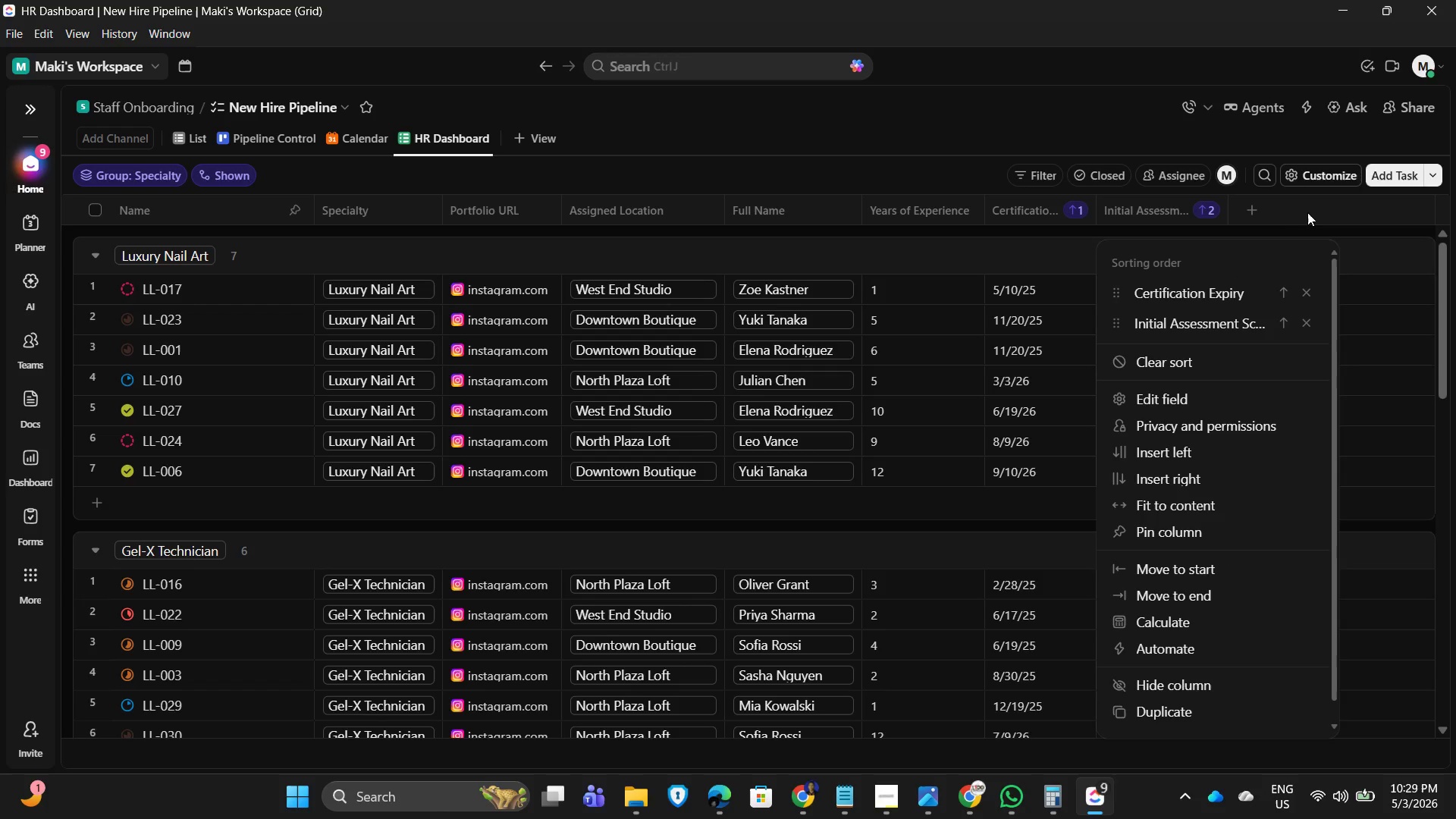 
left_click([1308, 212])
 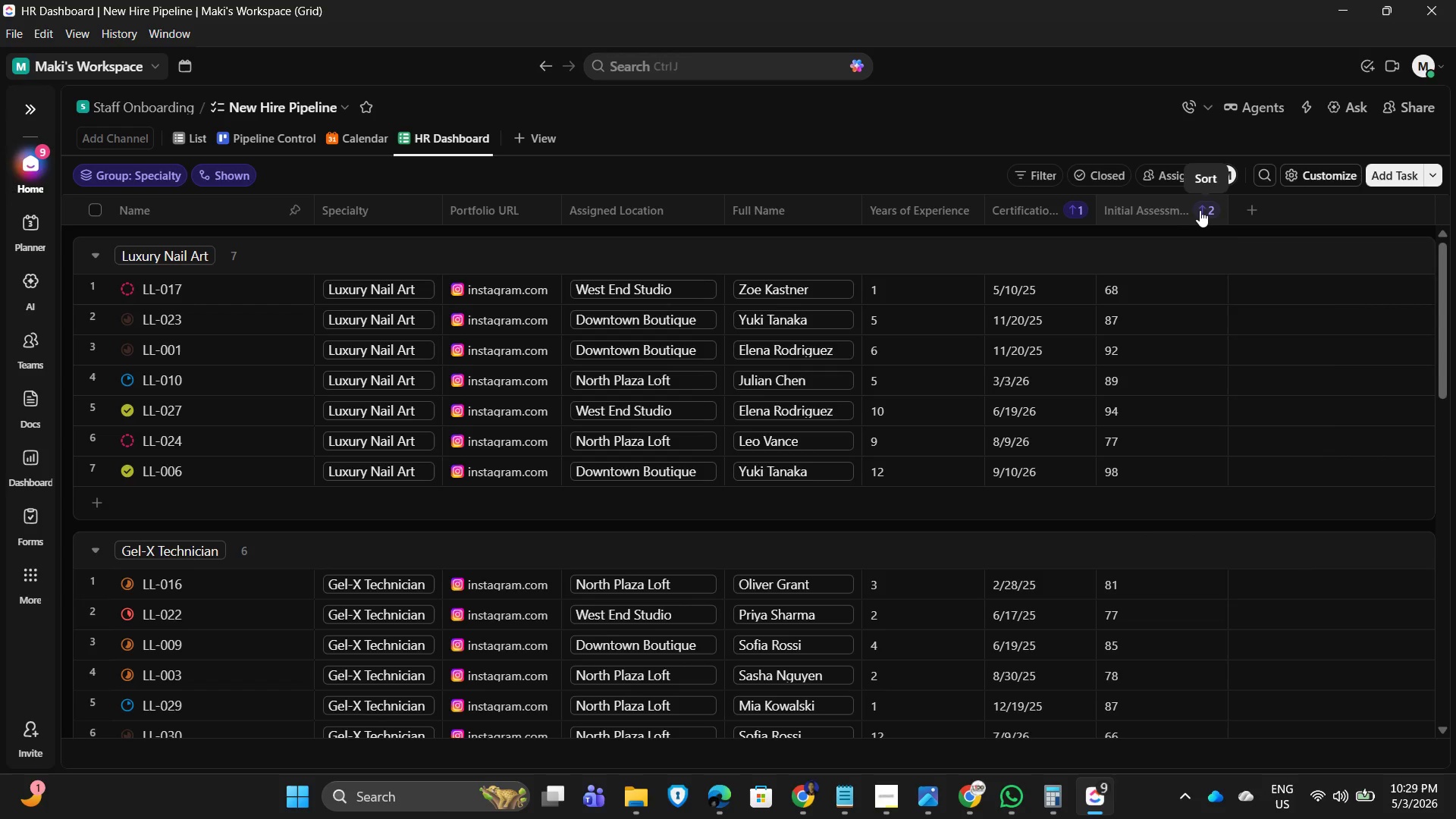 
left_click([1203, 210])
 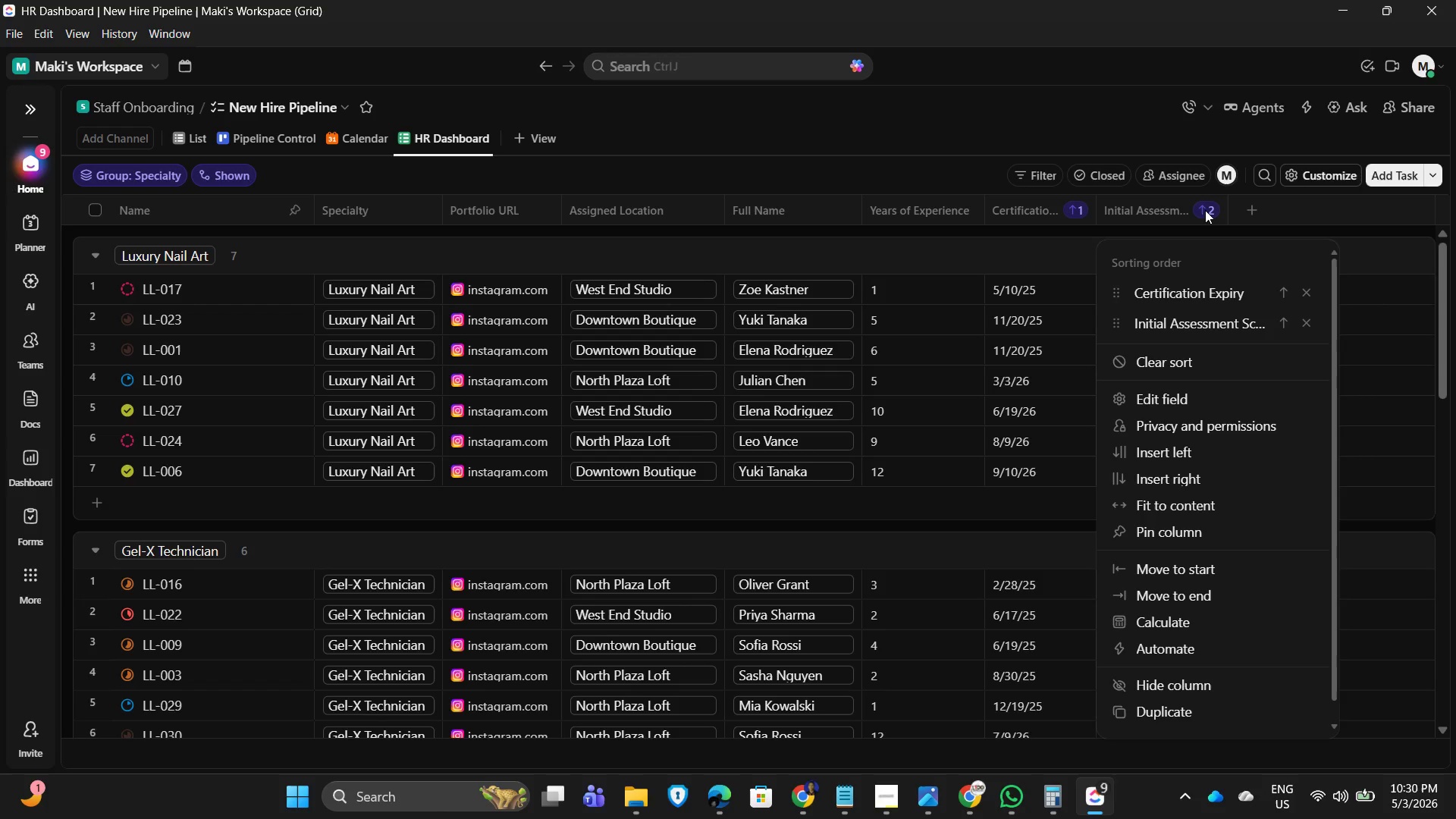 
left_click([1205, 210])
 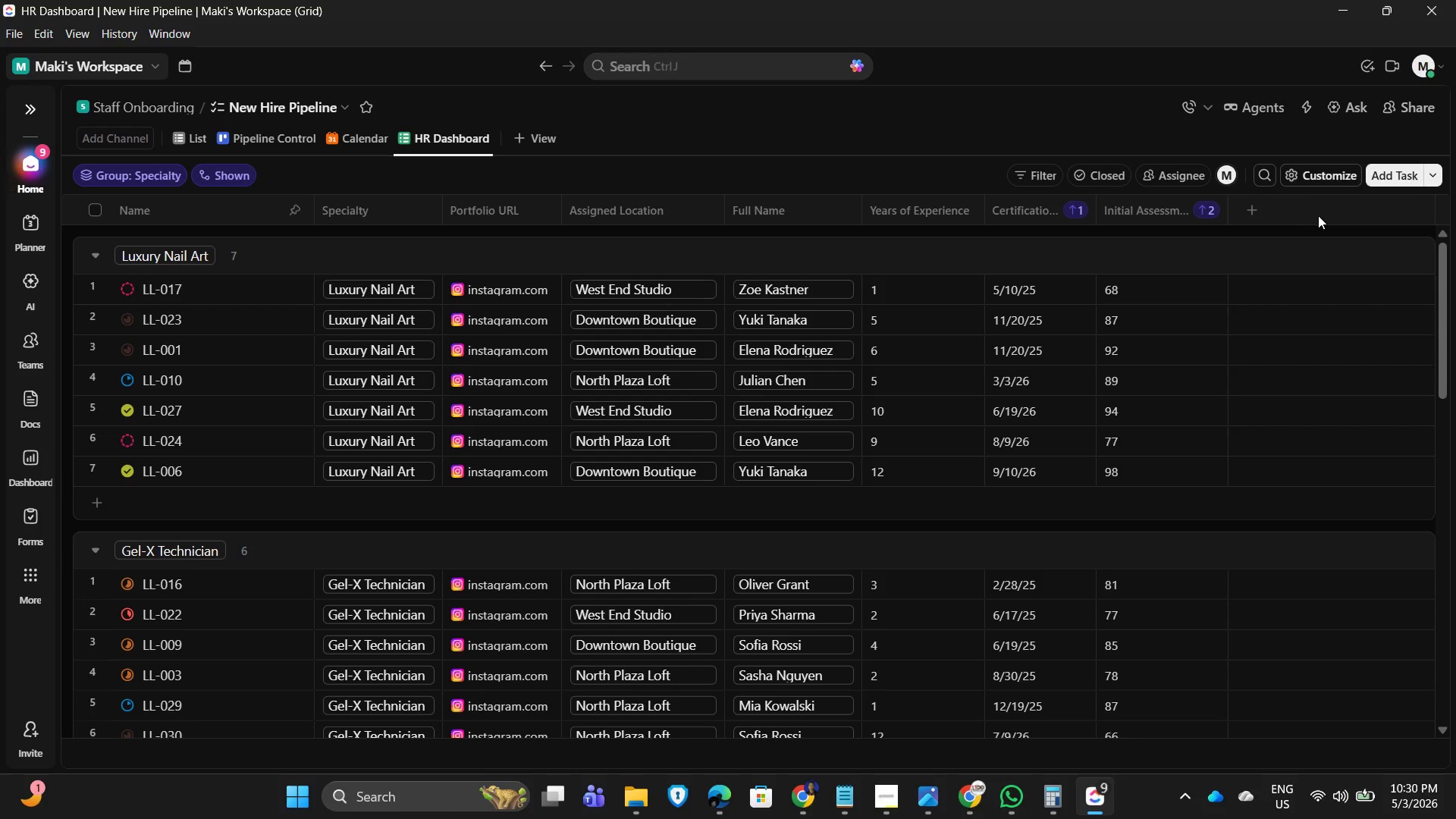 
left_click([1318, 215])
 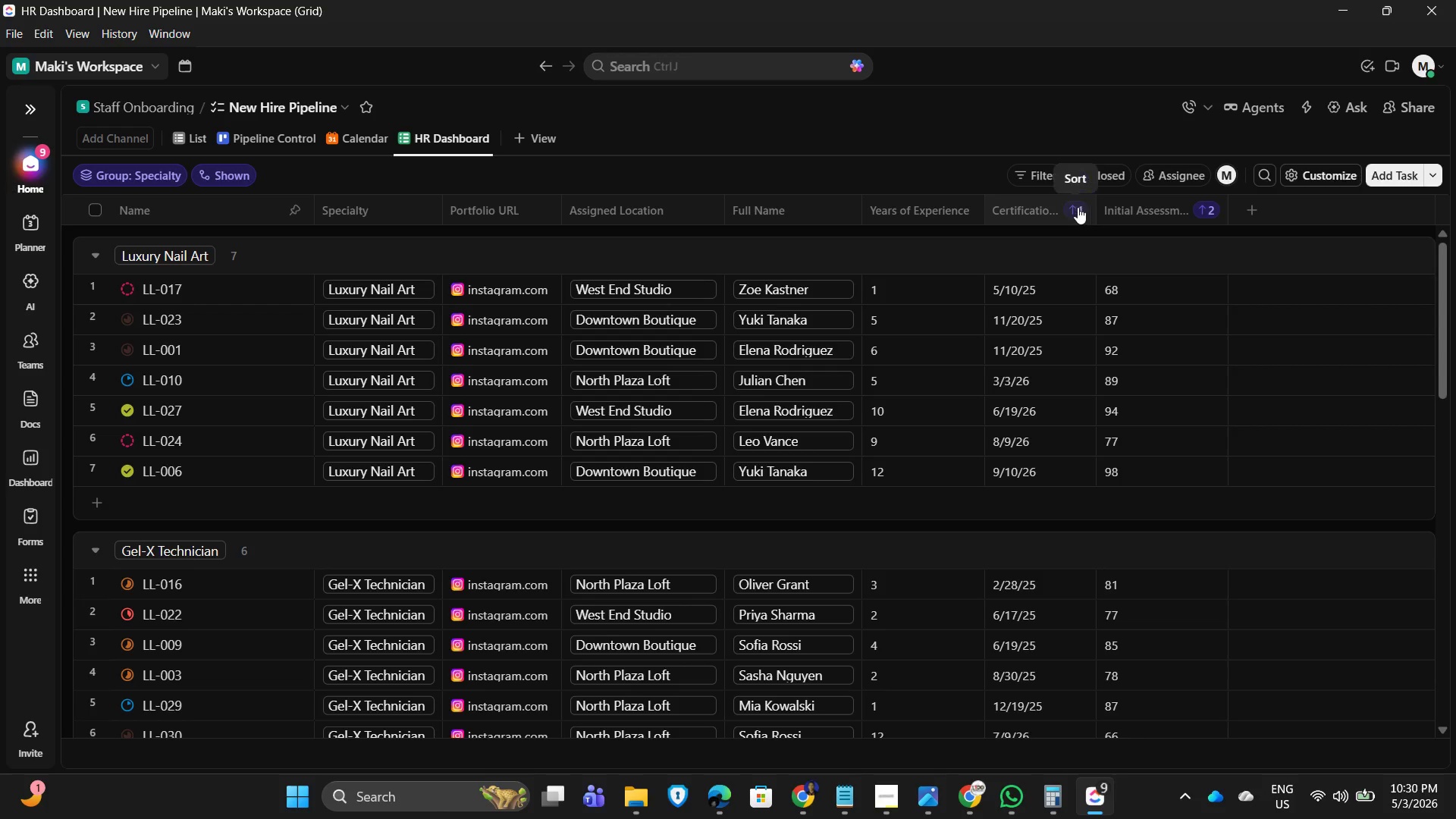 
left_click([1069, 207])
 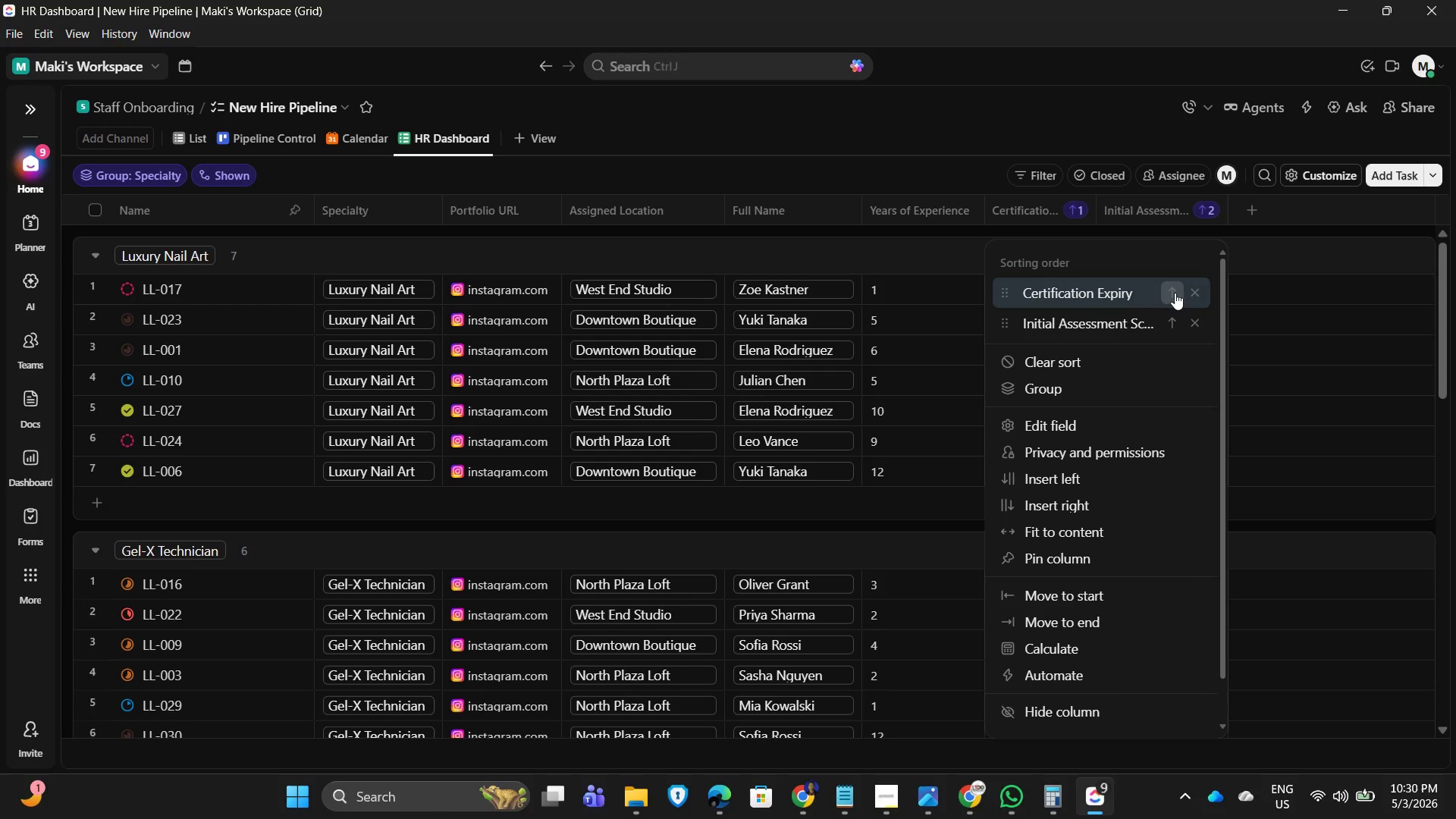 
left_click([1191, 295])
 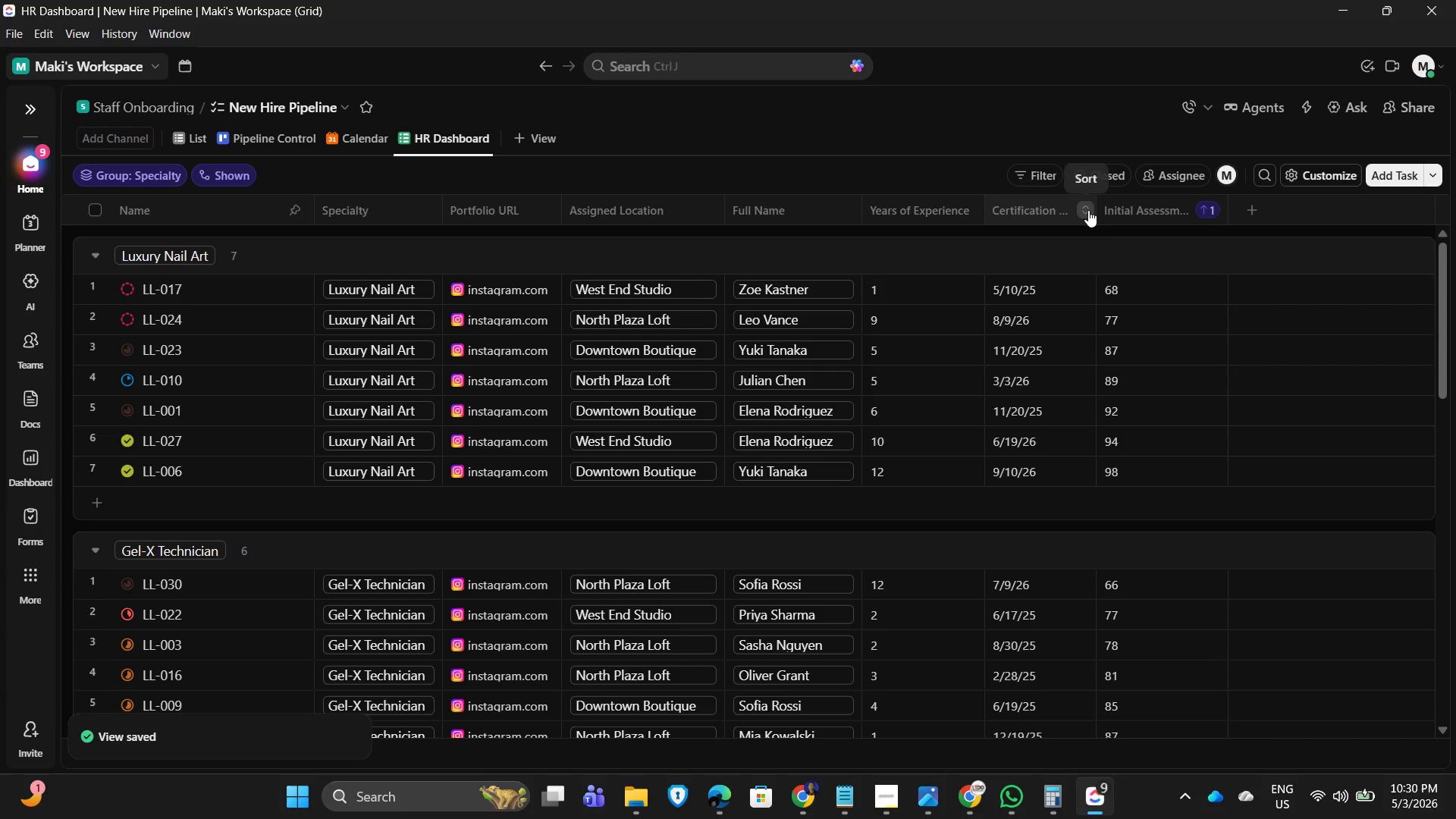 
left_click([1088, 210])
 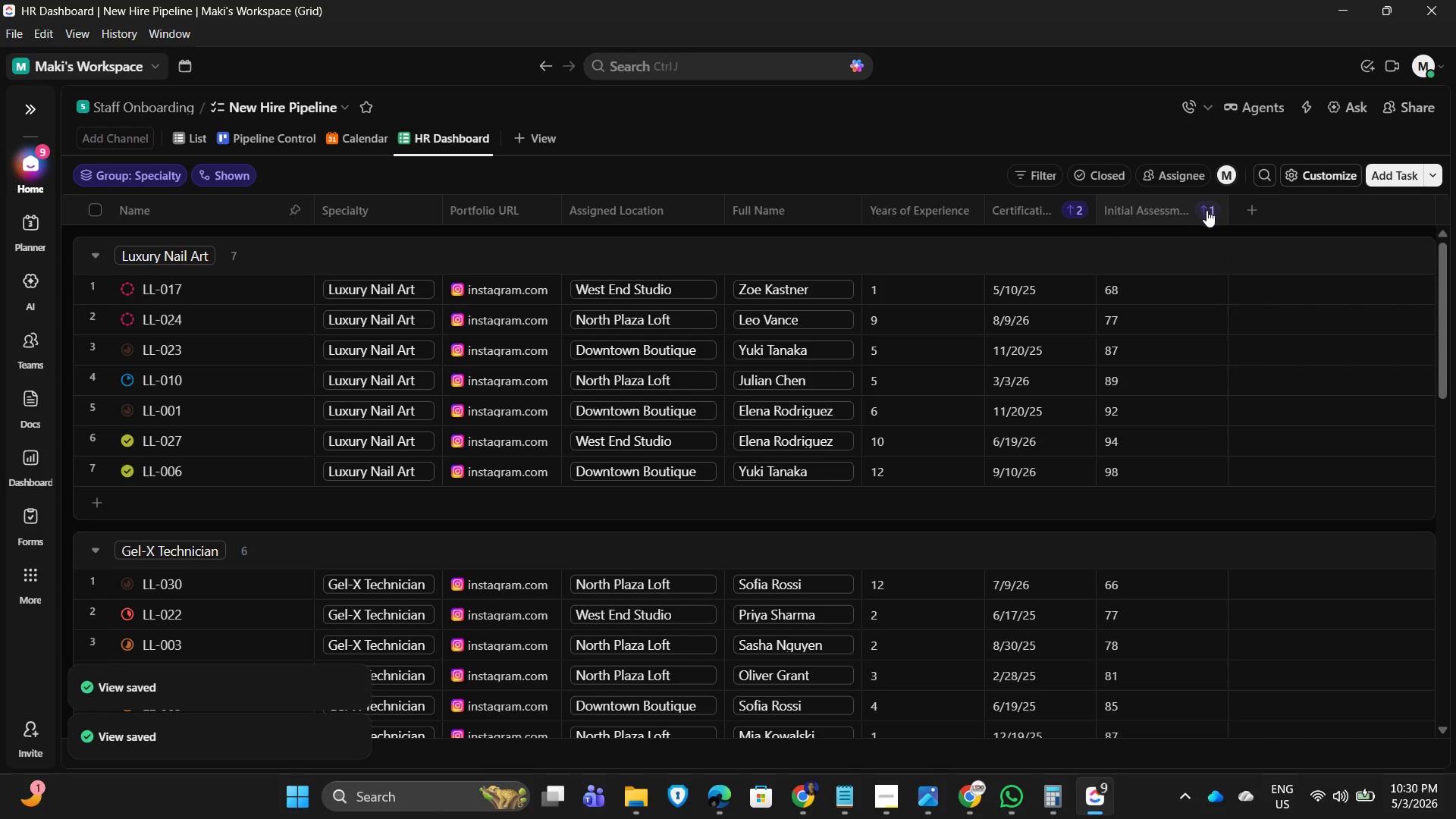 
left_click([1360, 216])
 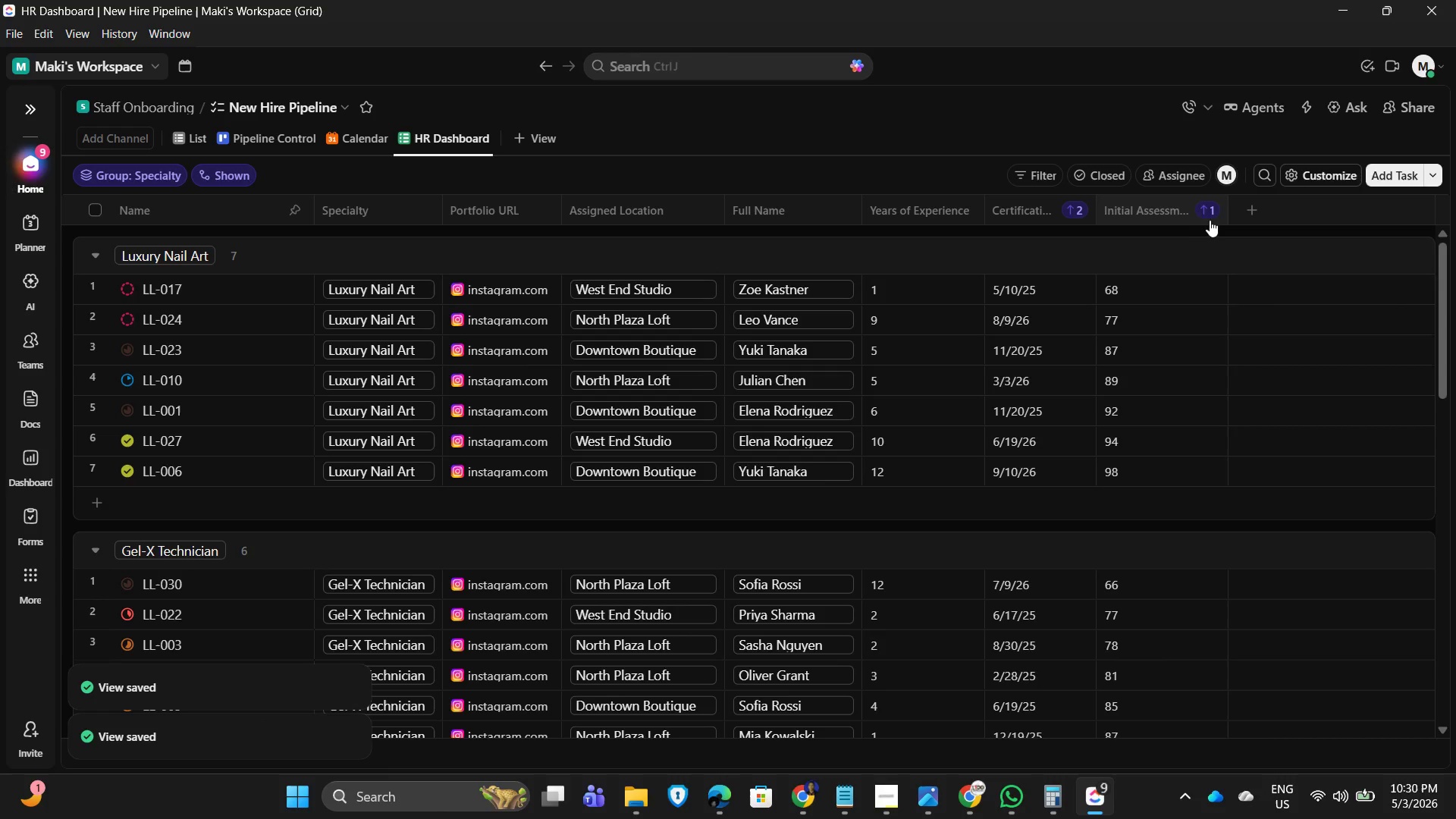 
left_click([1213, 212])
 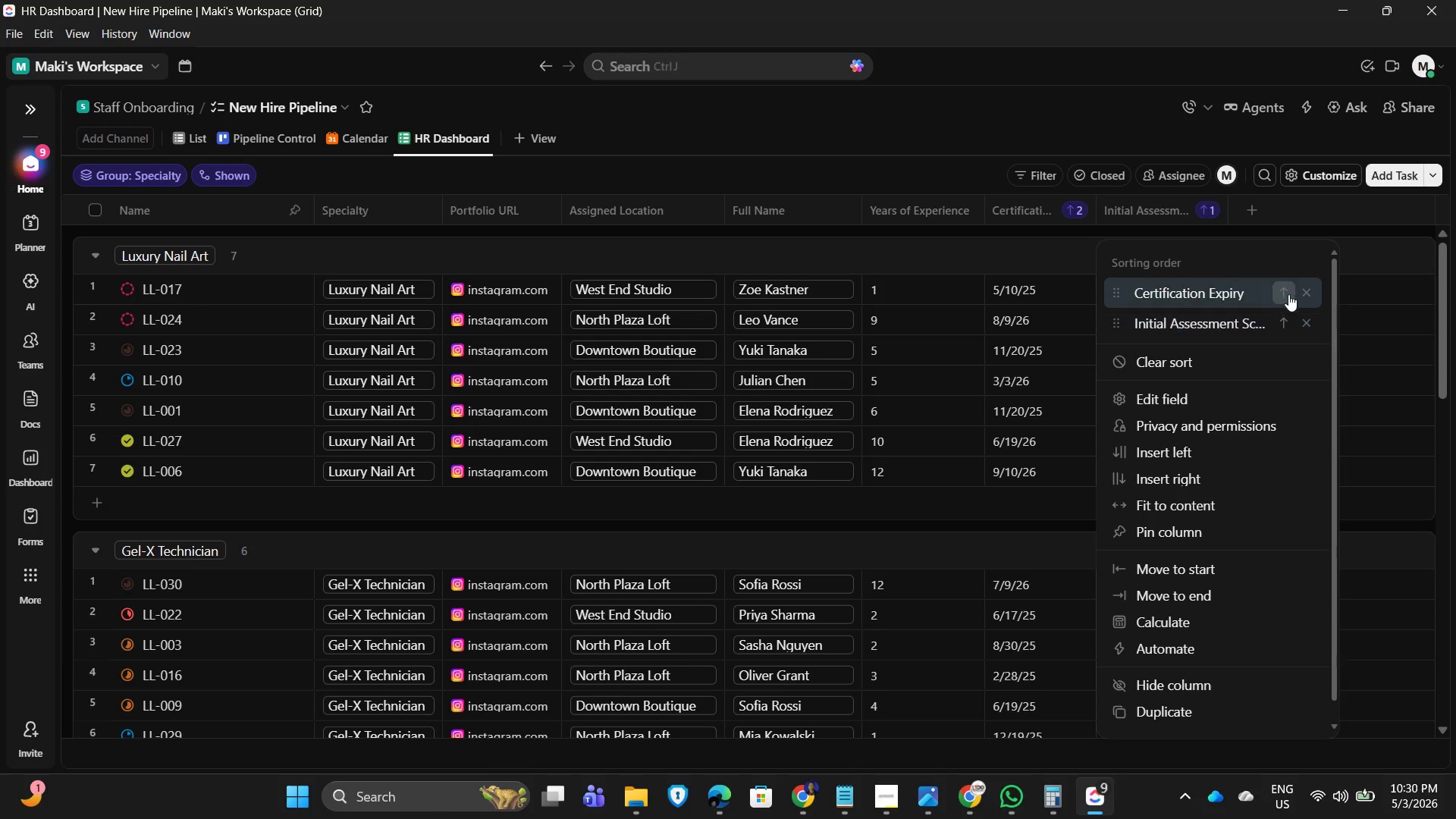 
left_click([1286, 293])
 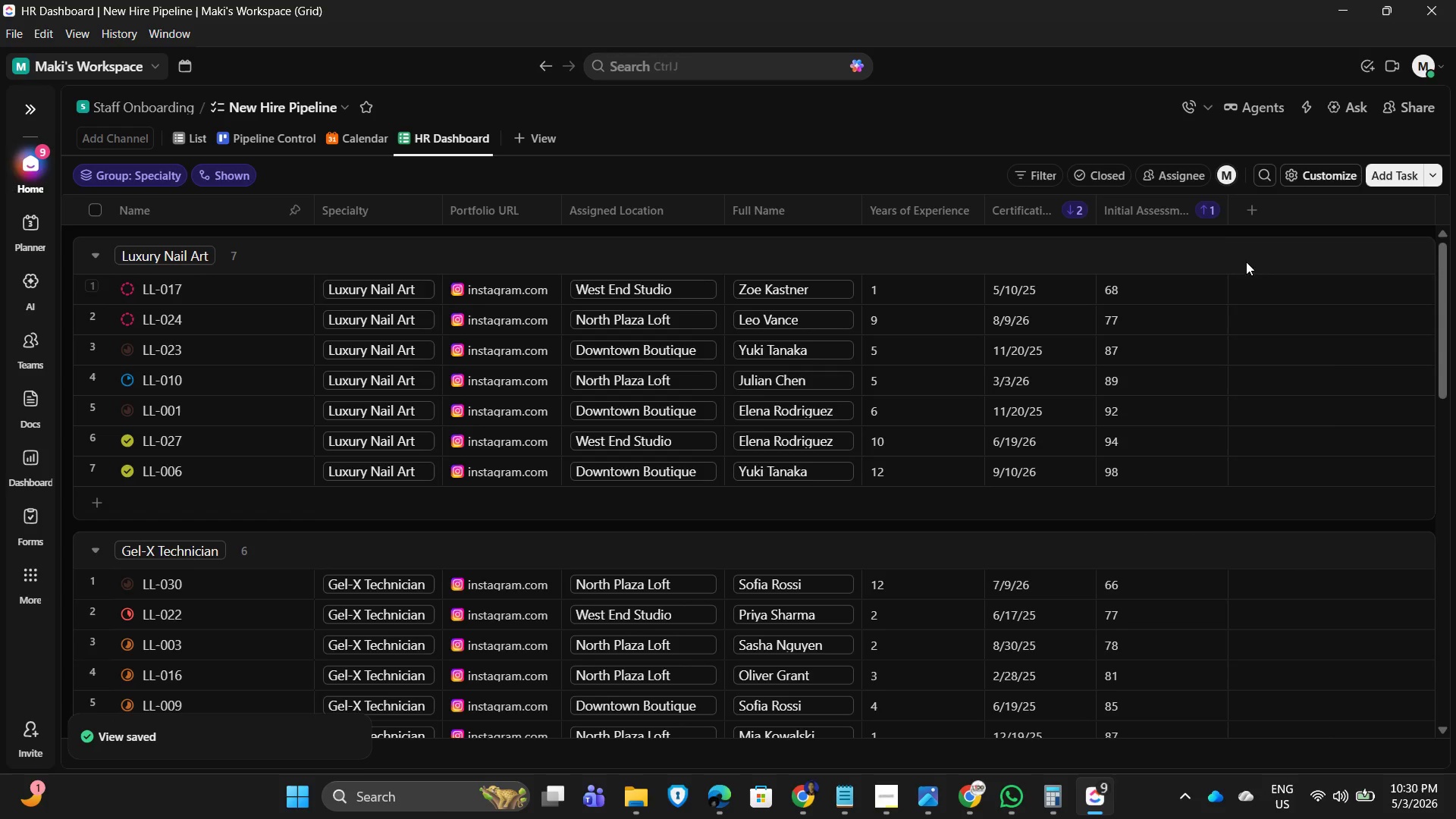 
left_click([1208, 215])
 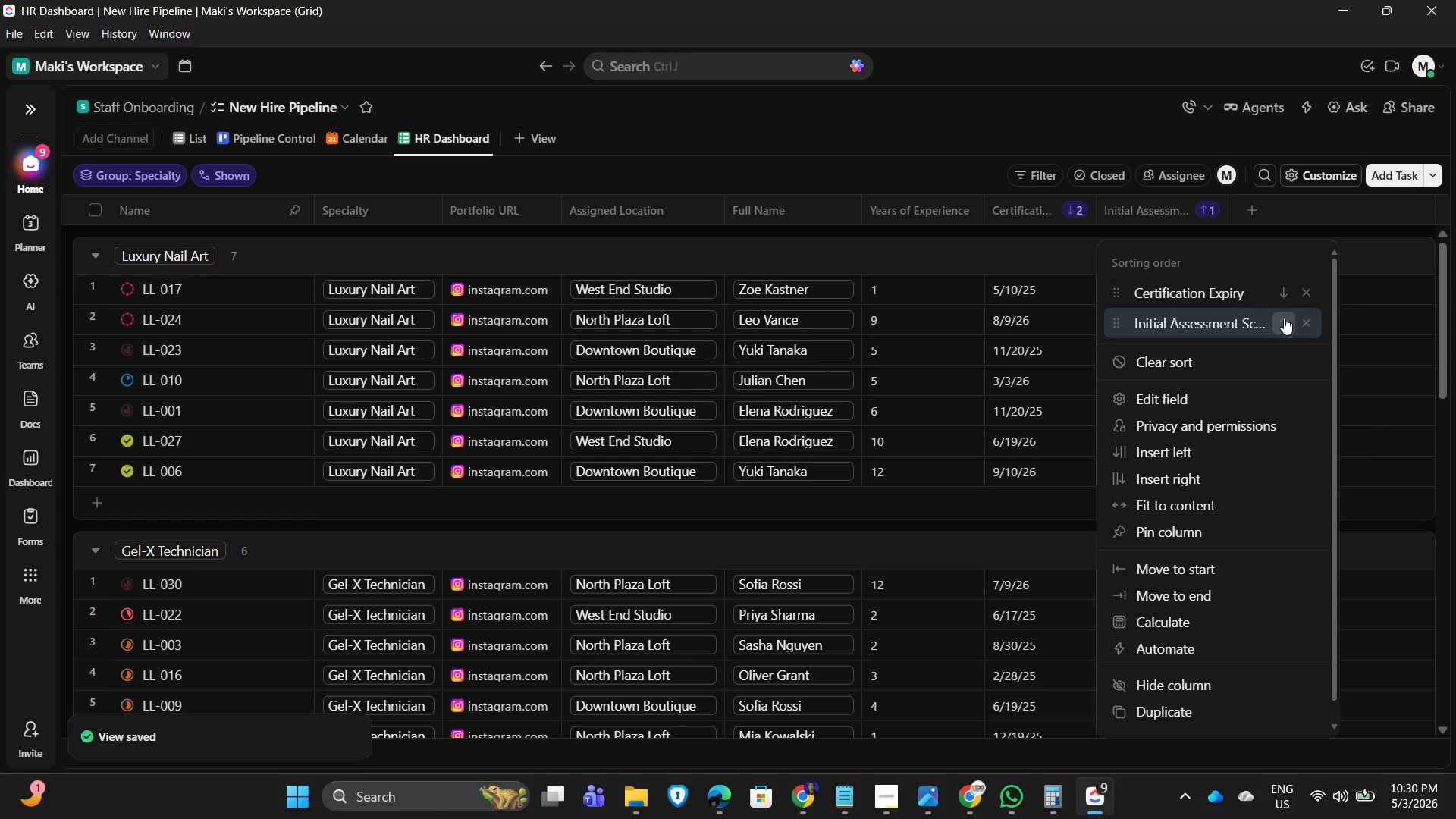 
left_click([1323, 209])
 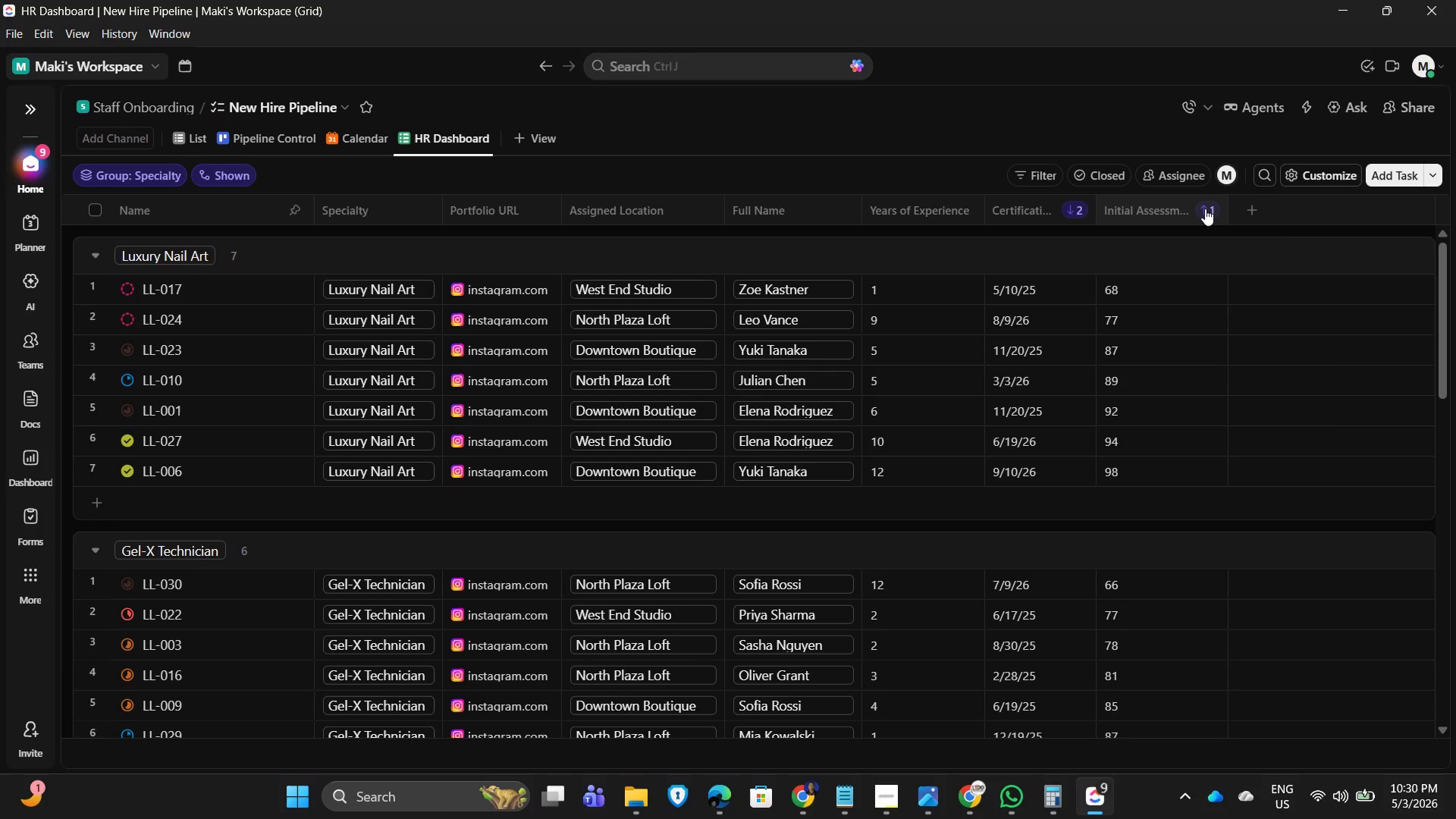 
left_click([1205, 209])
 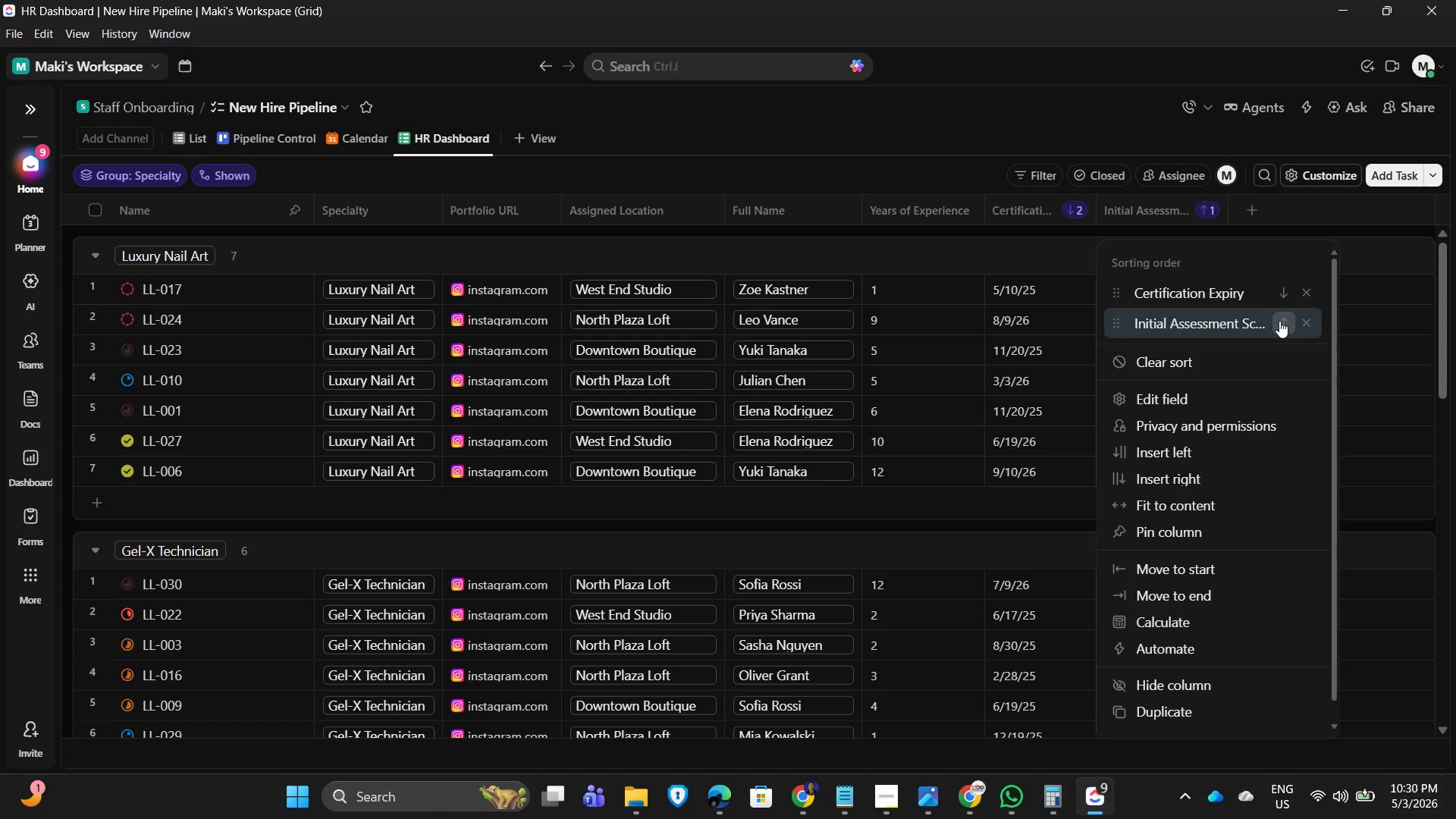 
left_click([1282, 327])
 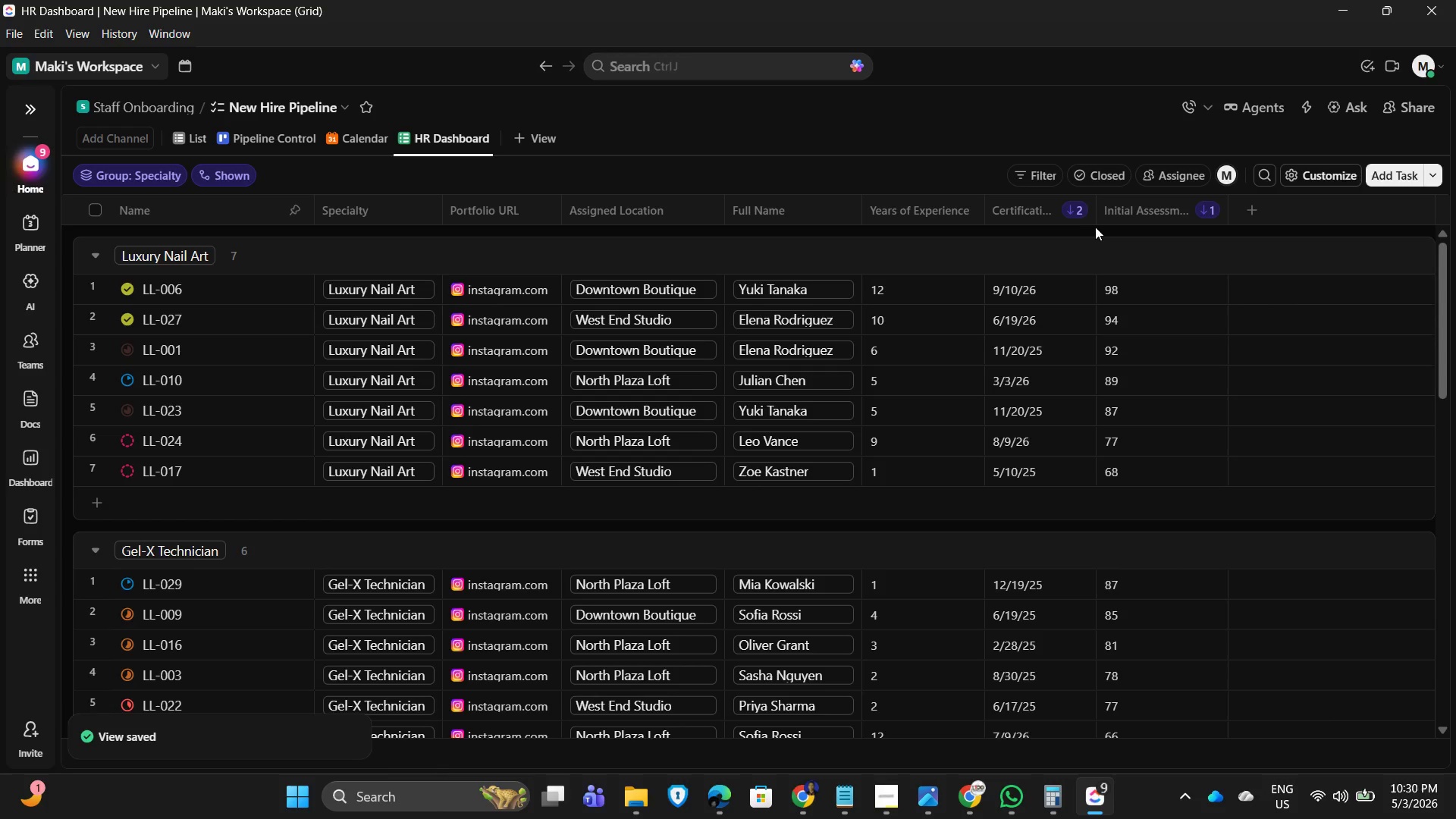 
left_click([1077, 212])
 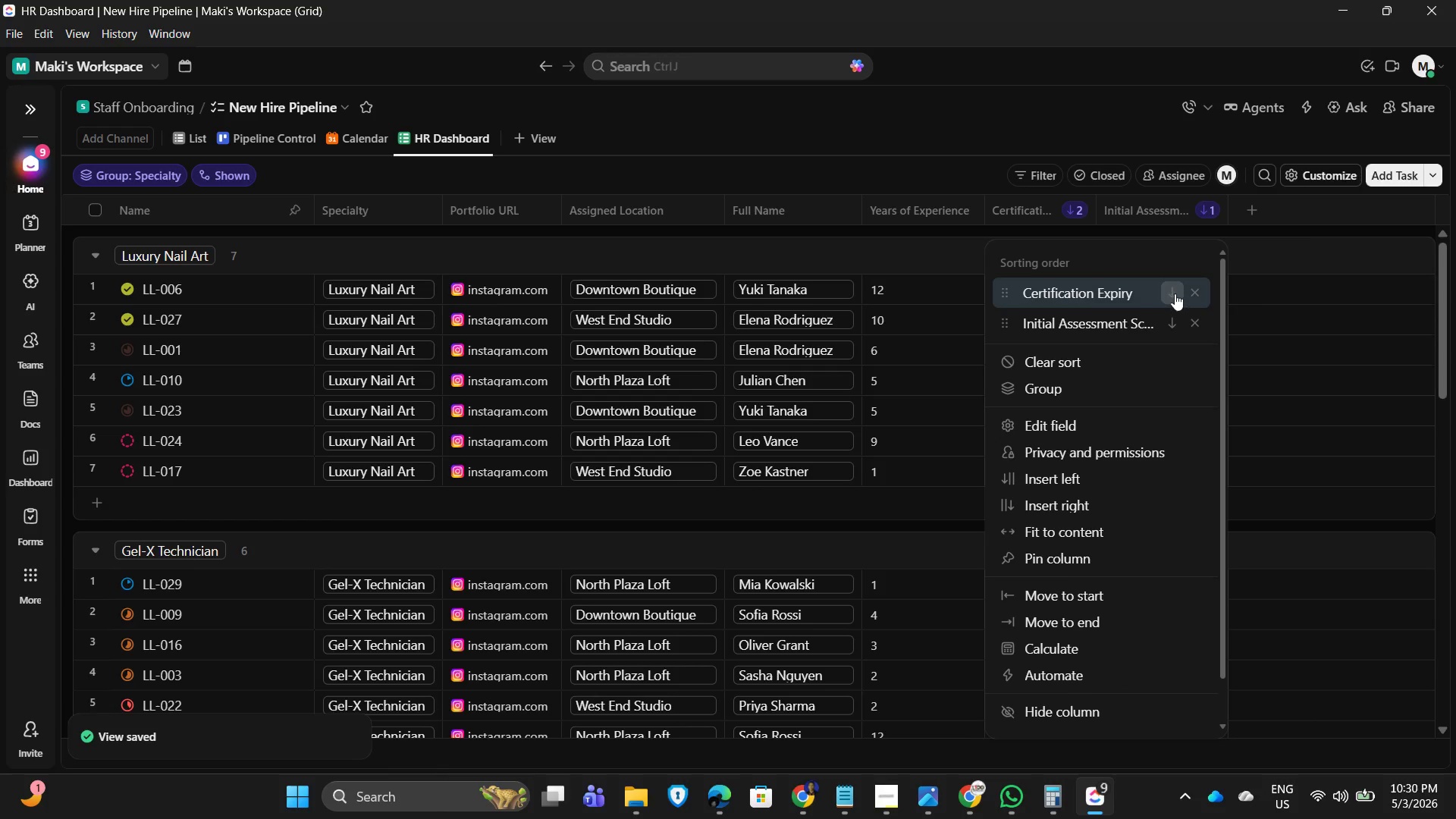 
left_click([1175, 293])
 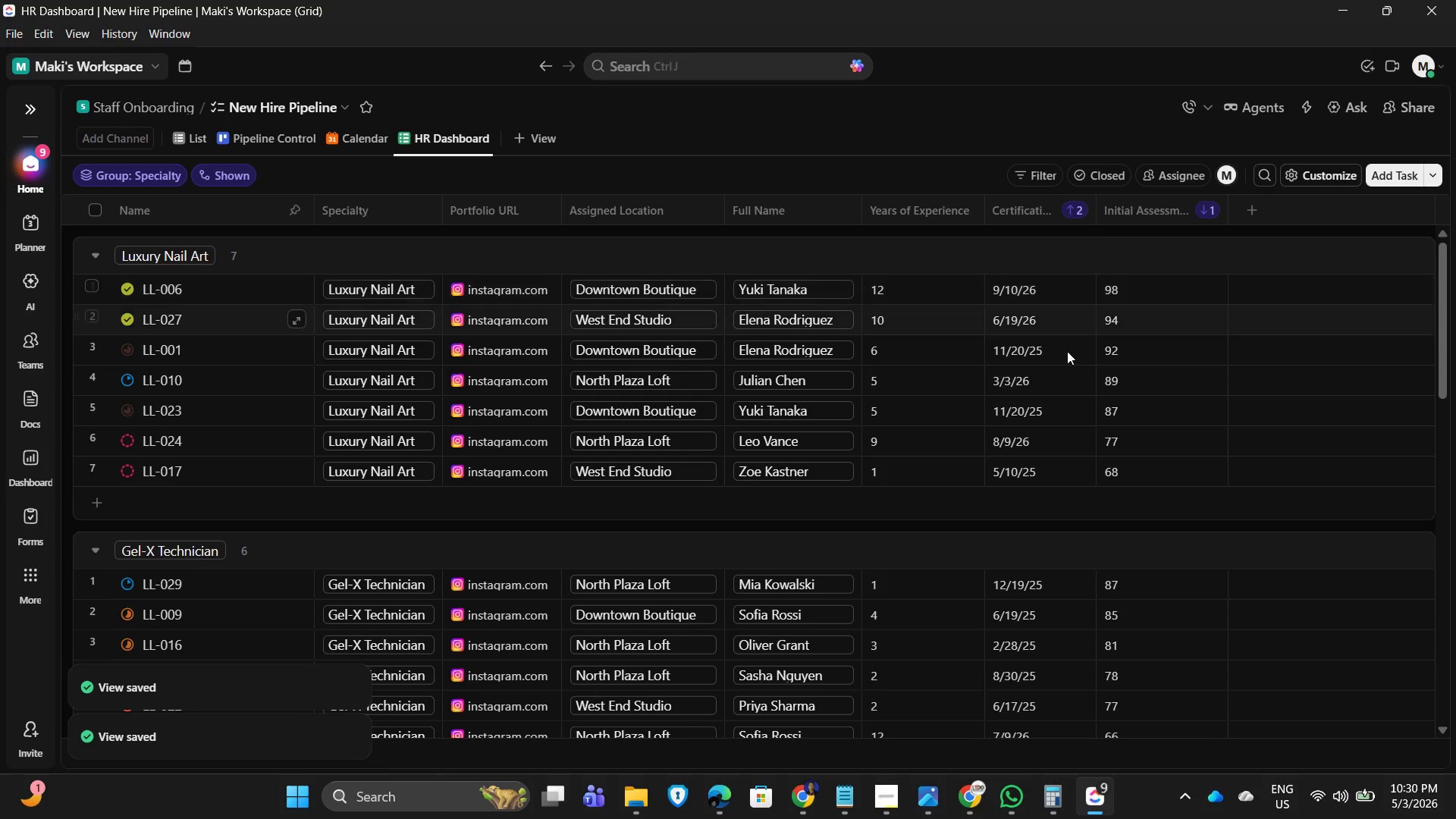 
scroll: coordinate [1043, 413], scroll_direction: up, amount: 5.0
 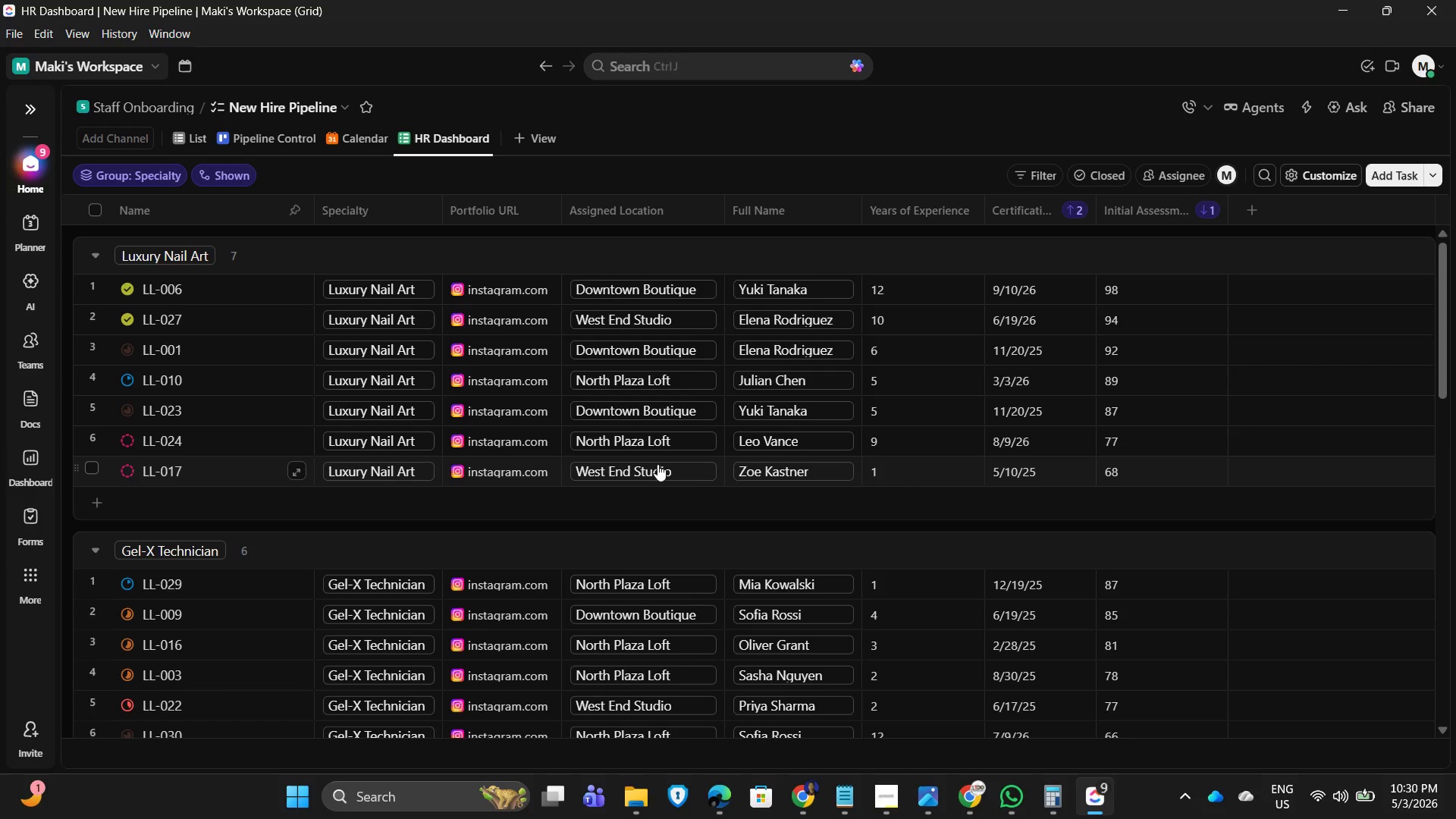 
wait(6.13)
 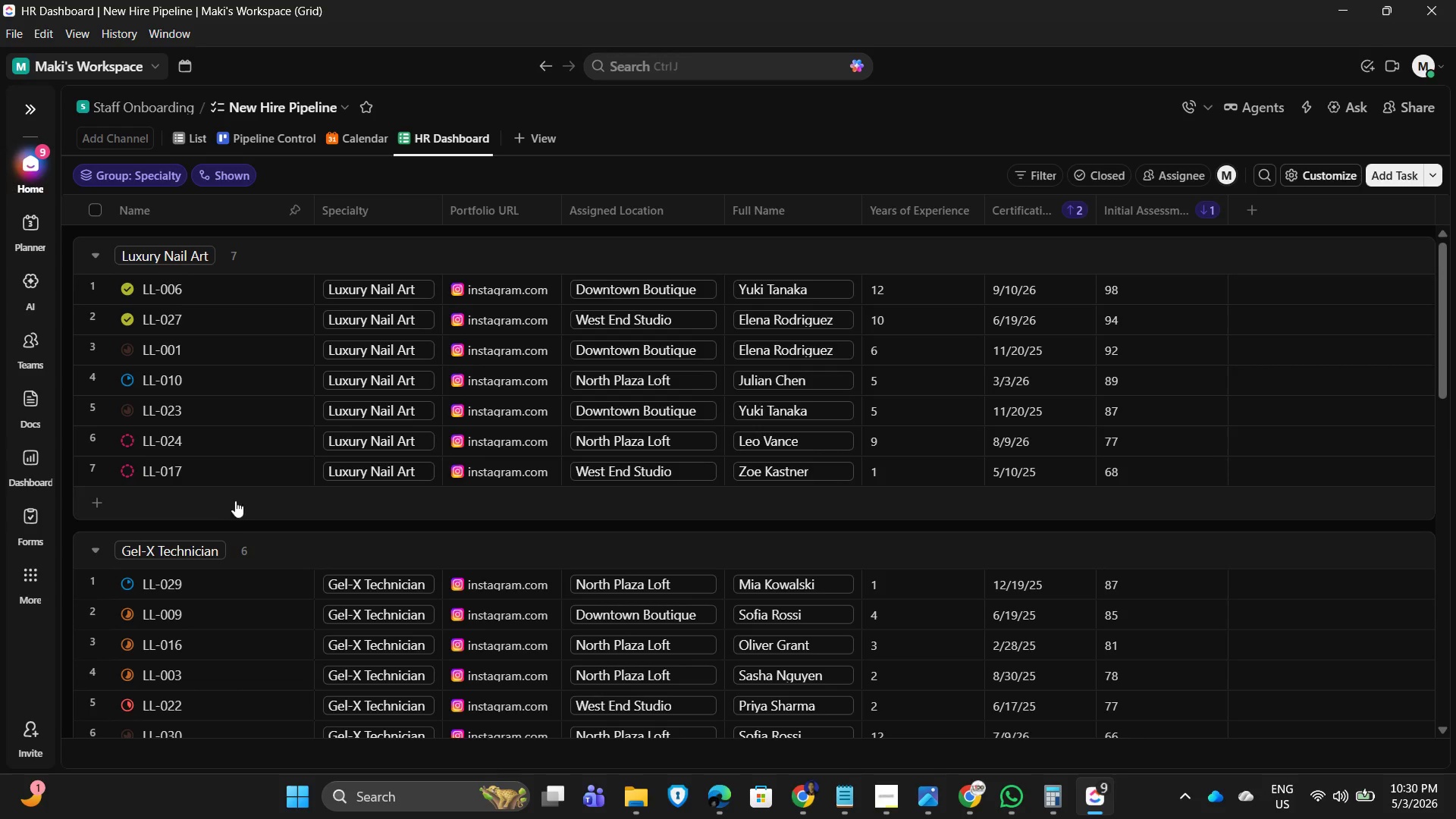 
scroll: coordinate [407, 454], scroll_direction: down, amount: 11.0
 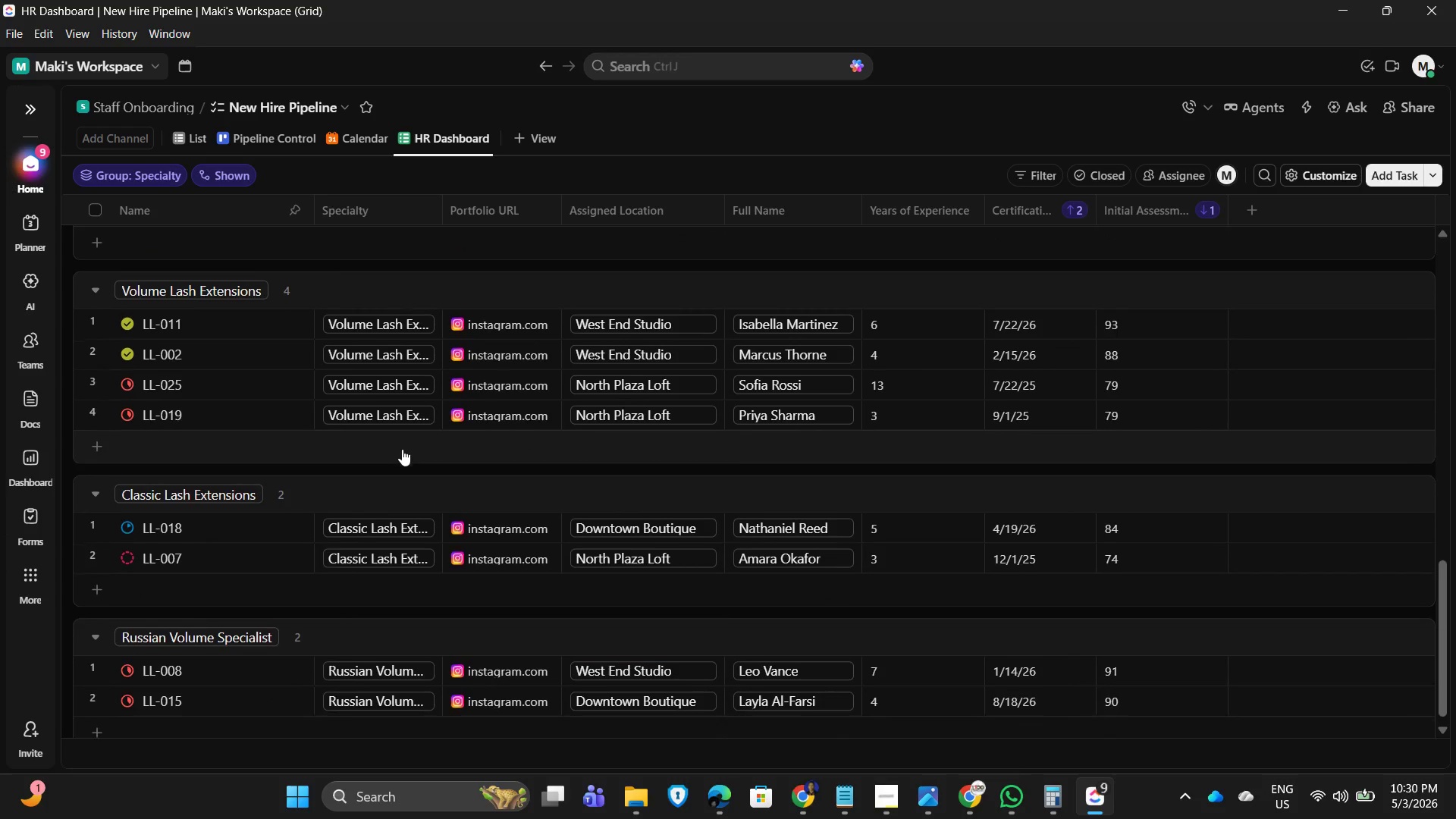 
scroll: coordinate [422, 453], scroll_direction: up, amount: 13.0
 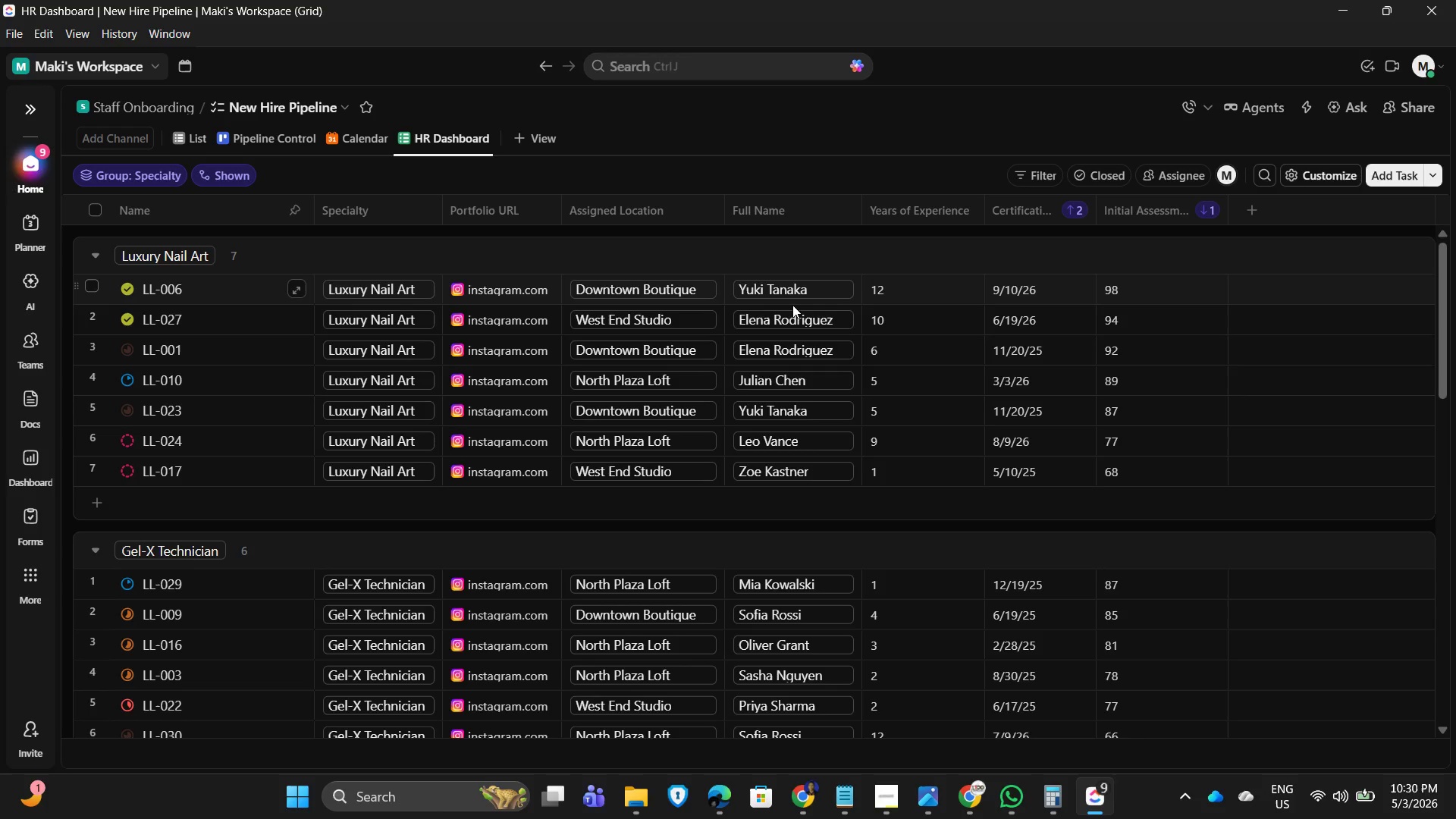 
wait(18.64)
 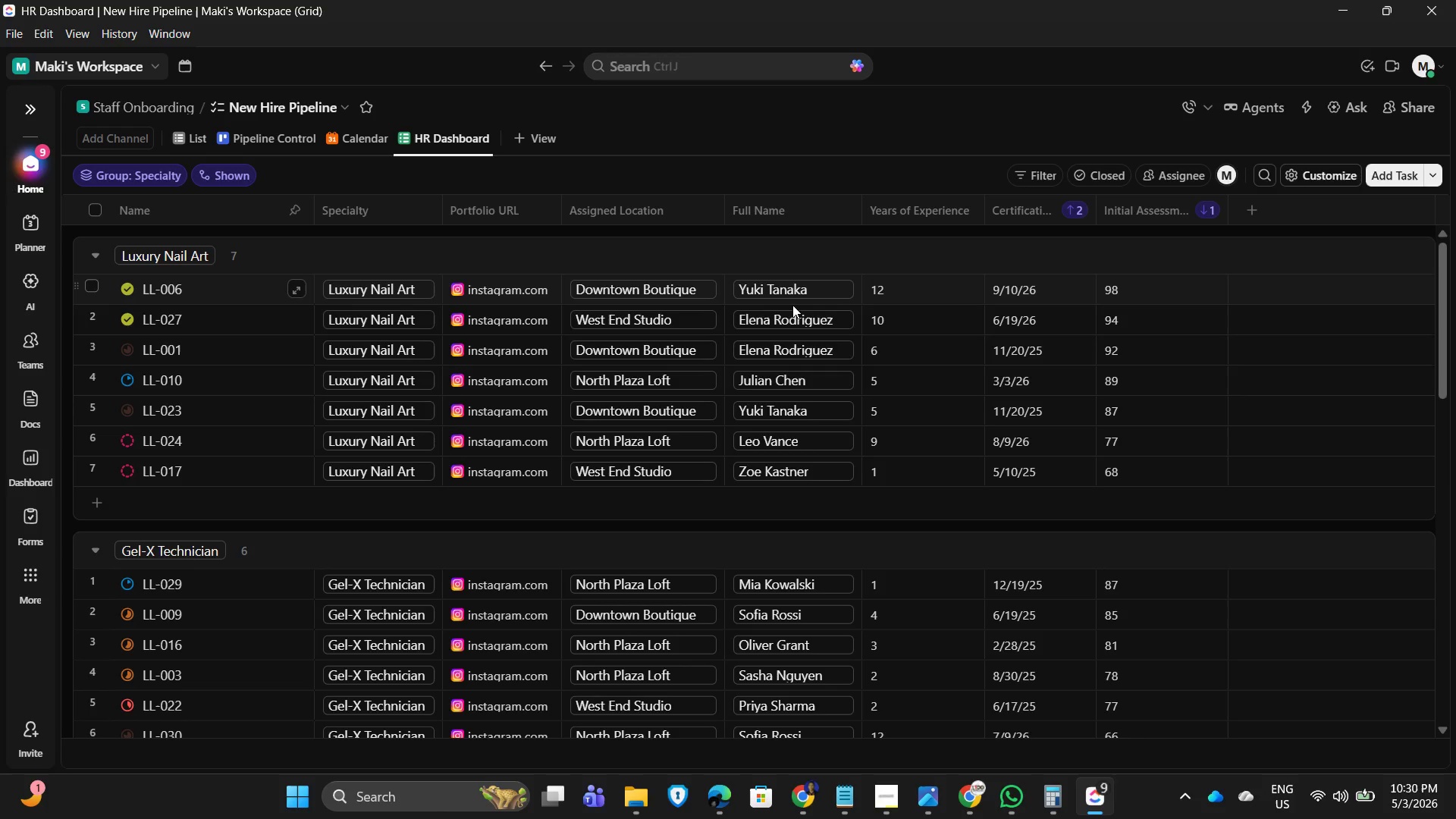 
scroll: coordinate [653, 361], scroll_direction: down, amount: 15.0
 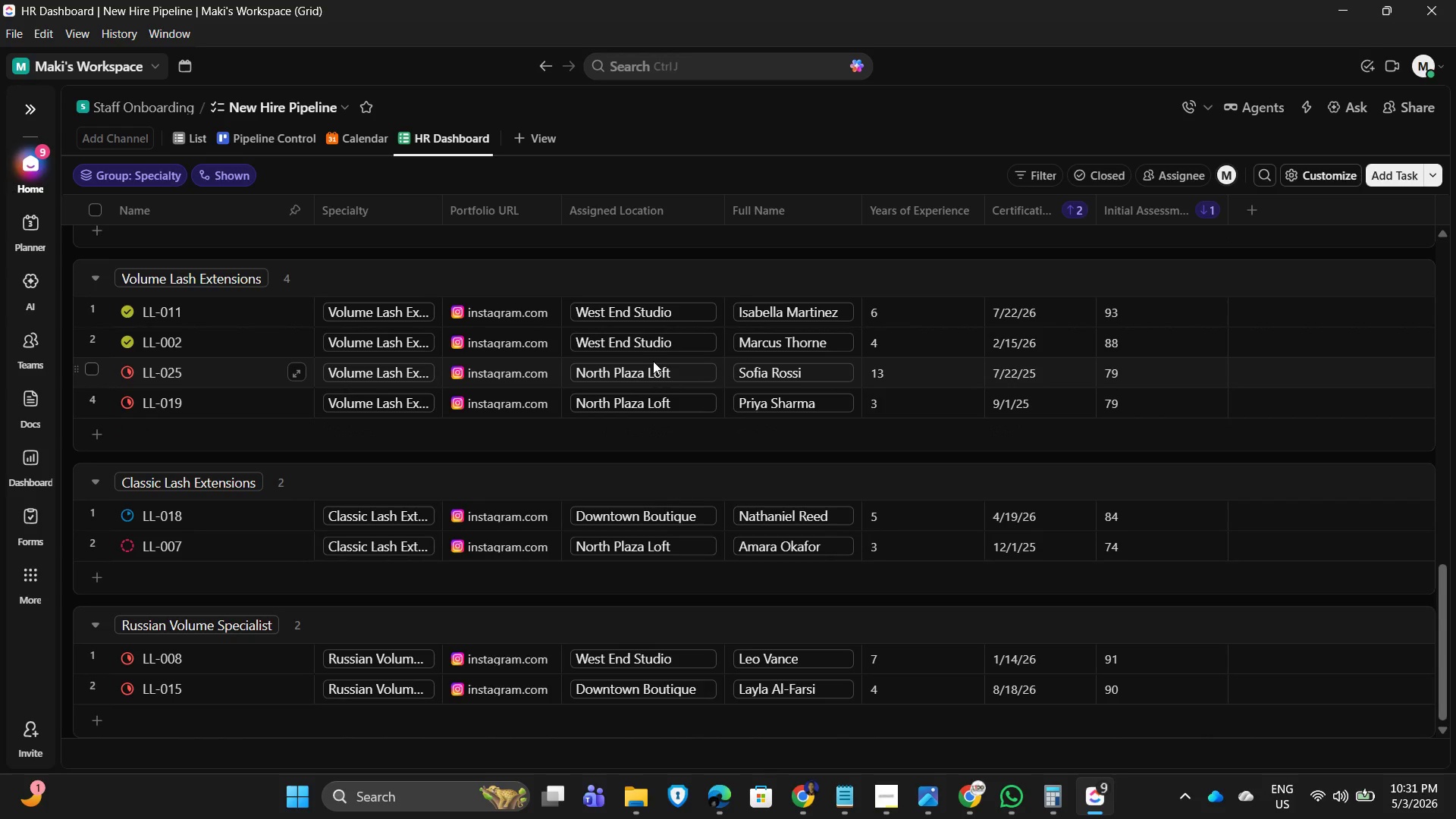 
scroll: coordinate [661, 409], scroll_direction: up, amount: 17.0
 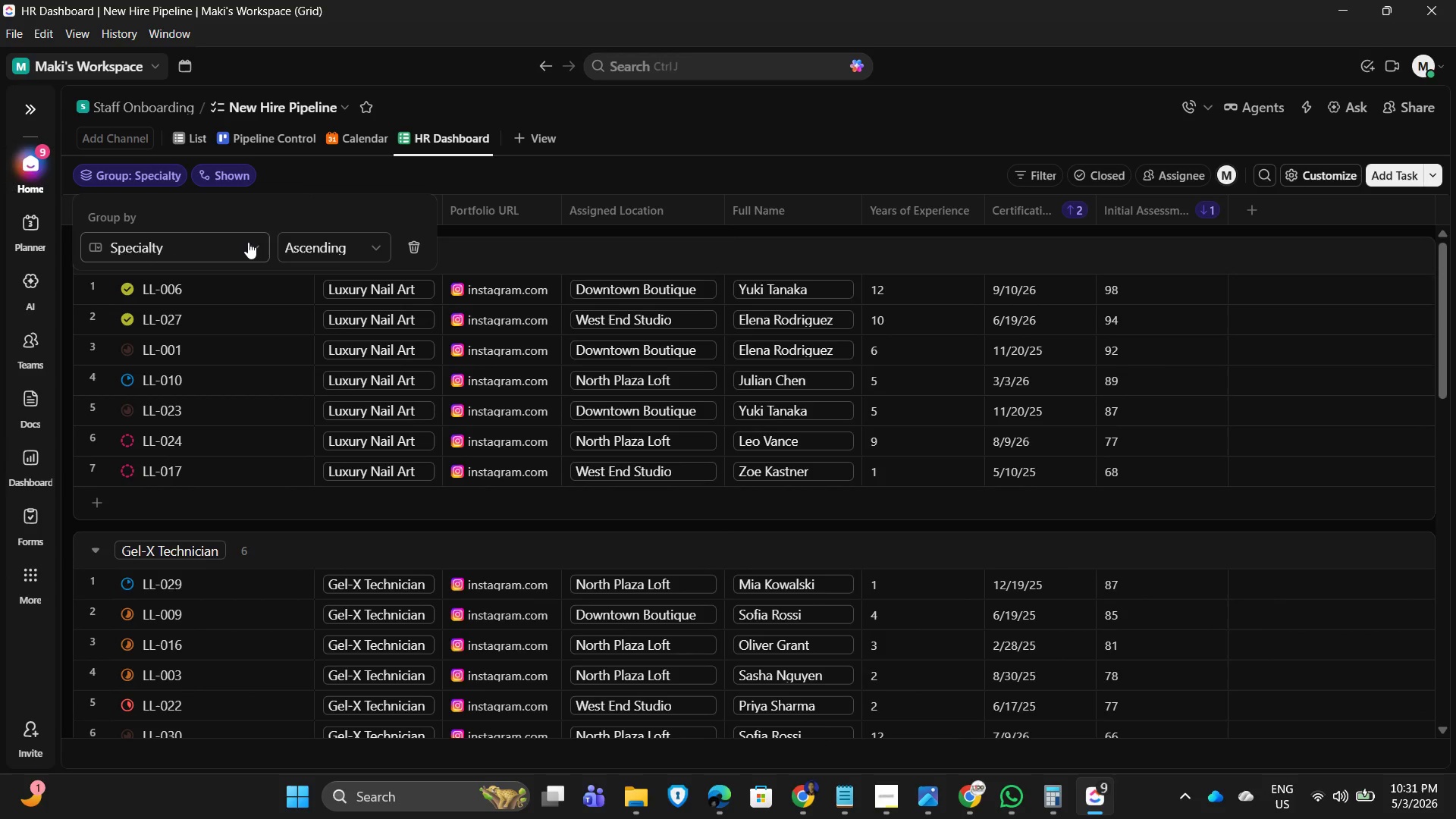 
left_click([248, 242])
 